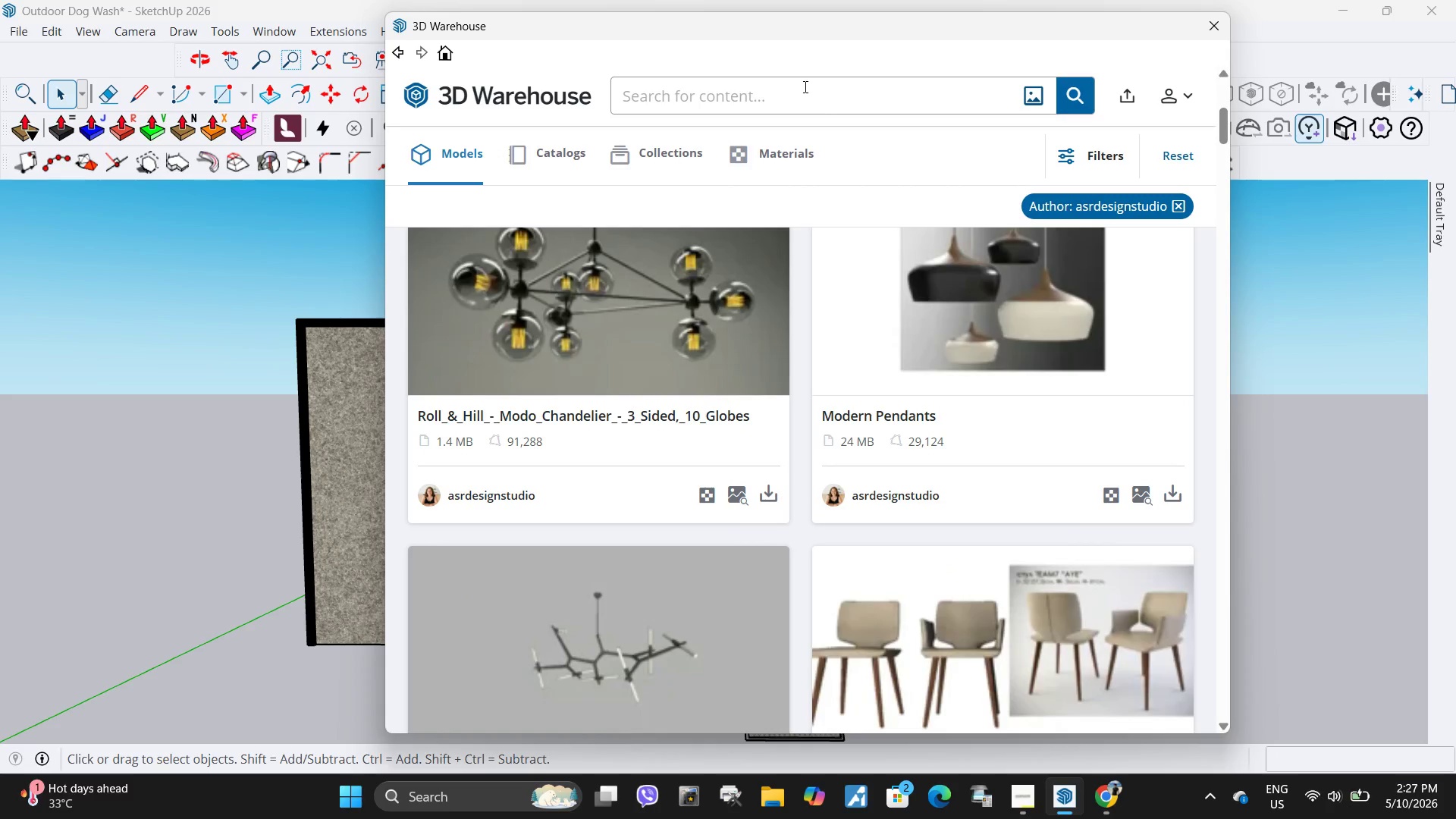 
left_click([803, 86])
 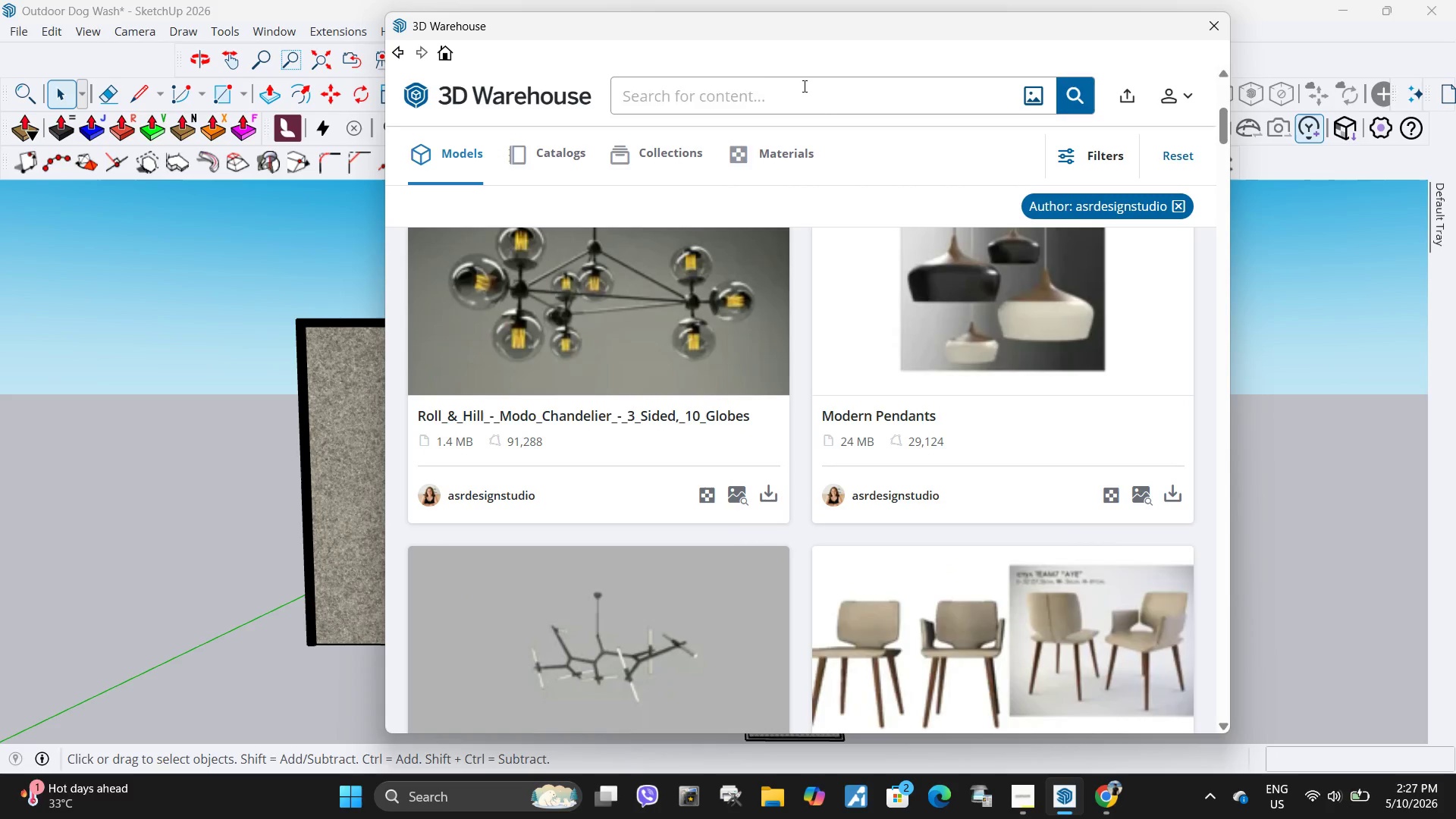 
type(D)
key(Backspace)
type(FOLDED TOWEL)
 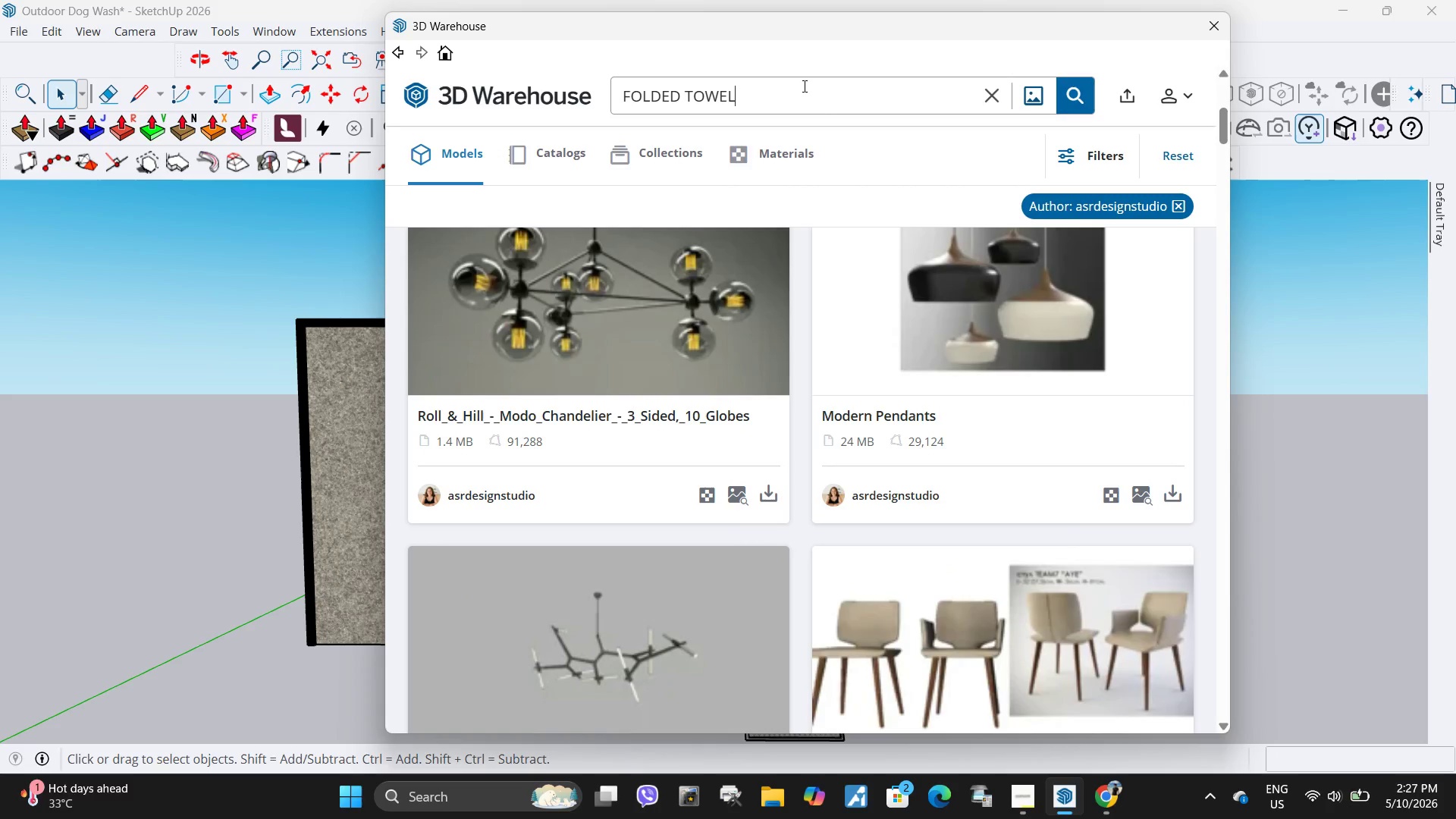 
hold_key(key=Enter, duration=0.33)
 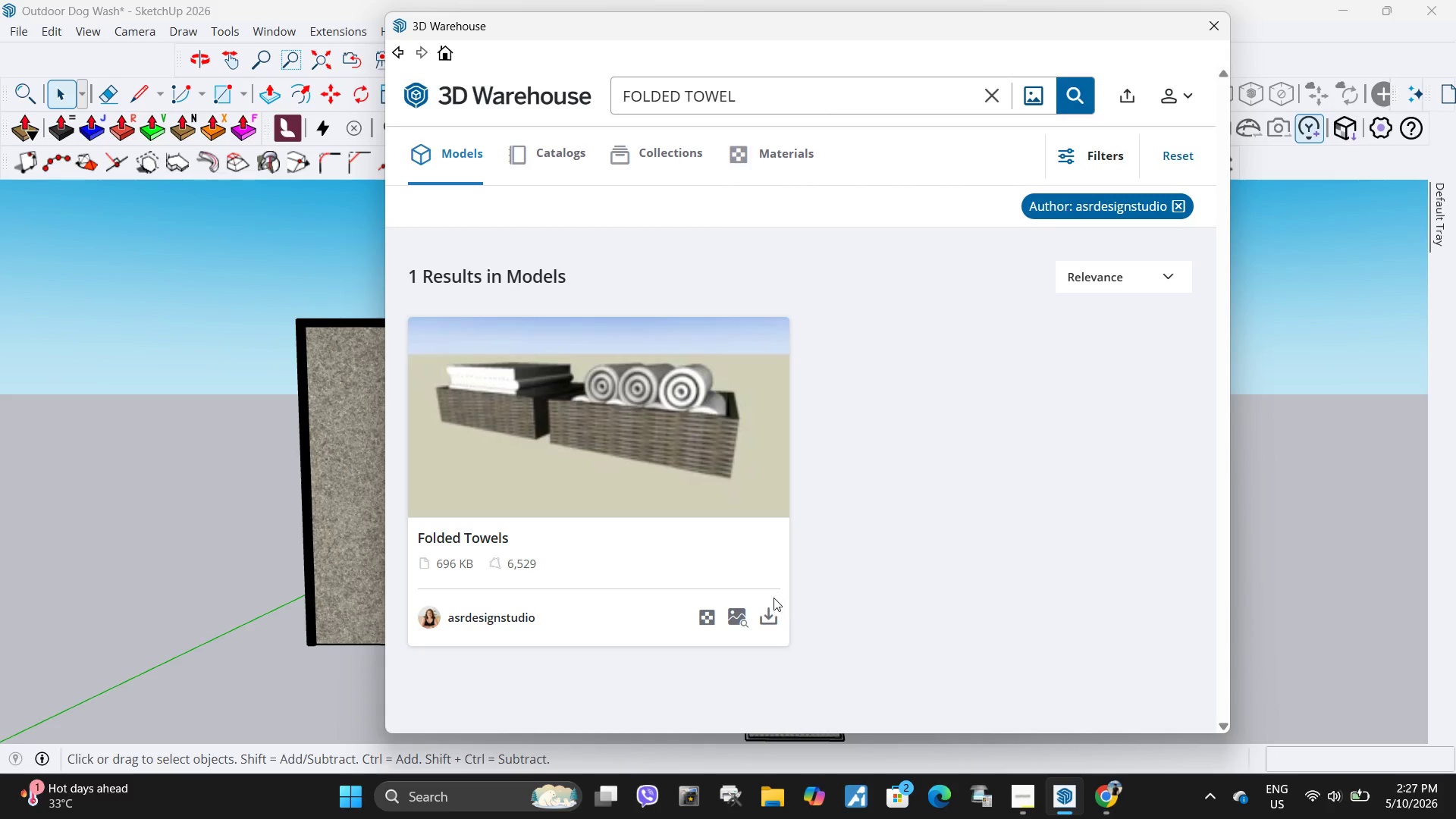 
left_click([770, 616])
 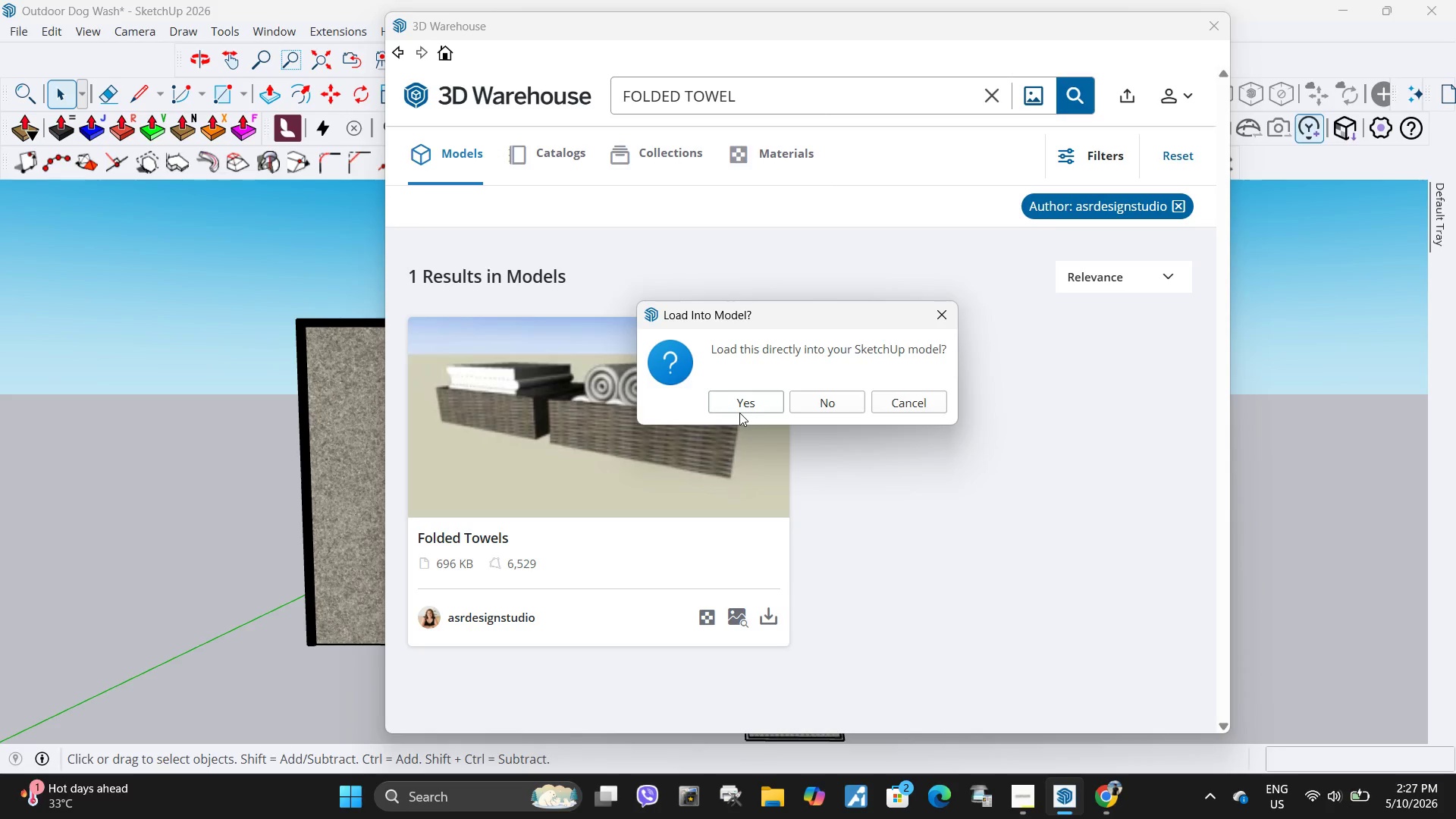 
left_click([739, 413])
 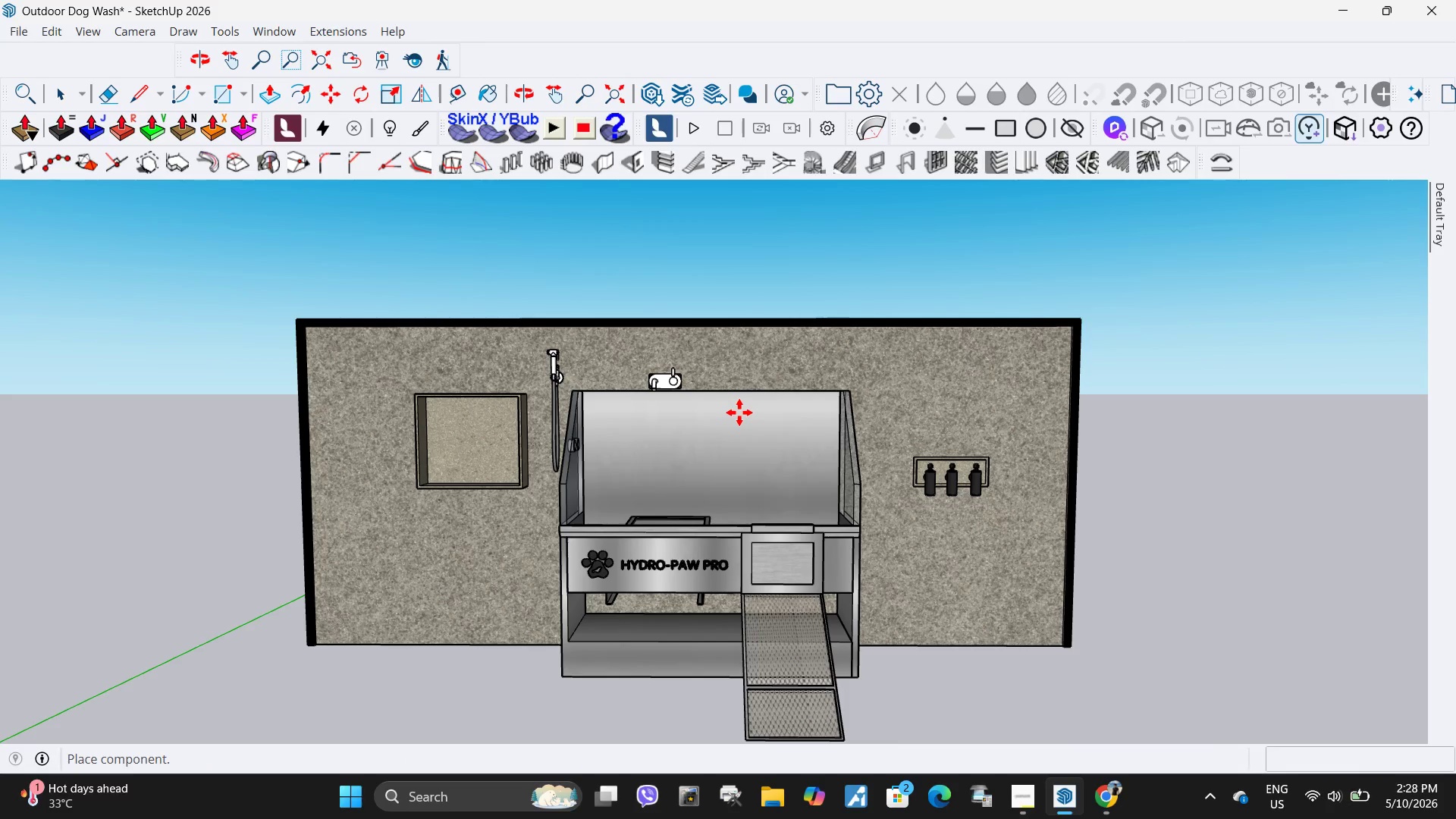 
wait(14.22)
 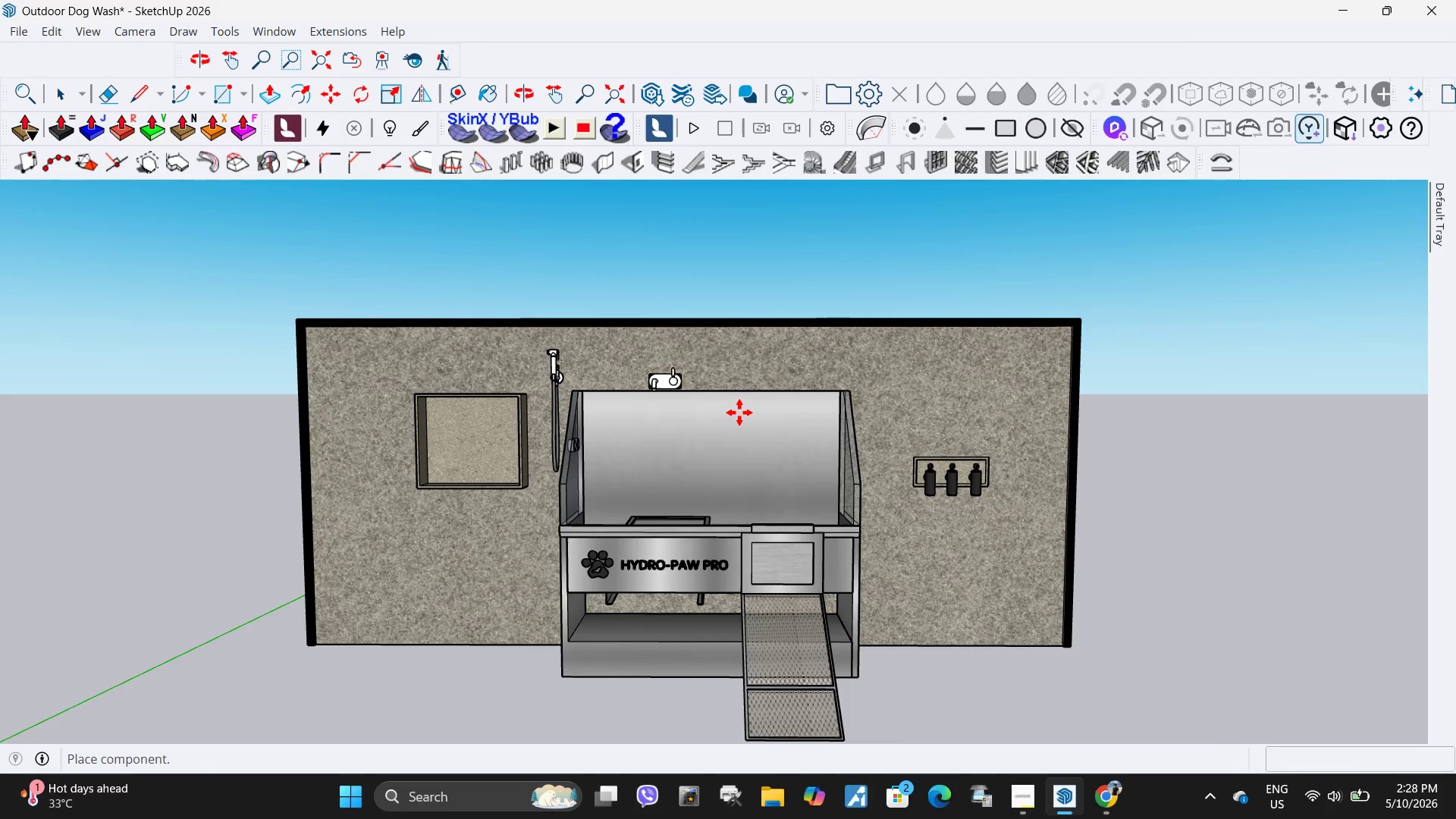 
scroll: coordinate [898, 468], scroll_direction: down, amount: 11.0
 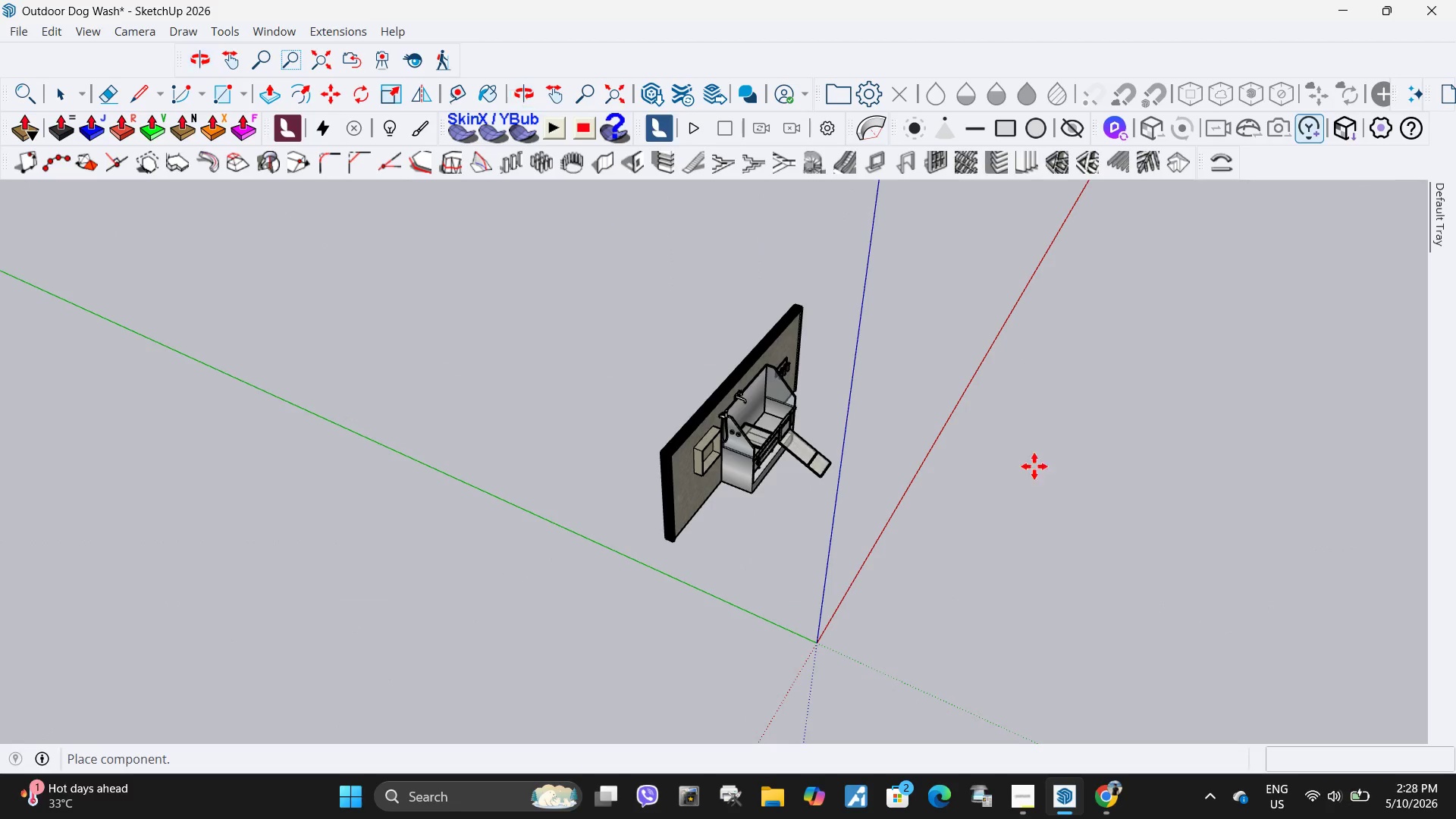 
scroll: coordinate [675, 415], scroll_direction: up, amount: 11.0
 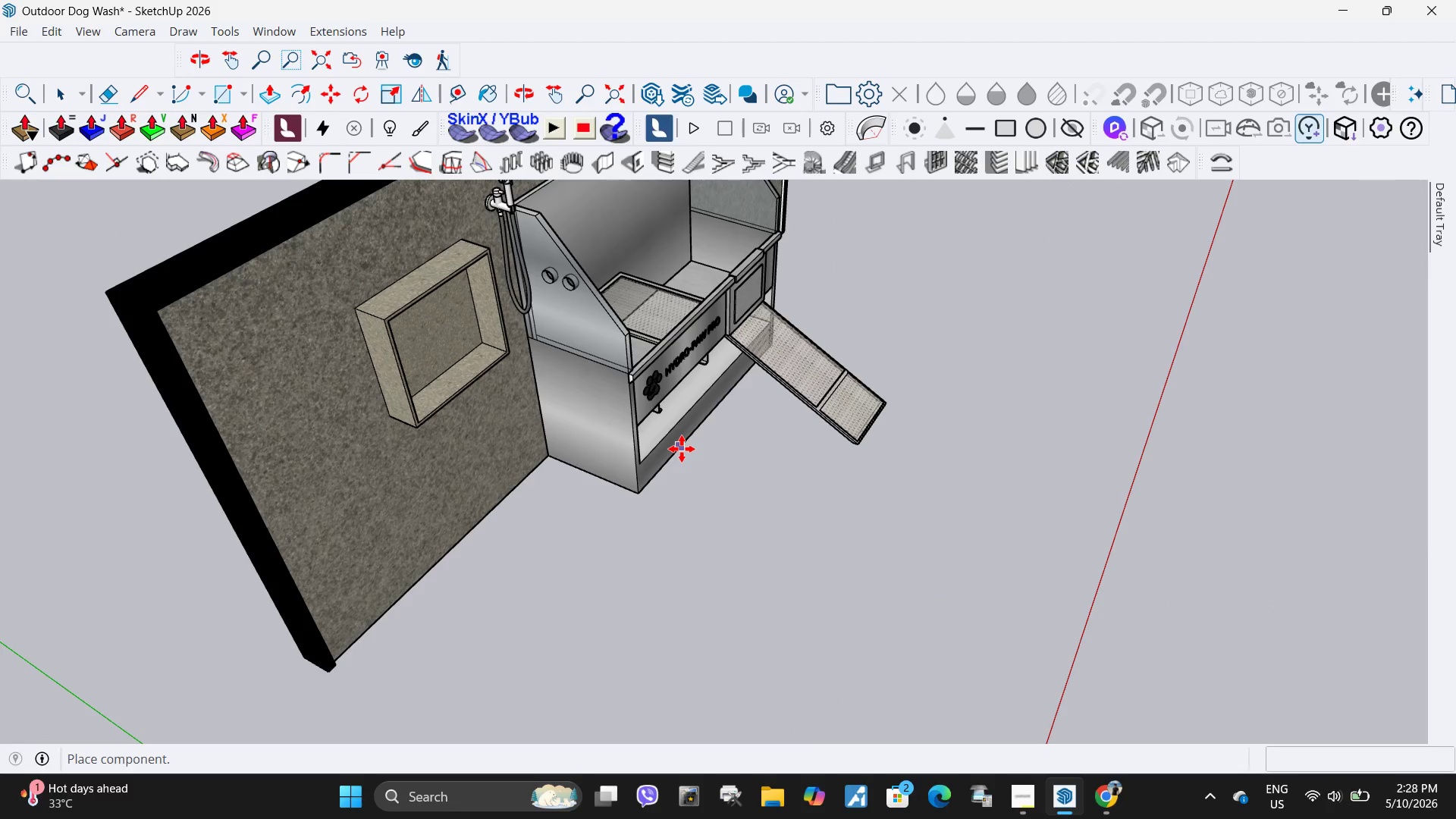 
left_click([682, 449])
 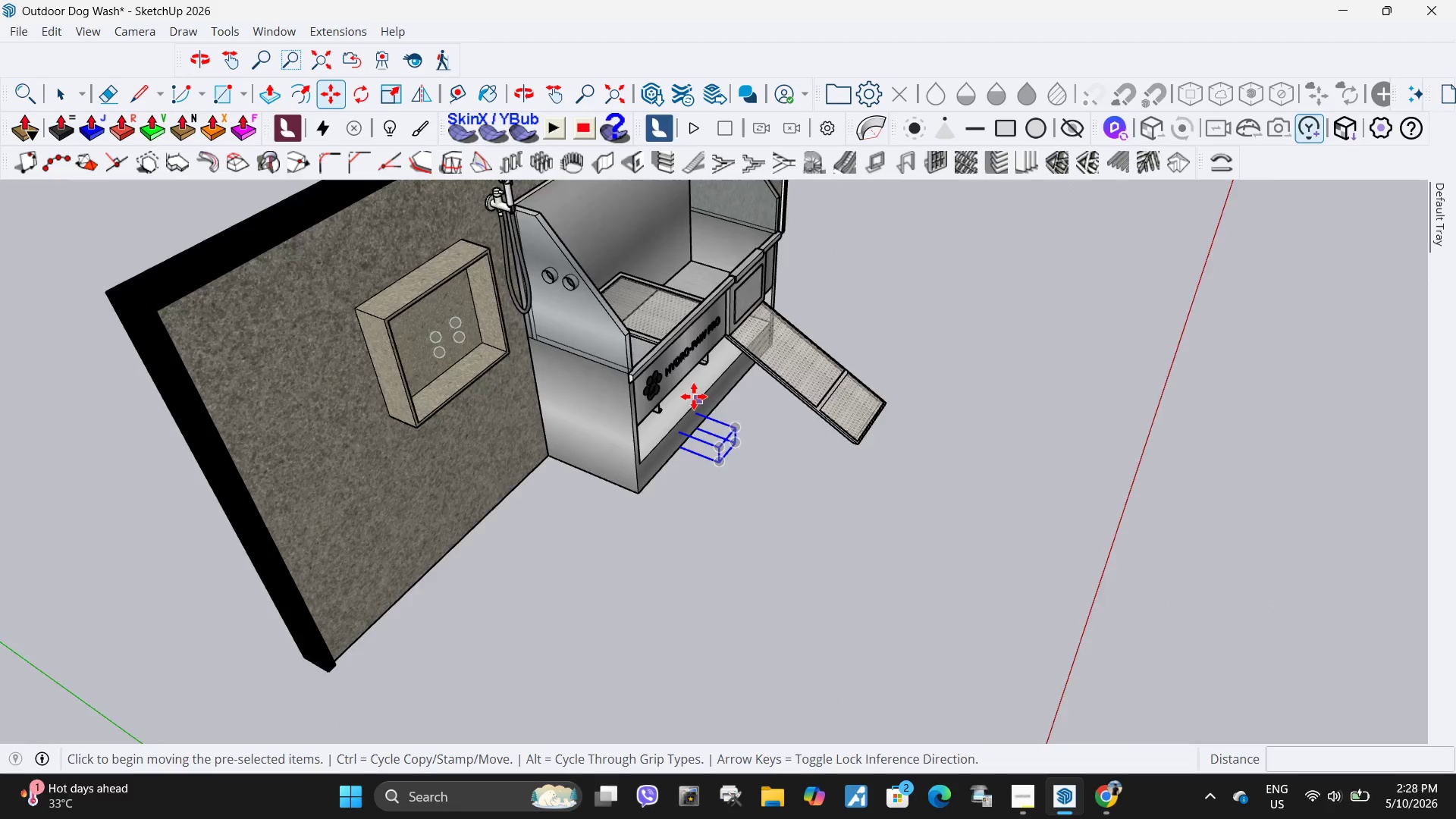 
left_click([724, 485])
 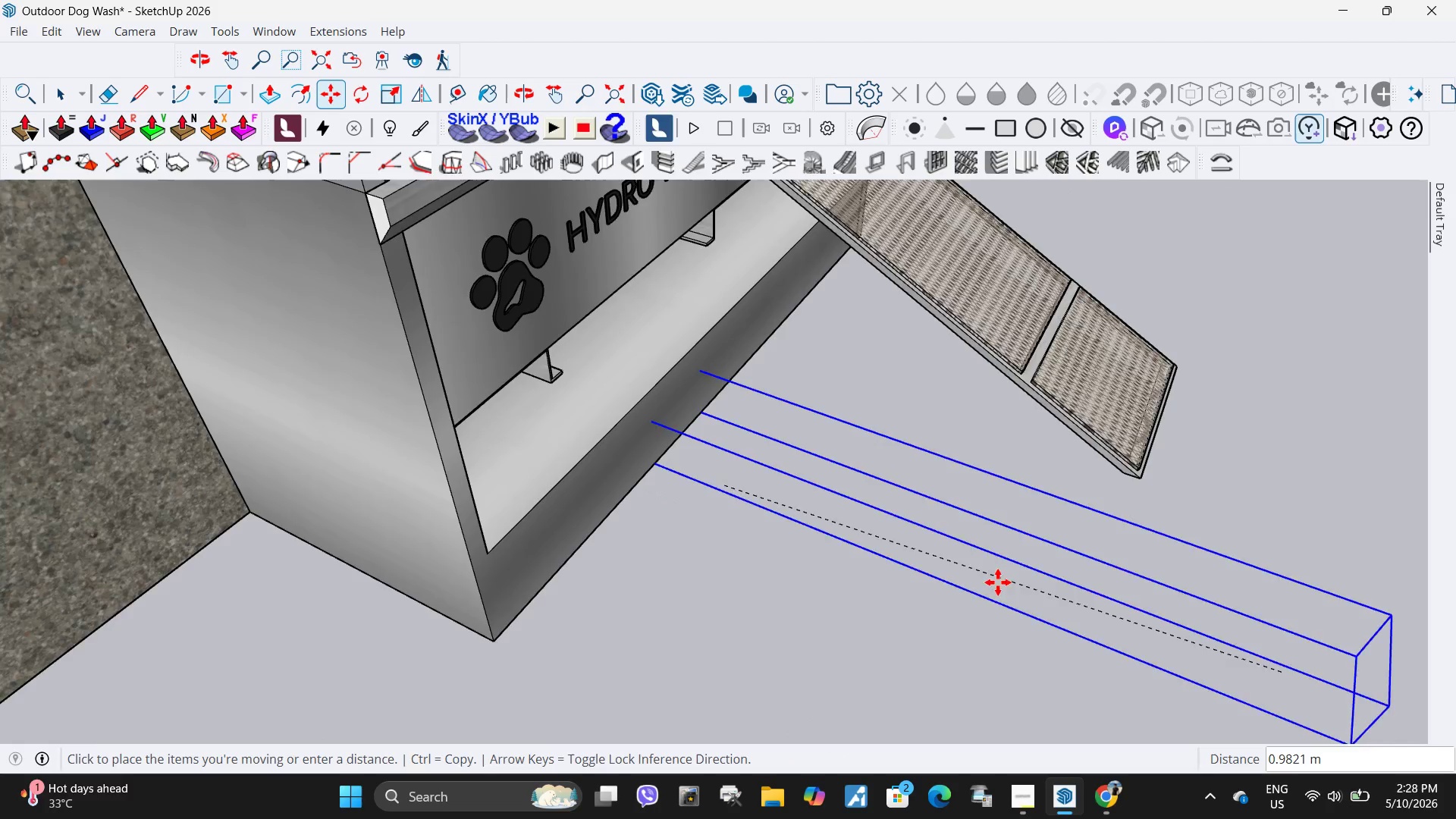 
scroll: coordinate [736, 509], scroll_direction: up, amount: 10.0
 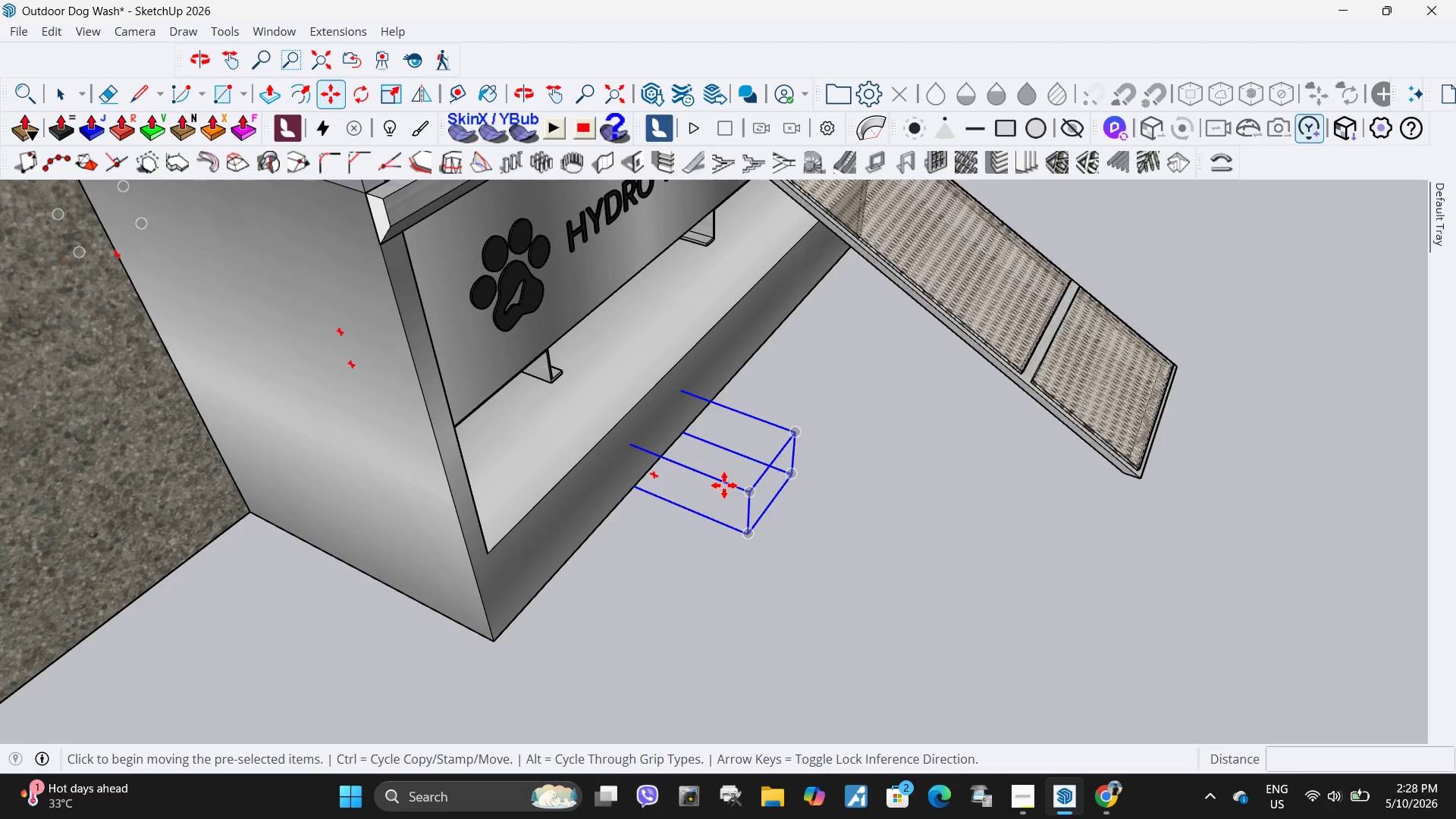 
scroll: coordinate [708, 394], scroll_direction: down, amount: 21.0
 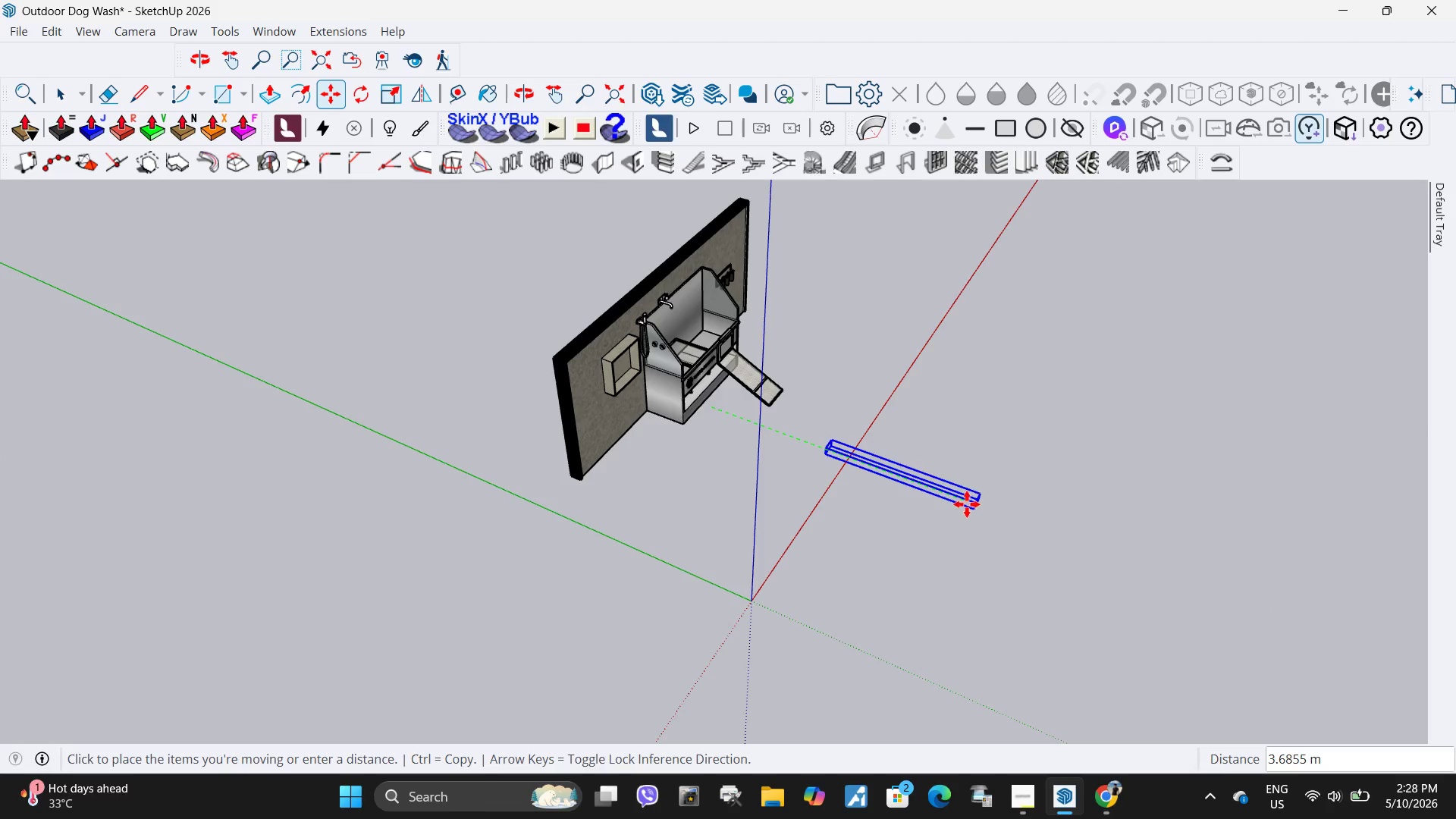 
left_click([967, 504])
 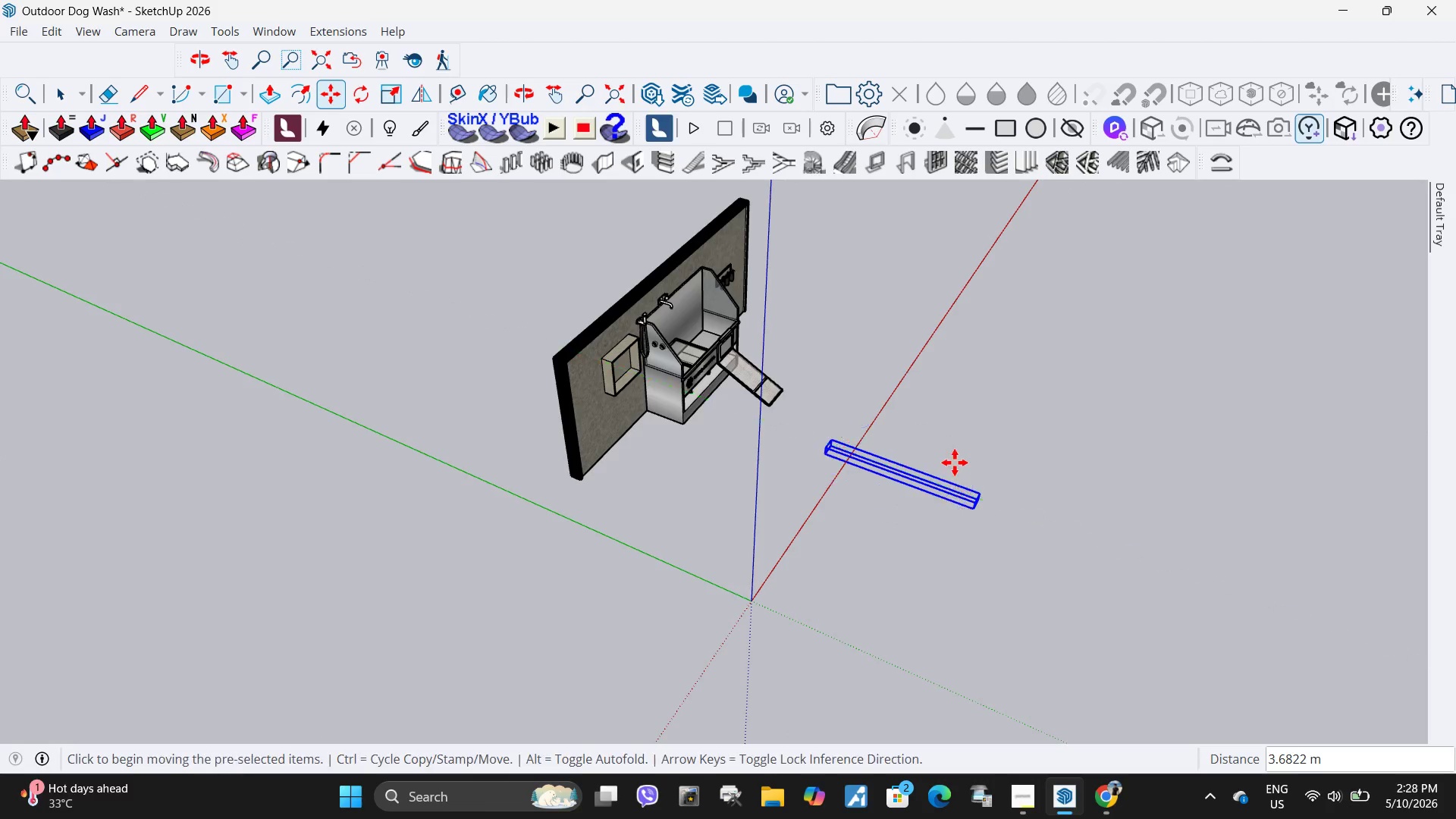 
scroll: coordinate [734, 447], scroll_direction: down, amount: 18.0
 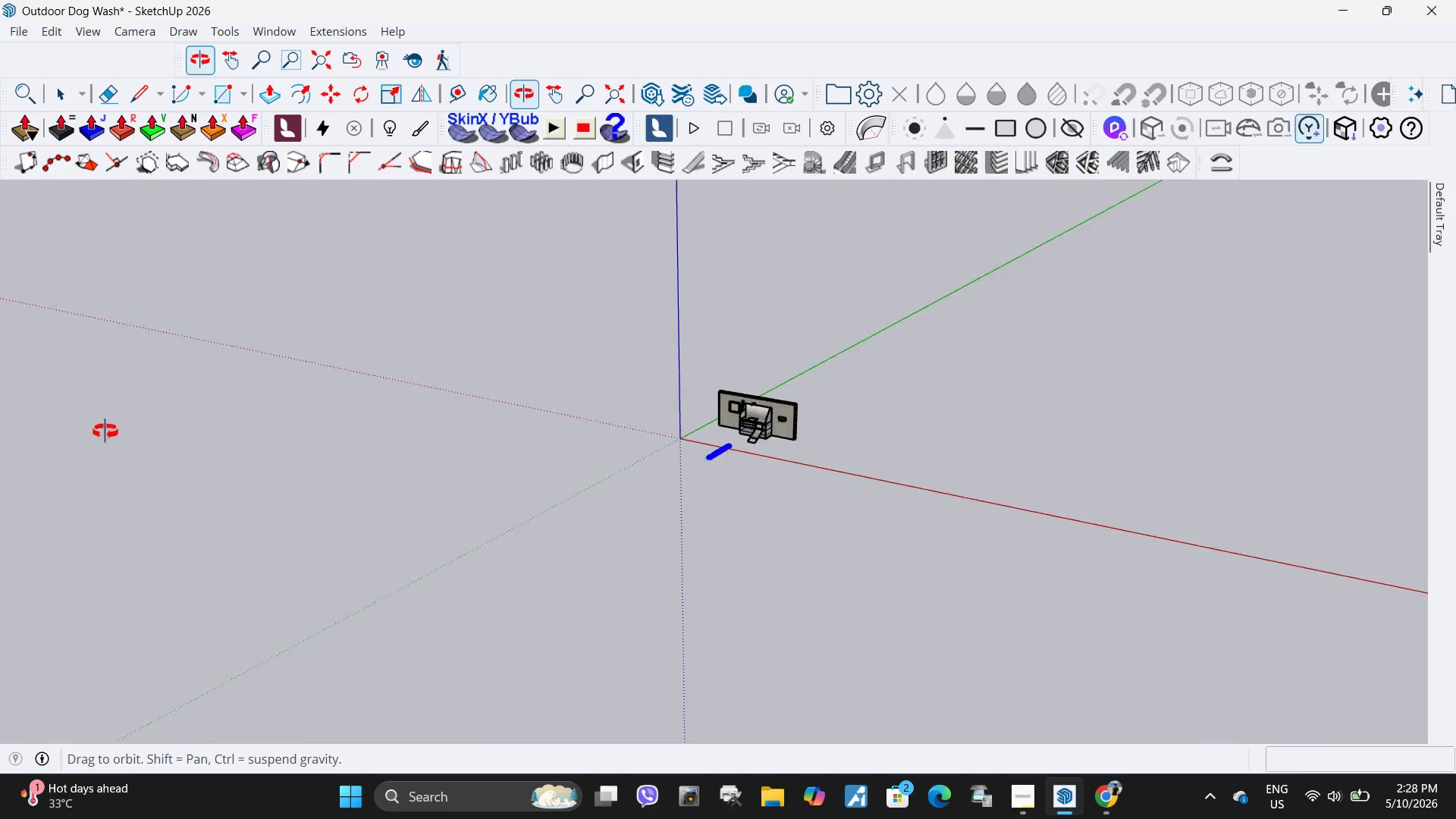 
key(Space)
 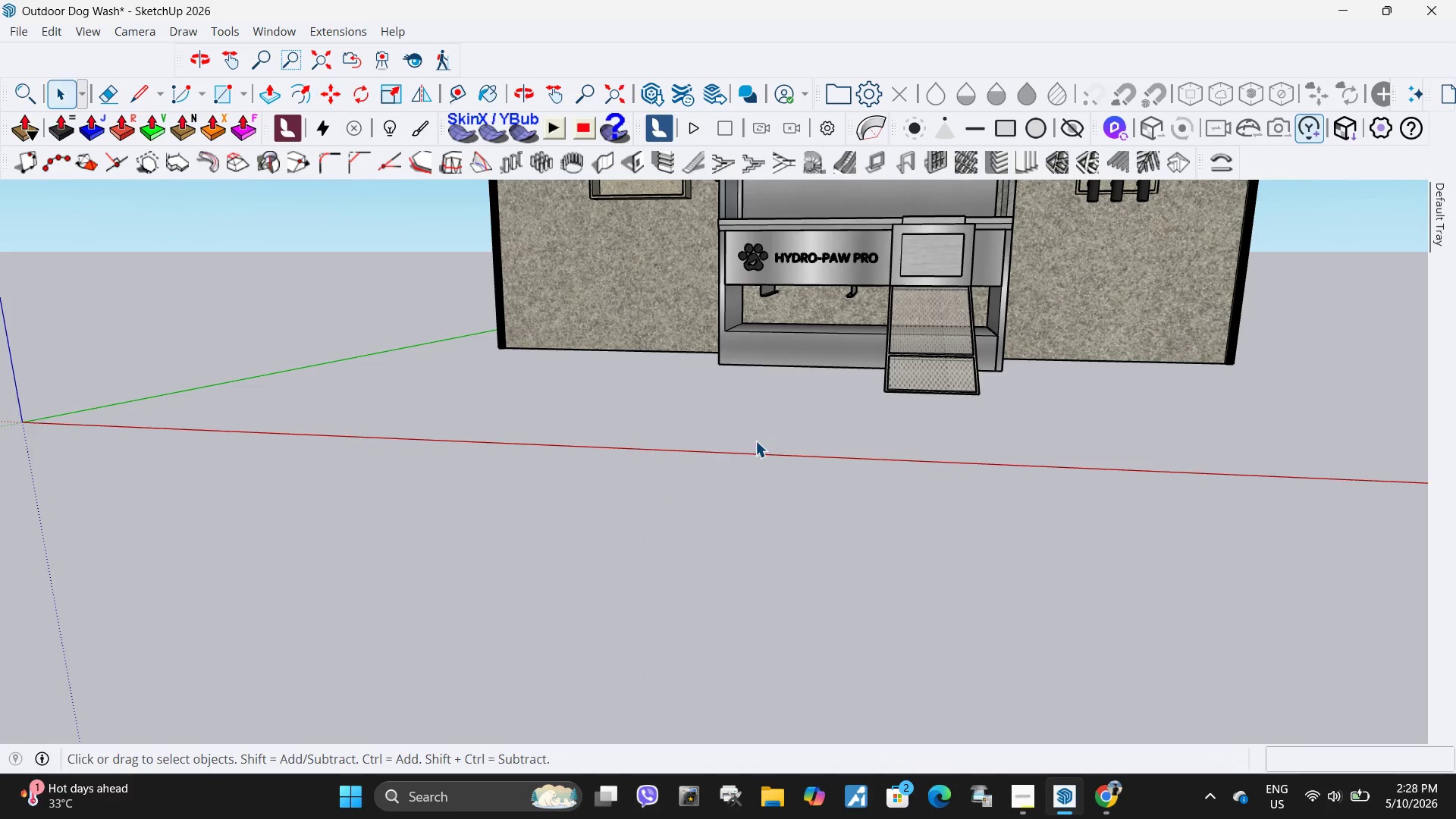 
double_click([755, 441])
 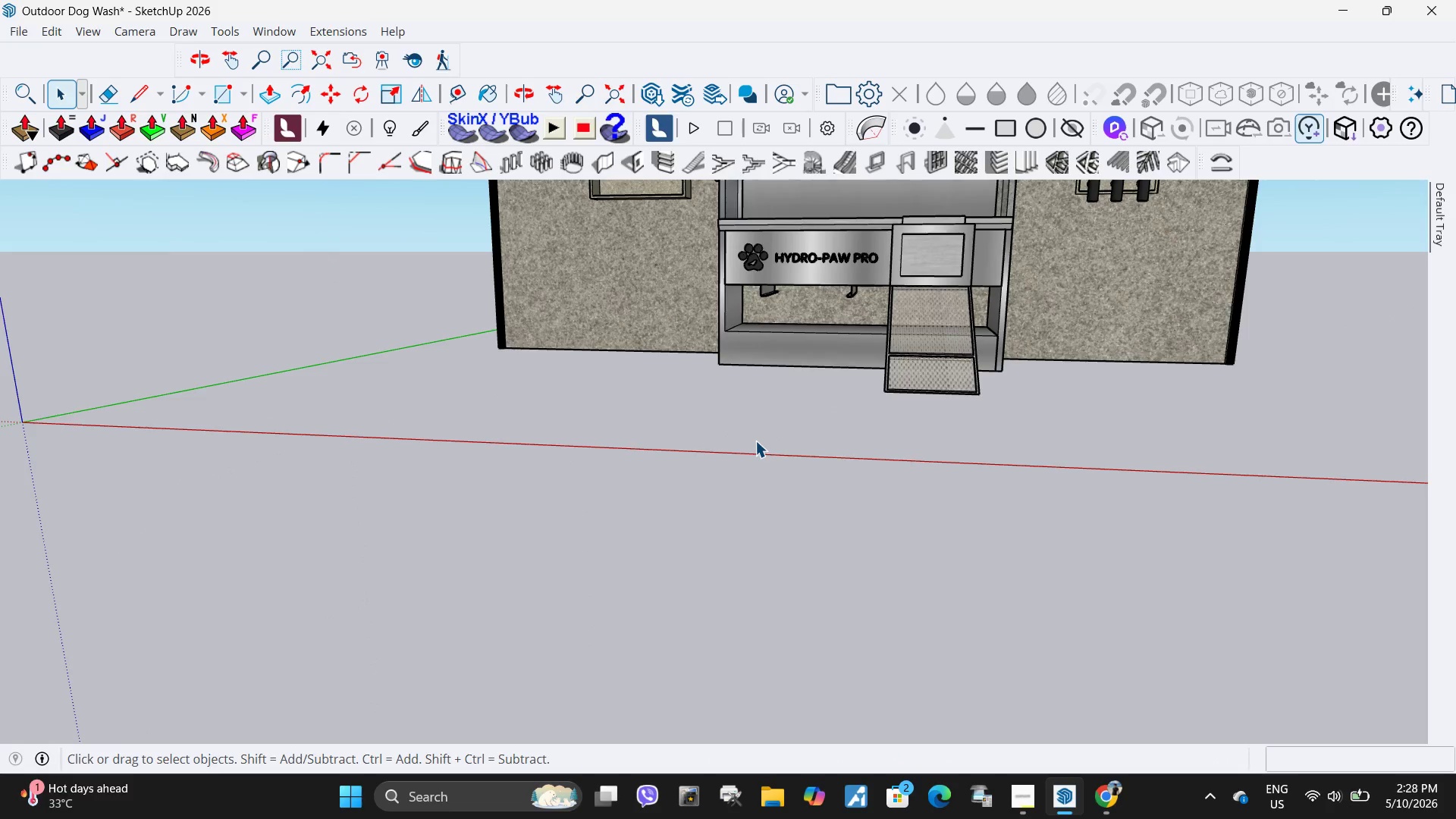 
scroll: coordinate [755, 440], scroll_direction: up, amount: 30.0
 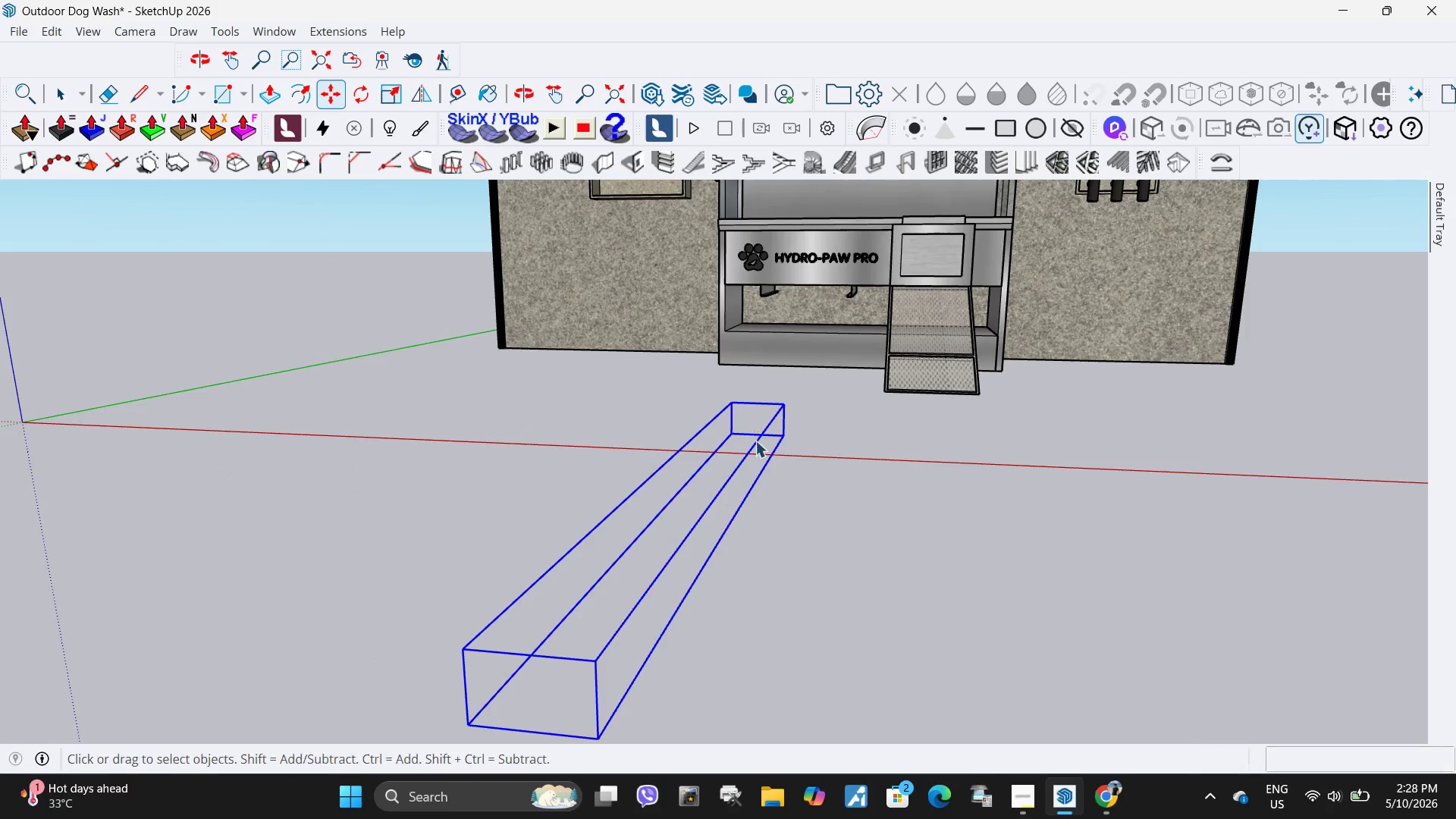 
left_click_drag(start_coordinate=[822, 657], to_coordinate=[541, 478])
 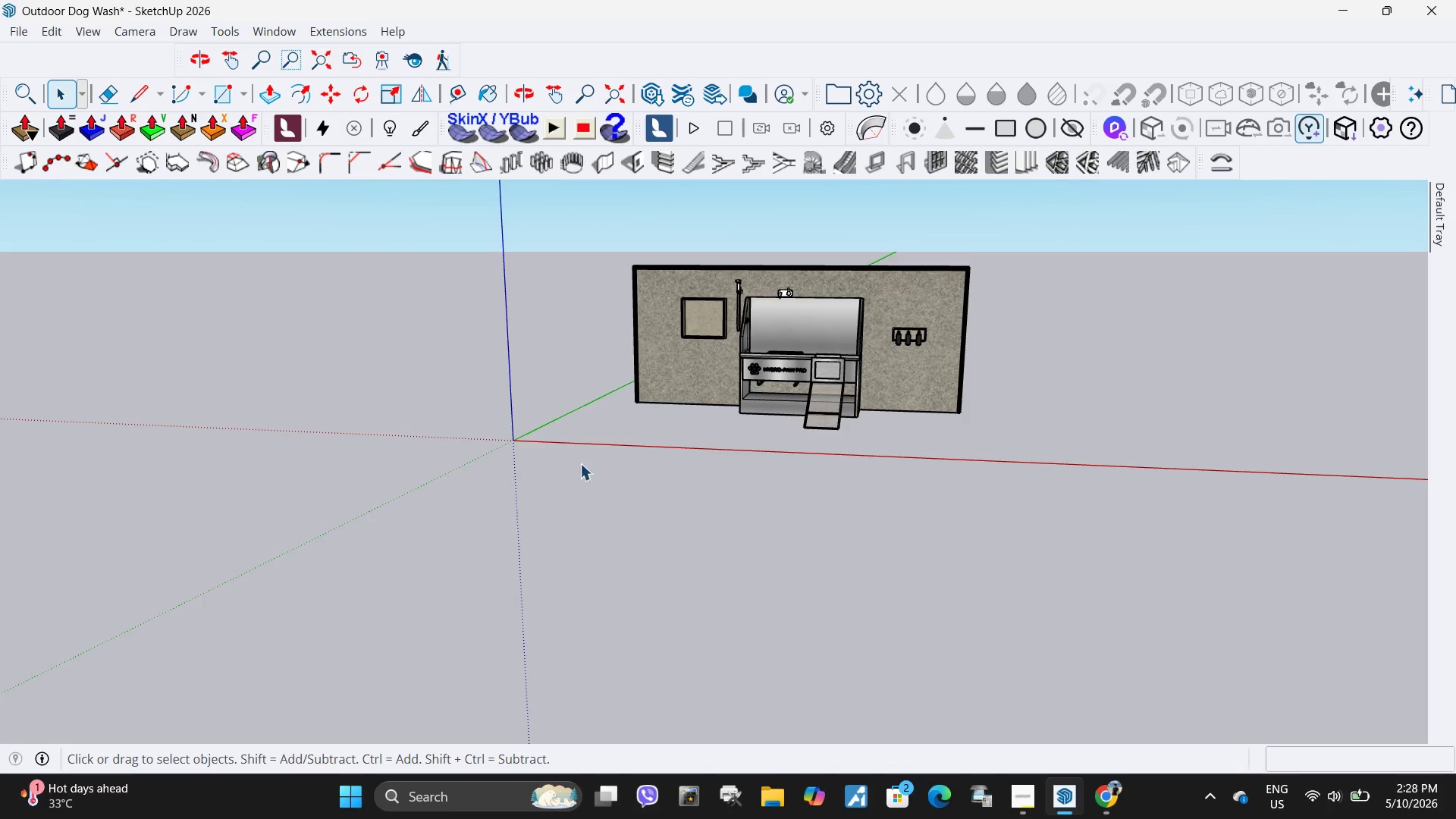 
scroll: coordinate [756, 484], scroll_direction: down, amount: 13.0
 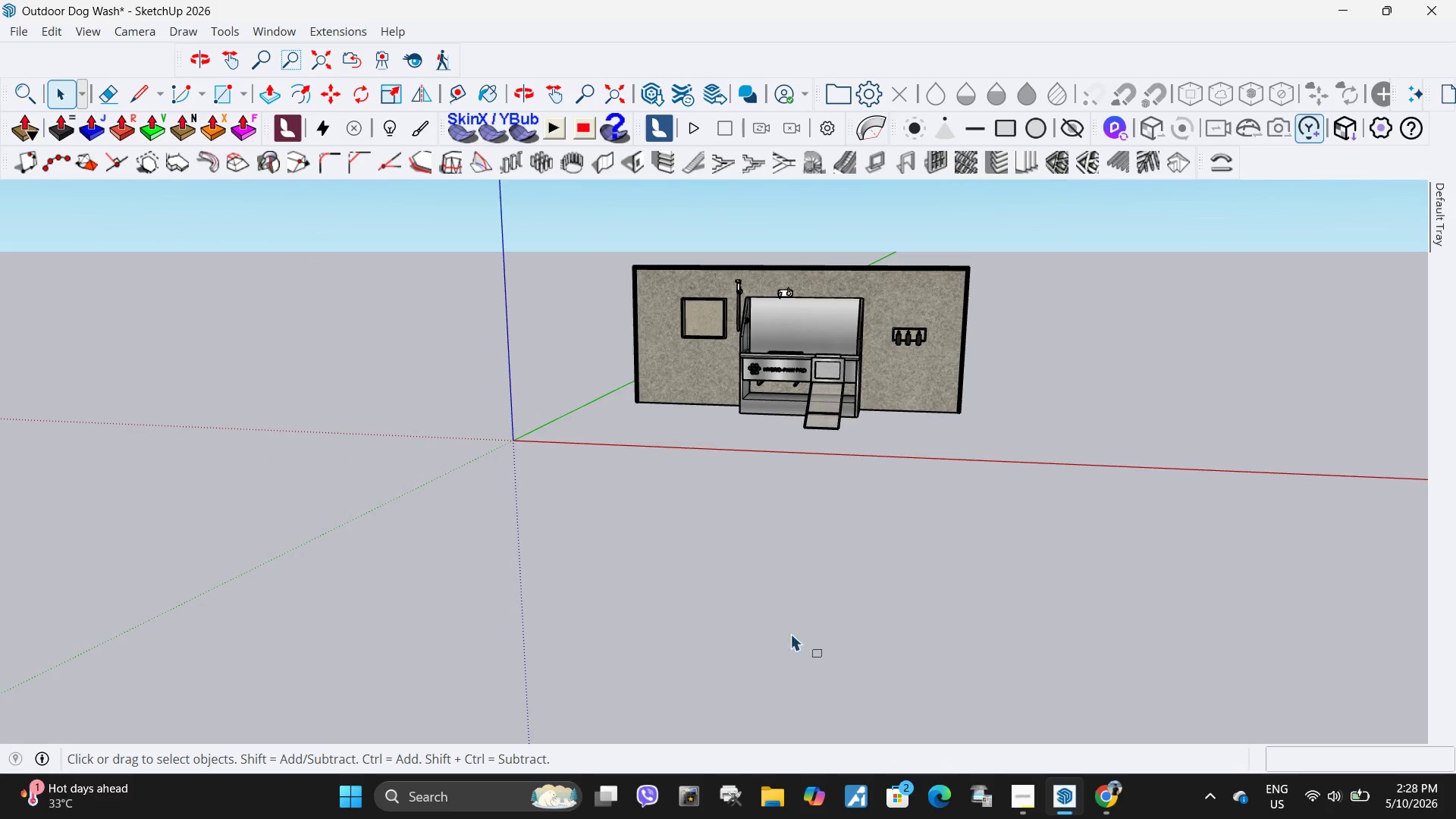 
left_click_drag(start_coordinate=[629, 389], to_coordinate=[1034, 716])
 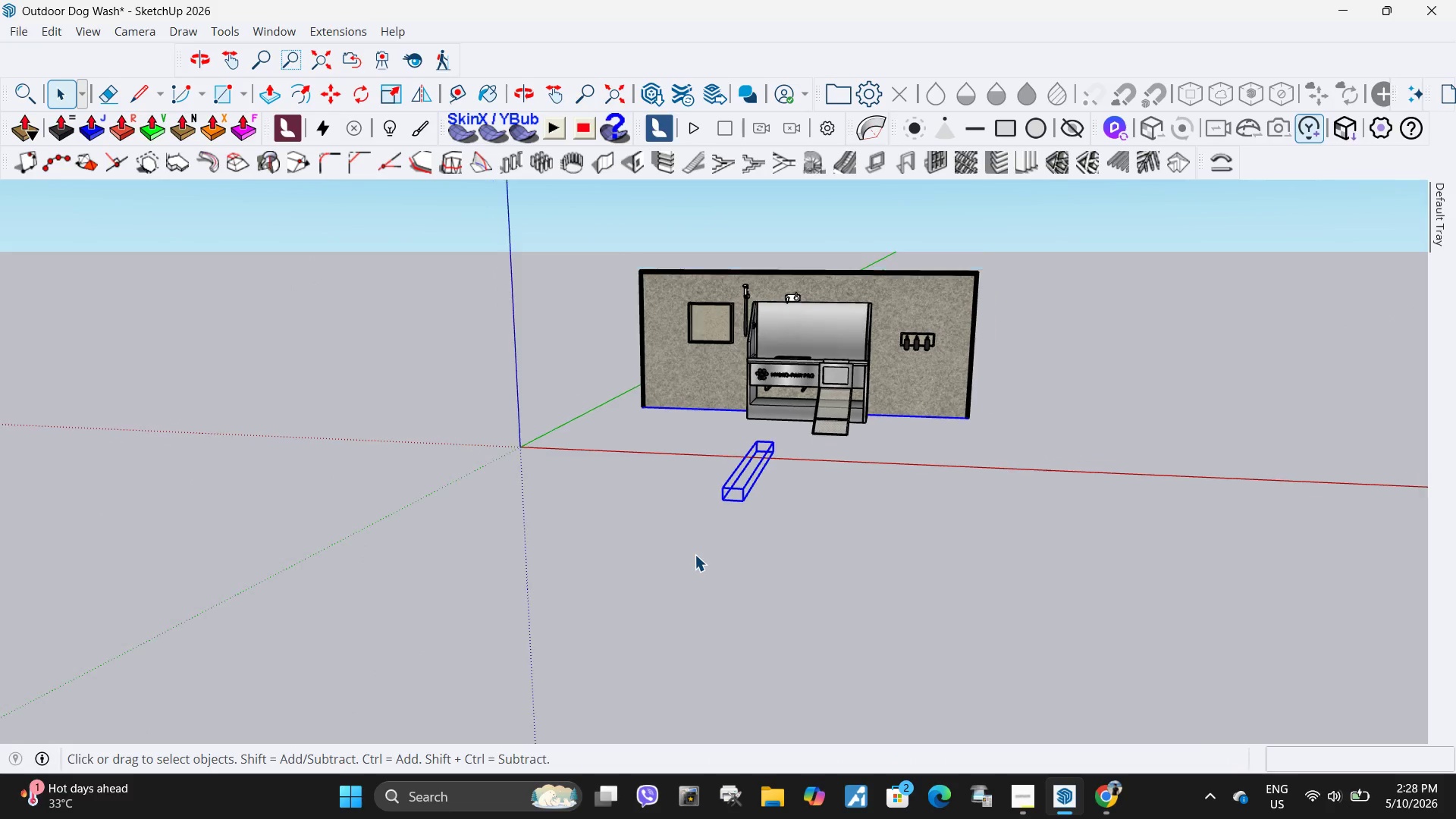 
scroll: coordinate [583, 456], scroll_direction: up, amount: 1.0
 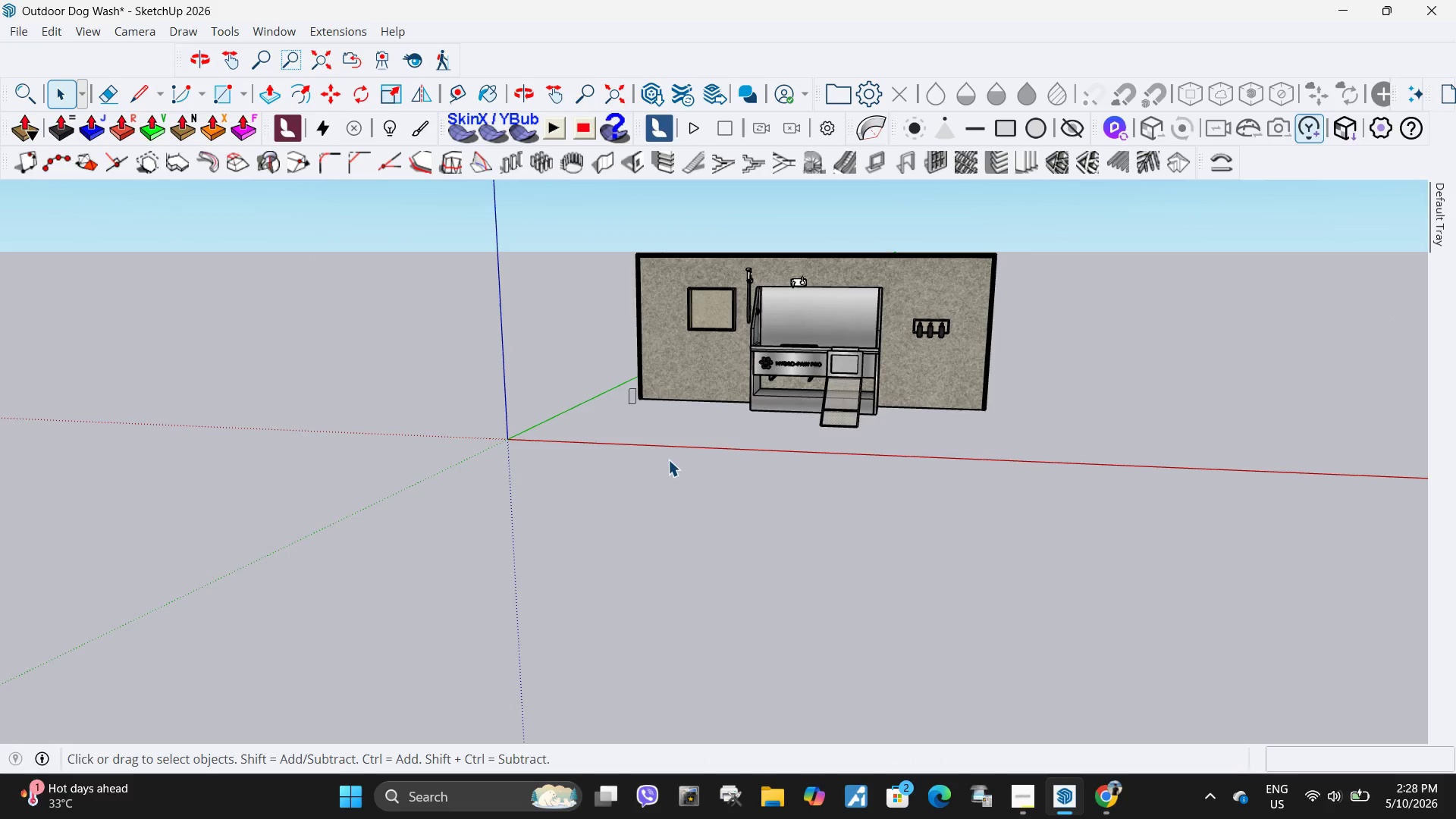 
left_click([760, 463])
 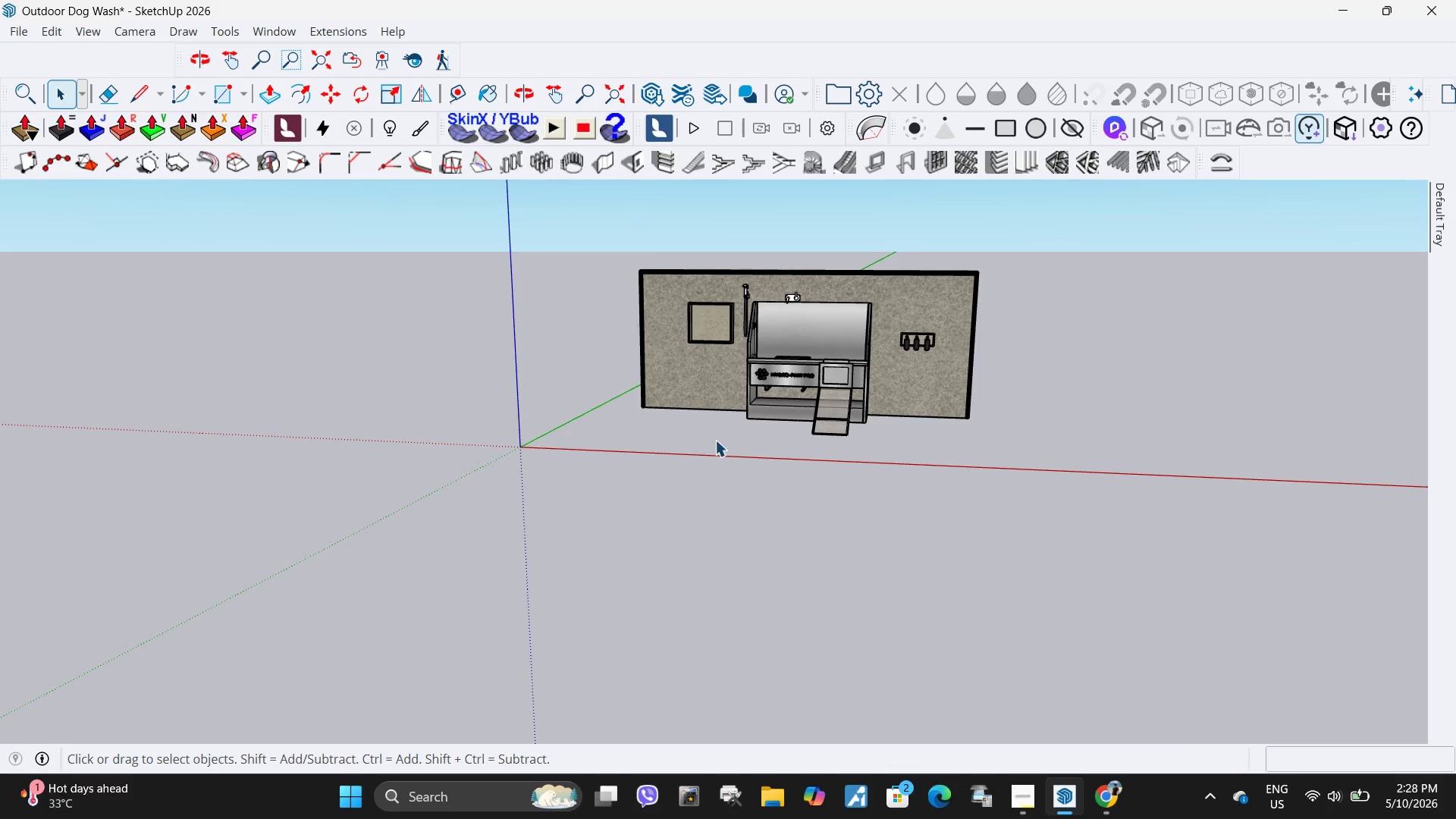 
scroll: coordinate [695, 554], scroll_direction: down, amount: 1.0
 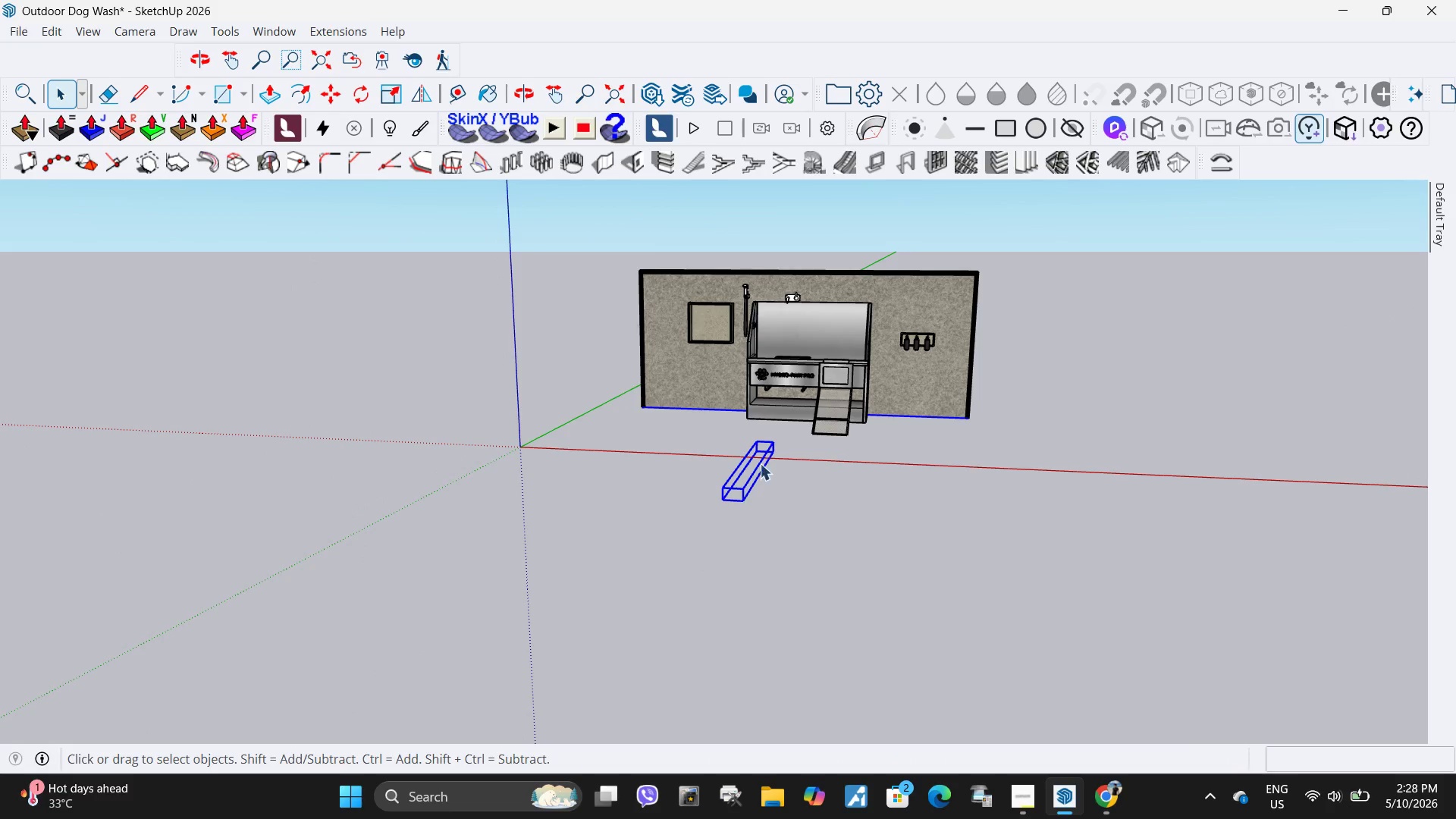 
left_click_drag(start_coordinate=[711, 438], to_coordinate=[813, 570])
 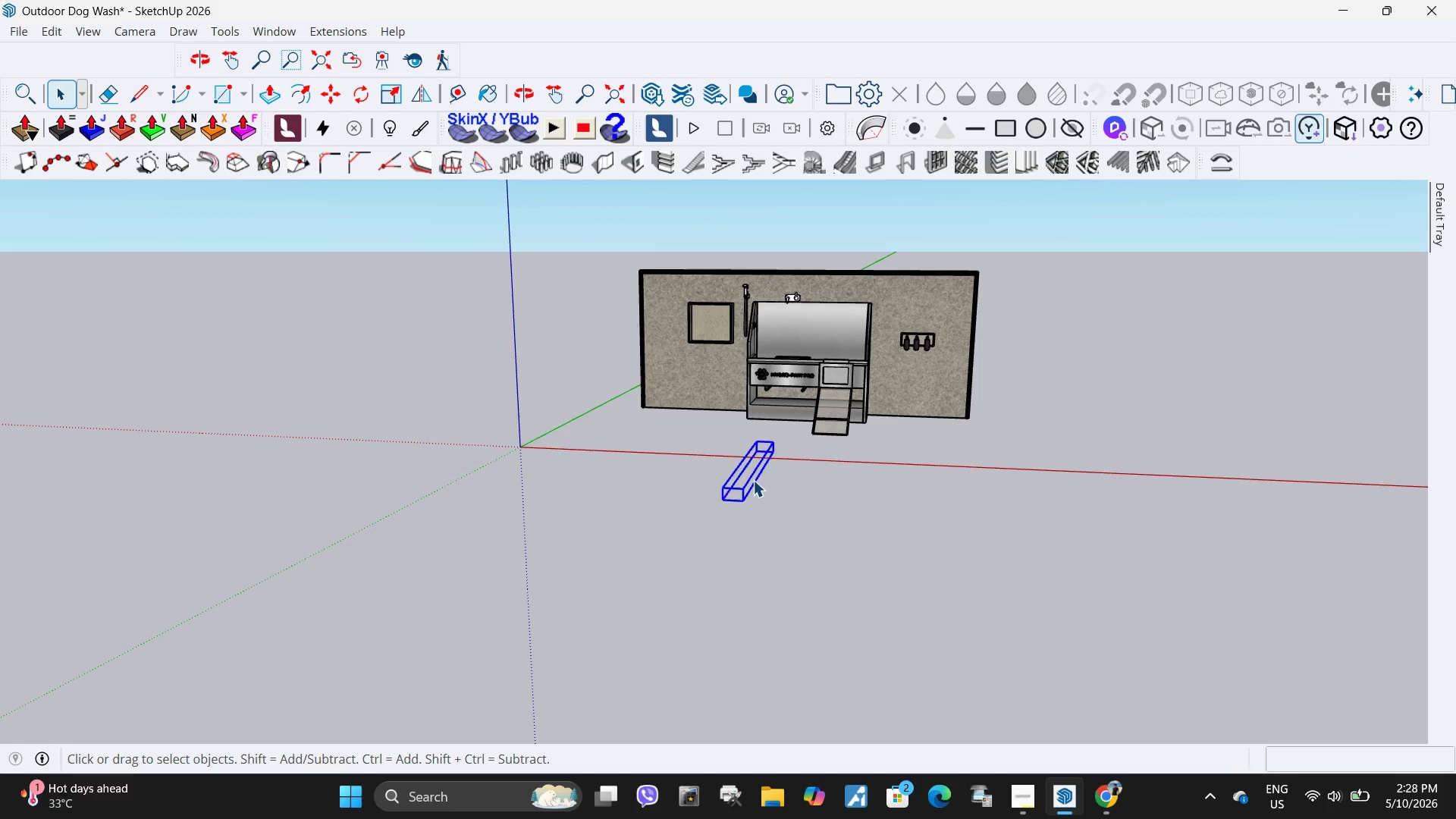 
double_click([752, 480])
 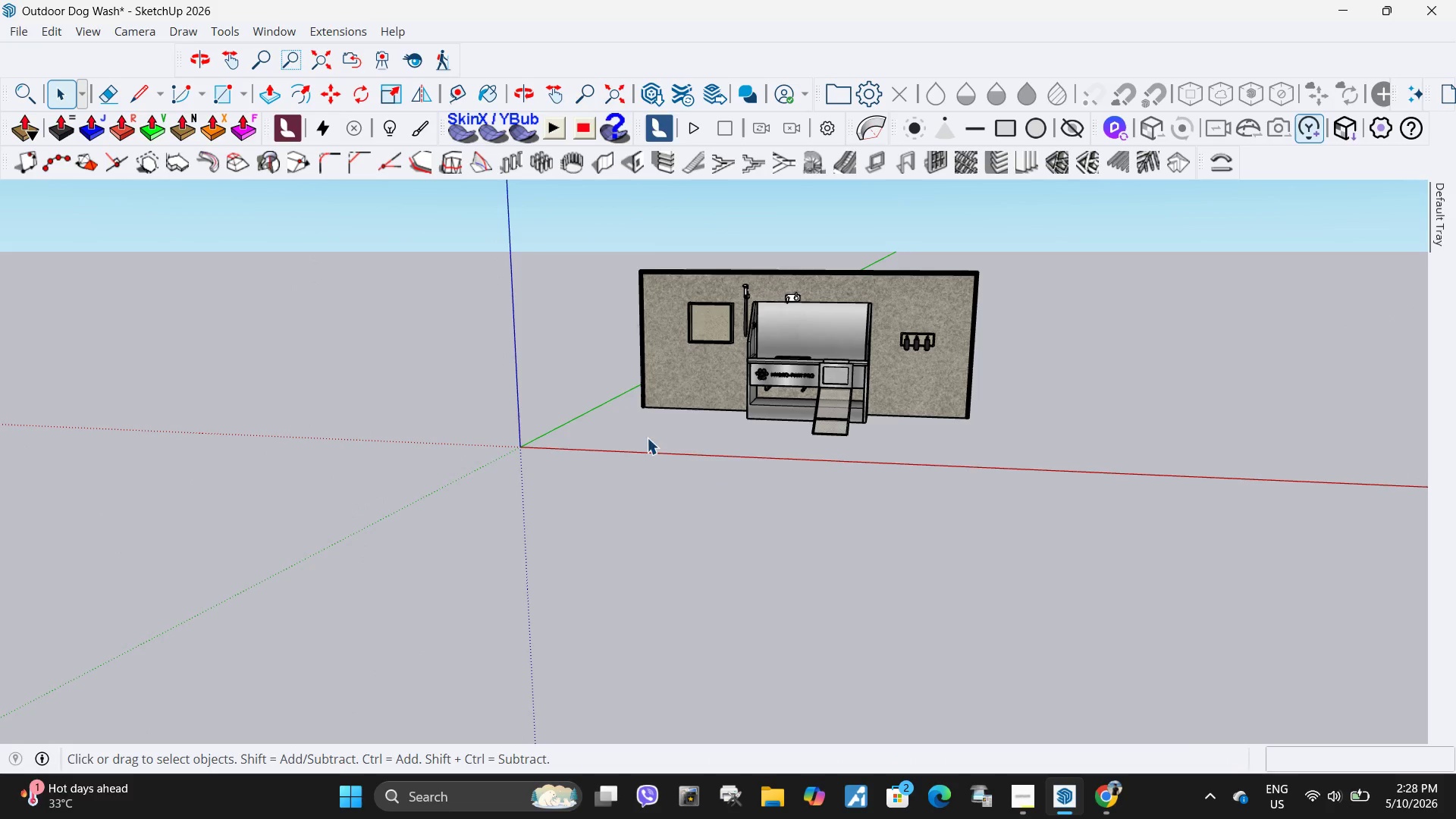 
left_click_drag(start_coordinate=[639, 424], to_coordinate=[776, 566])
 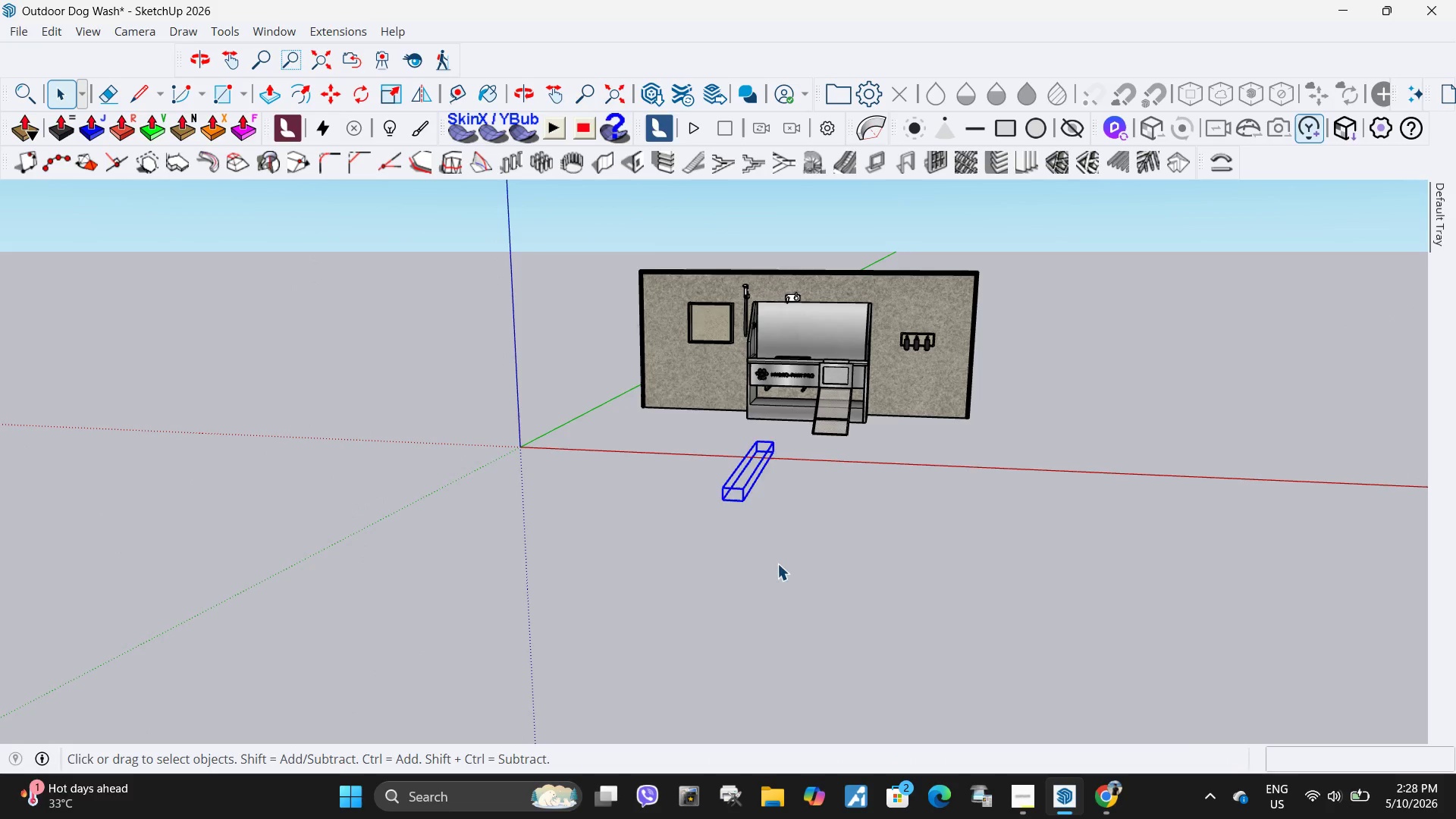 
key(Delete)
 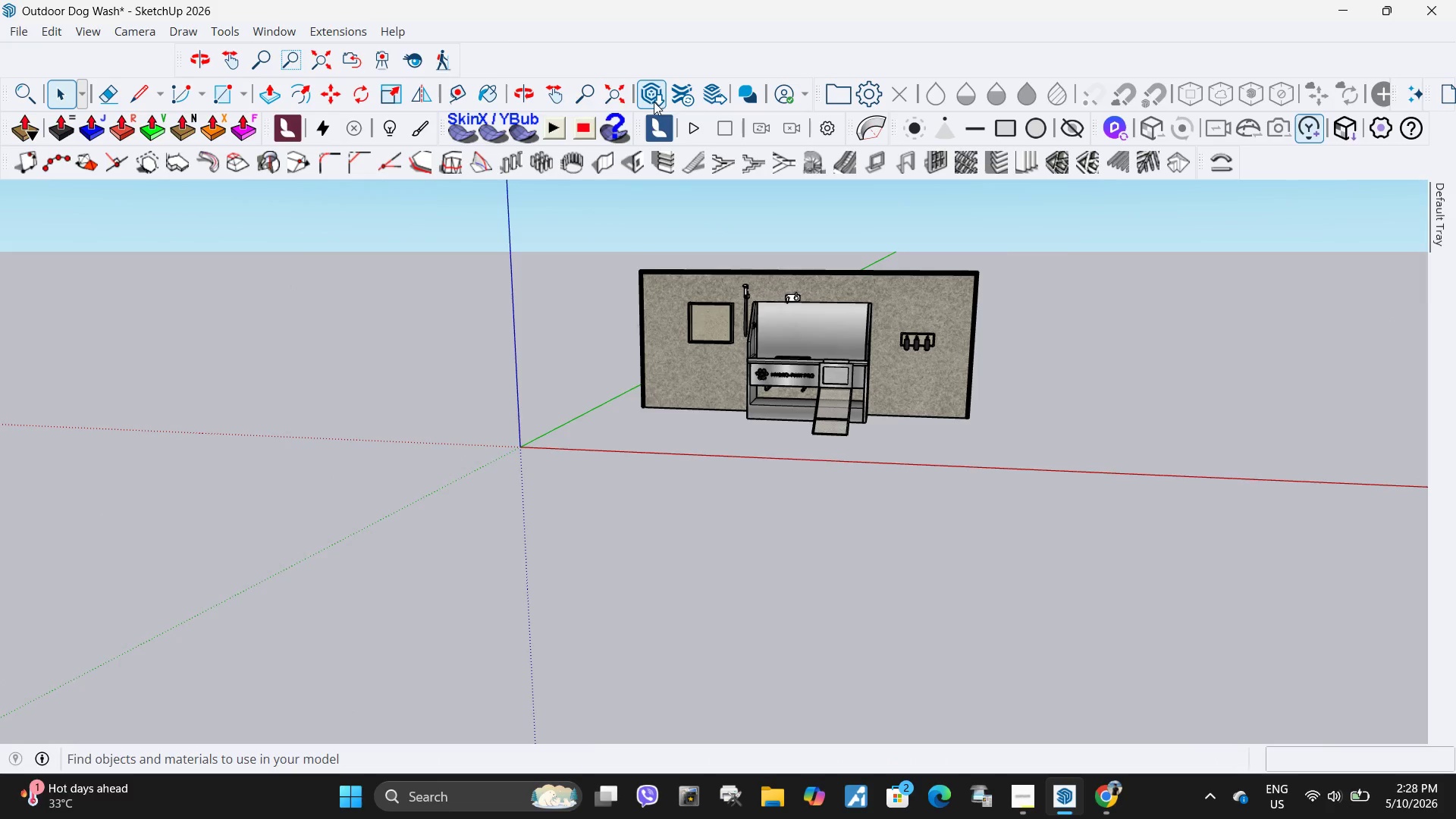 
left_click([654, 102])
 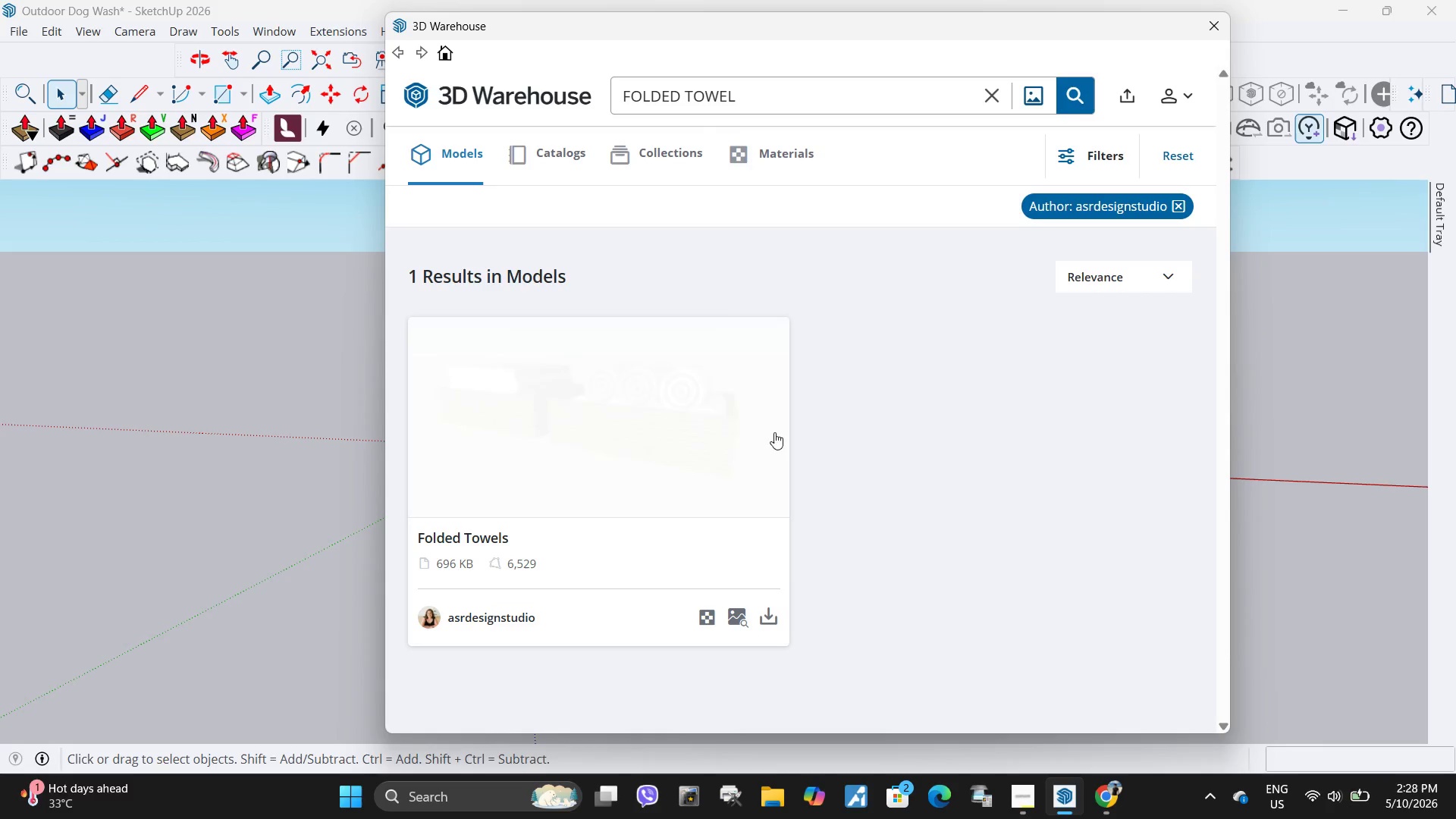 
left_click([769, 614])
 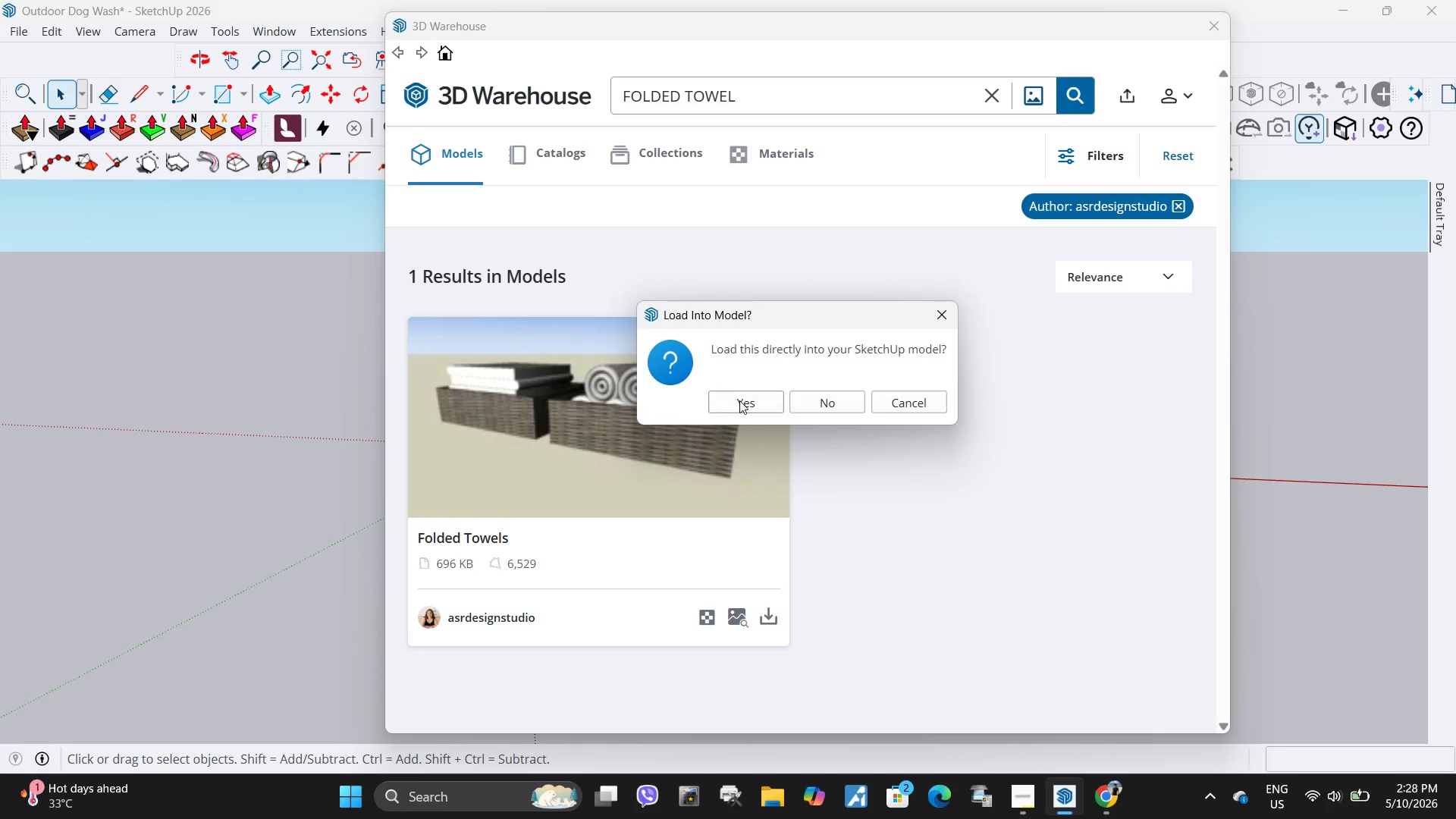 
left_click([739, 400])
 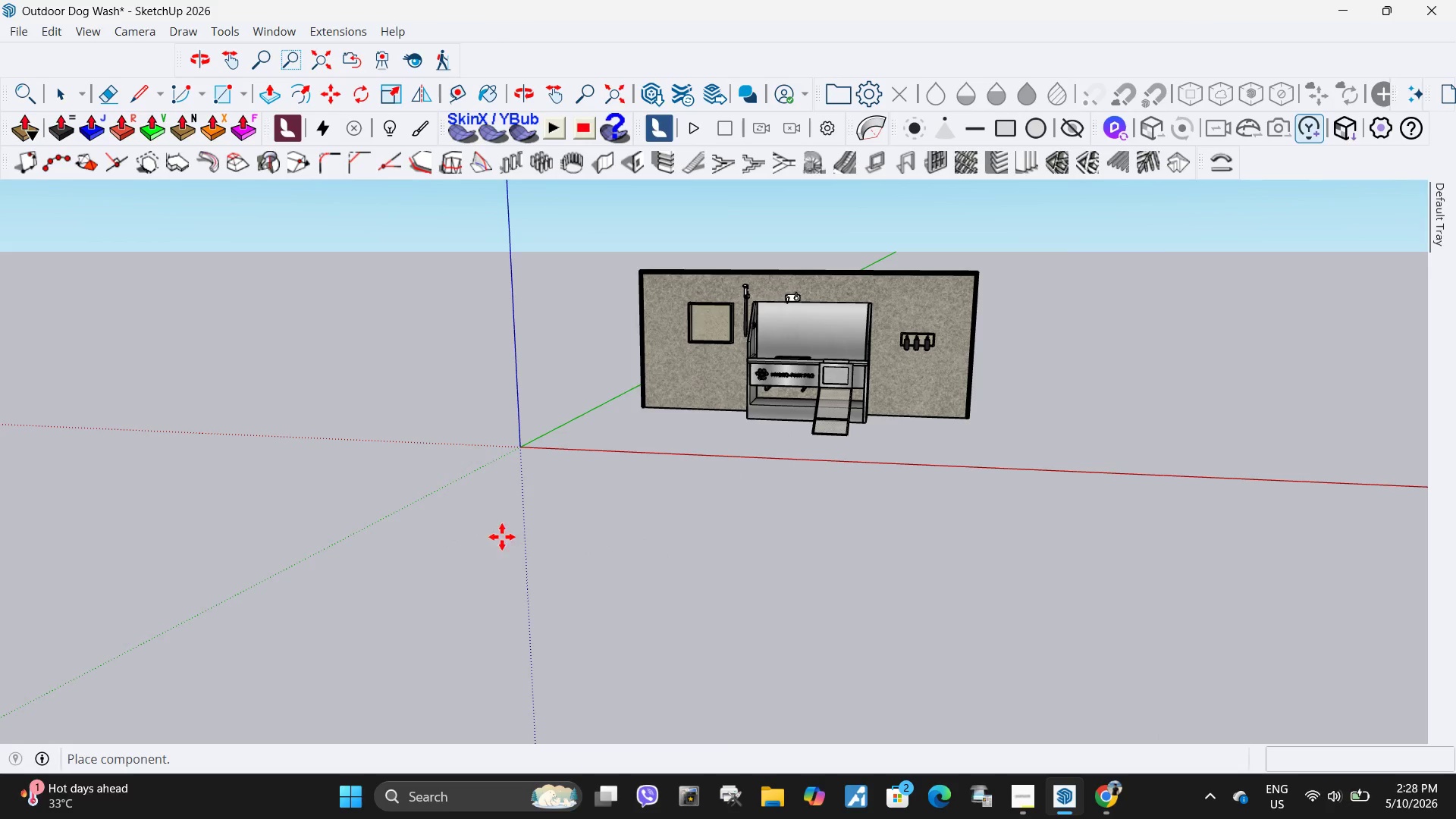 
scroll: coordinate [594, 529], scroll_direction: down, amount: 8.0
 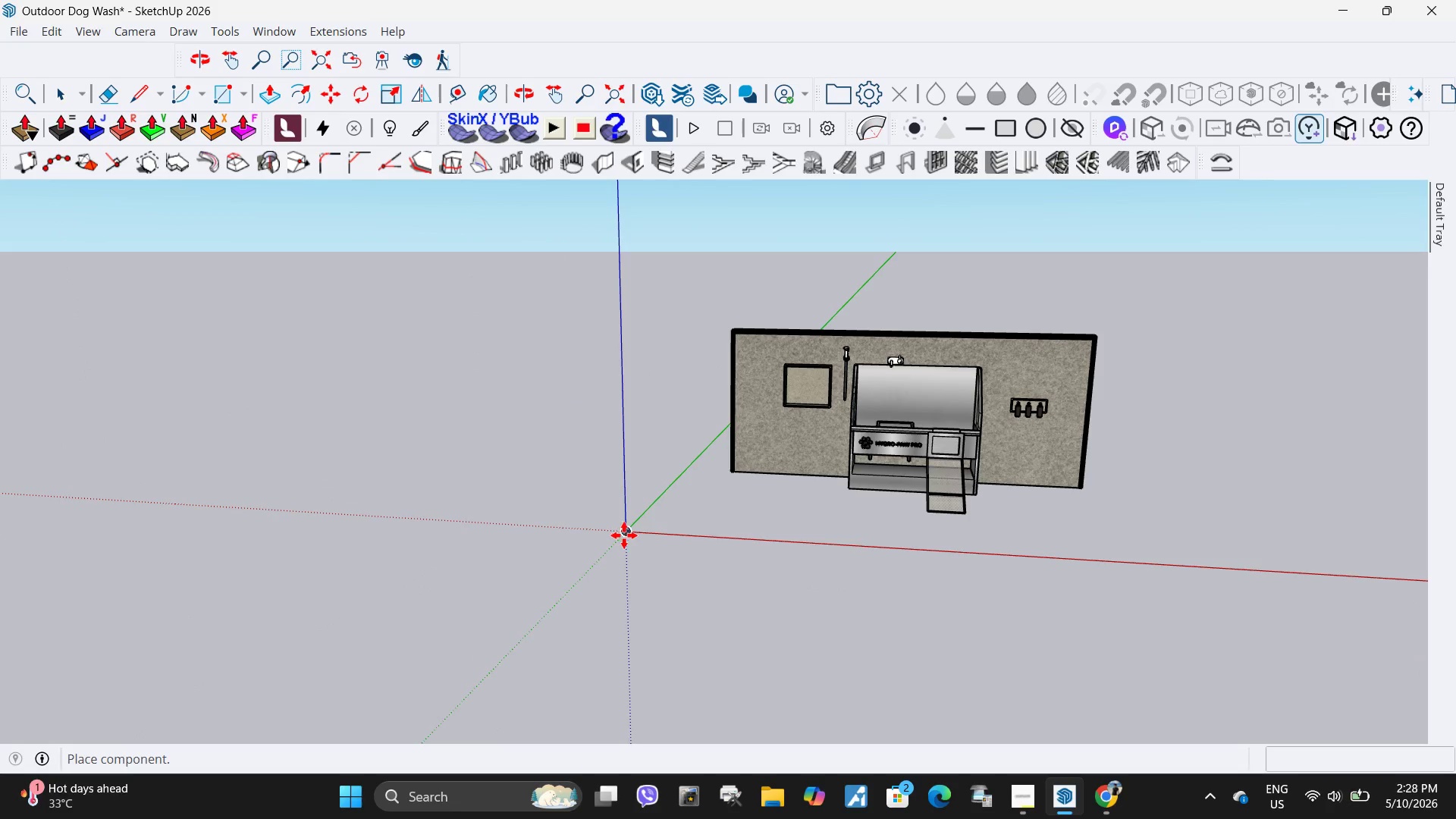 
left_click([626, 535])
 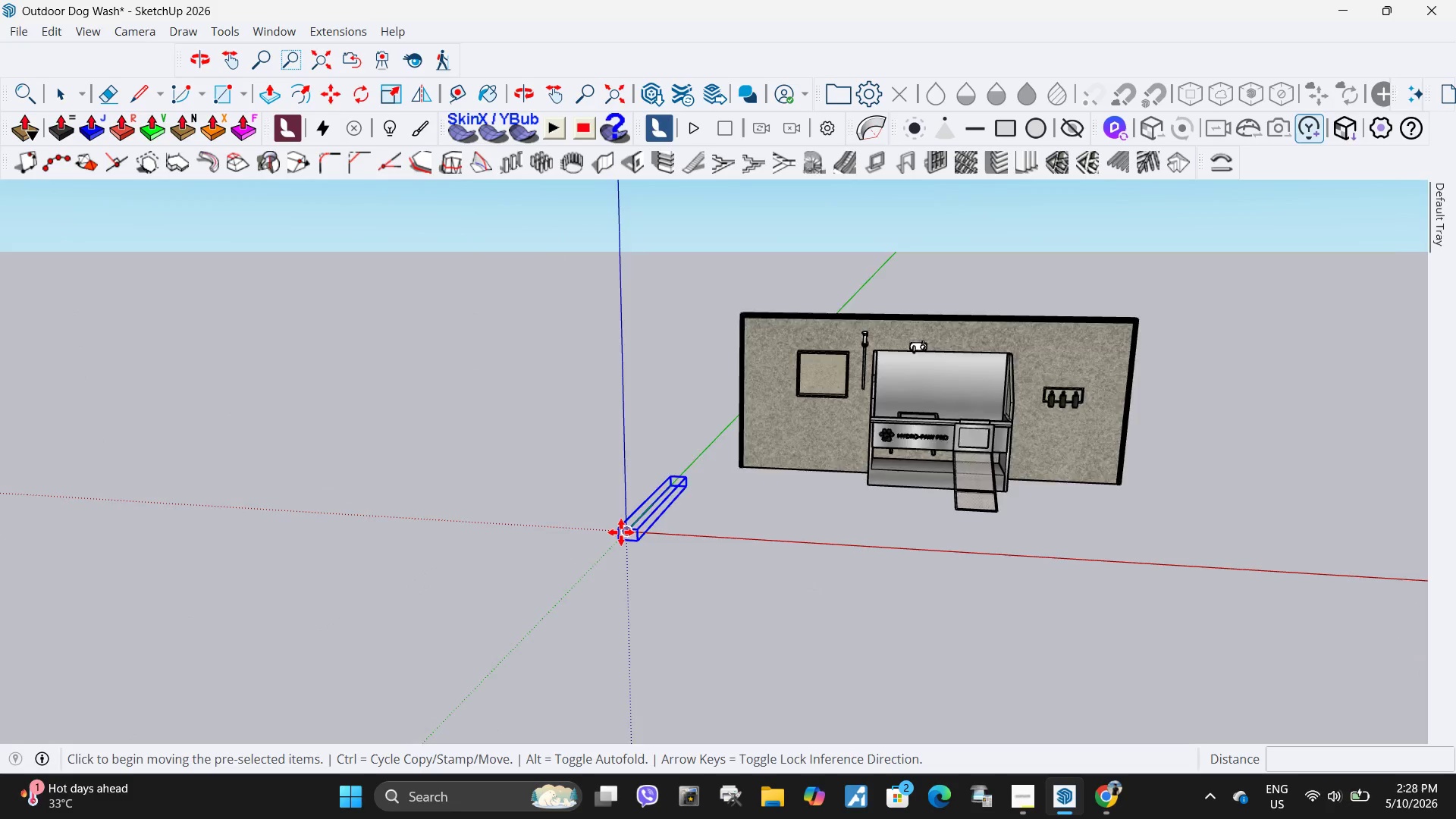 
scroll: coordinate [623, 506], scroll_direction: up, amount: 16.0
 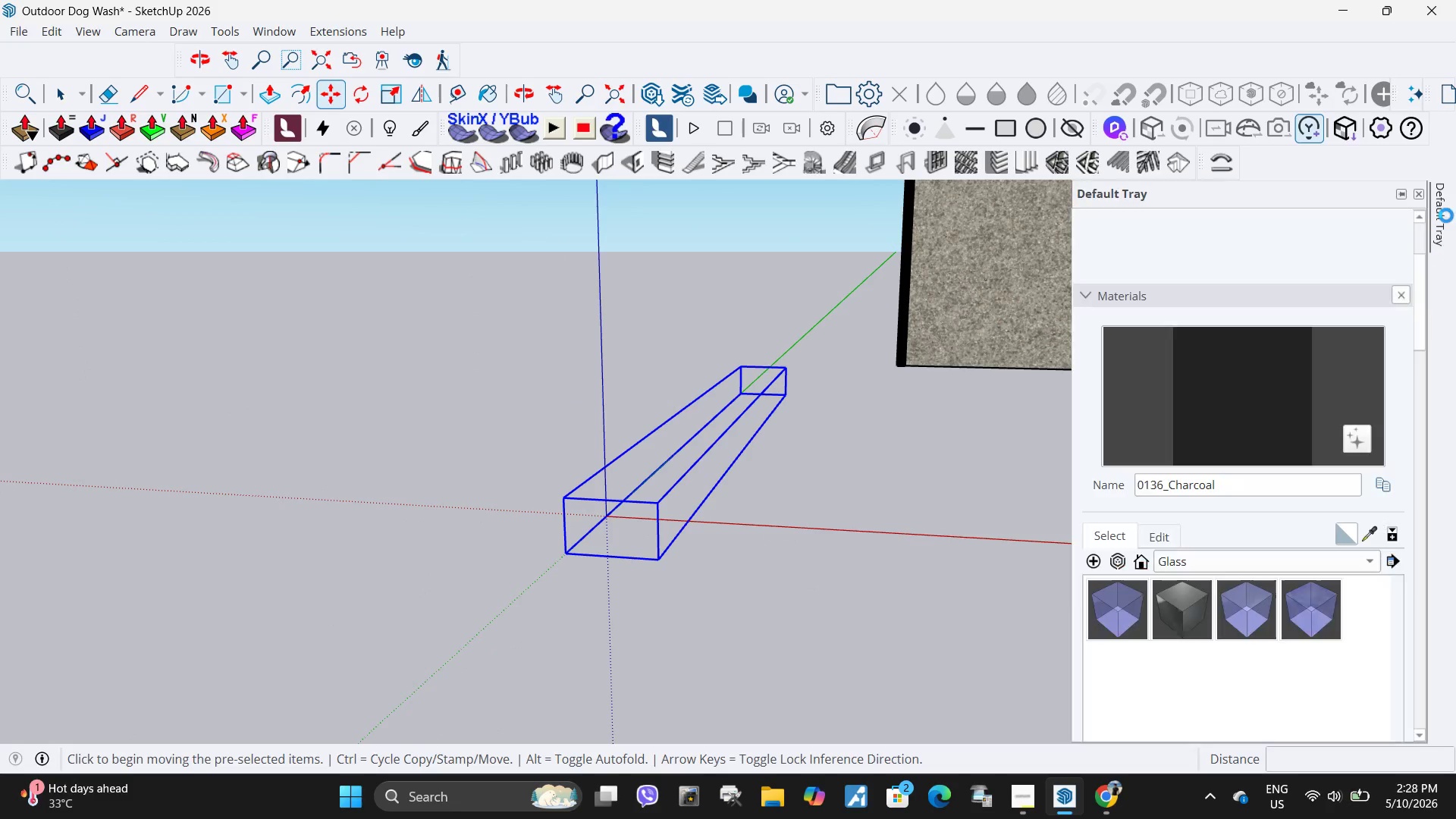 
left_click([1451, 222])
 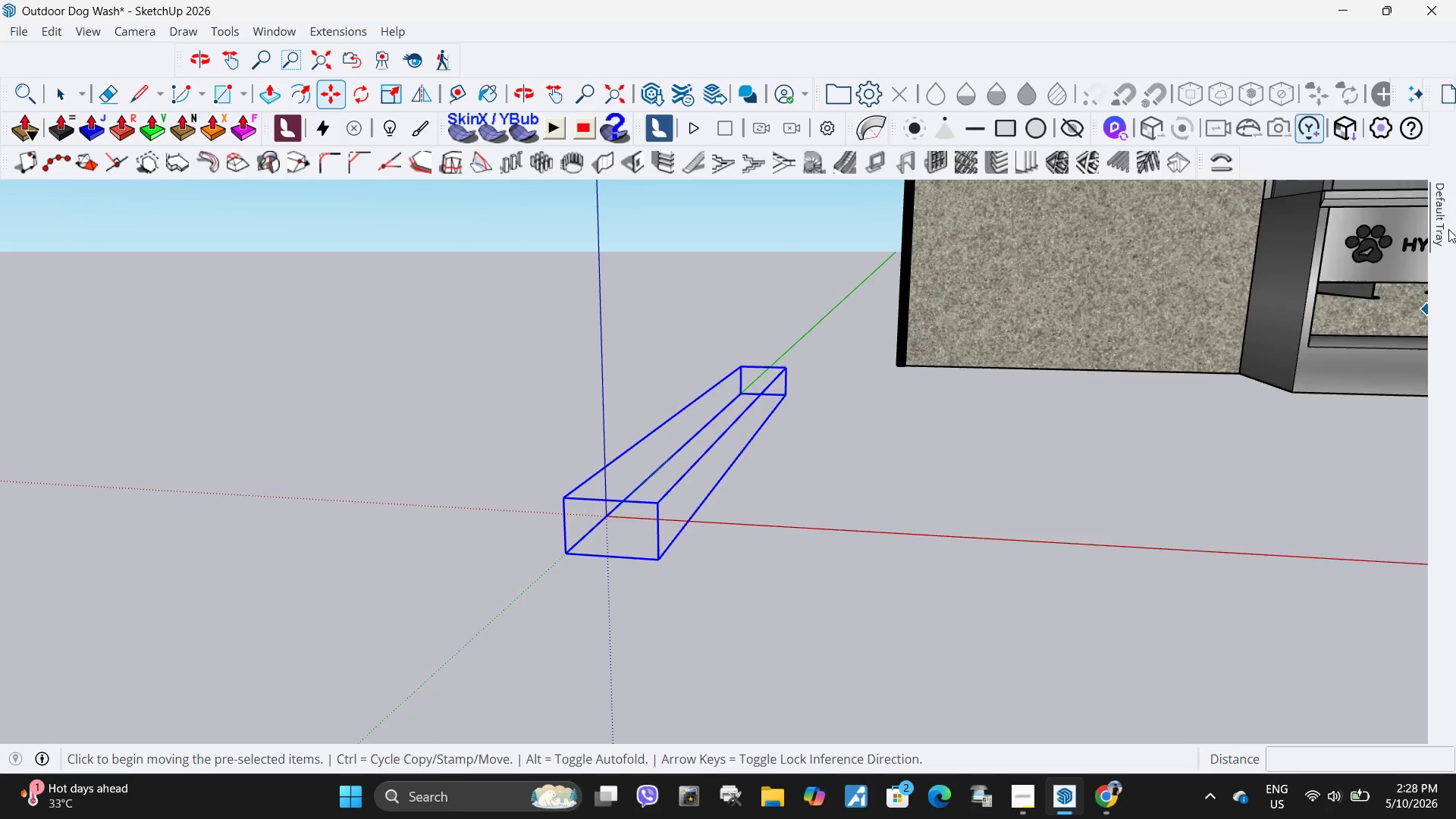 
scroll: coordinate [1218, 705], scroll_direction: down, amount: 17.0
 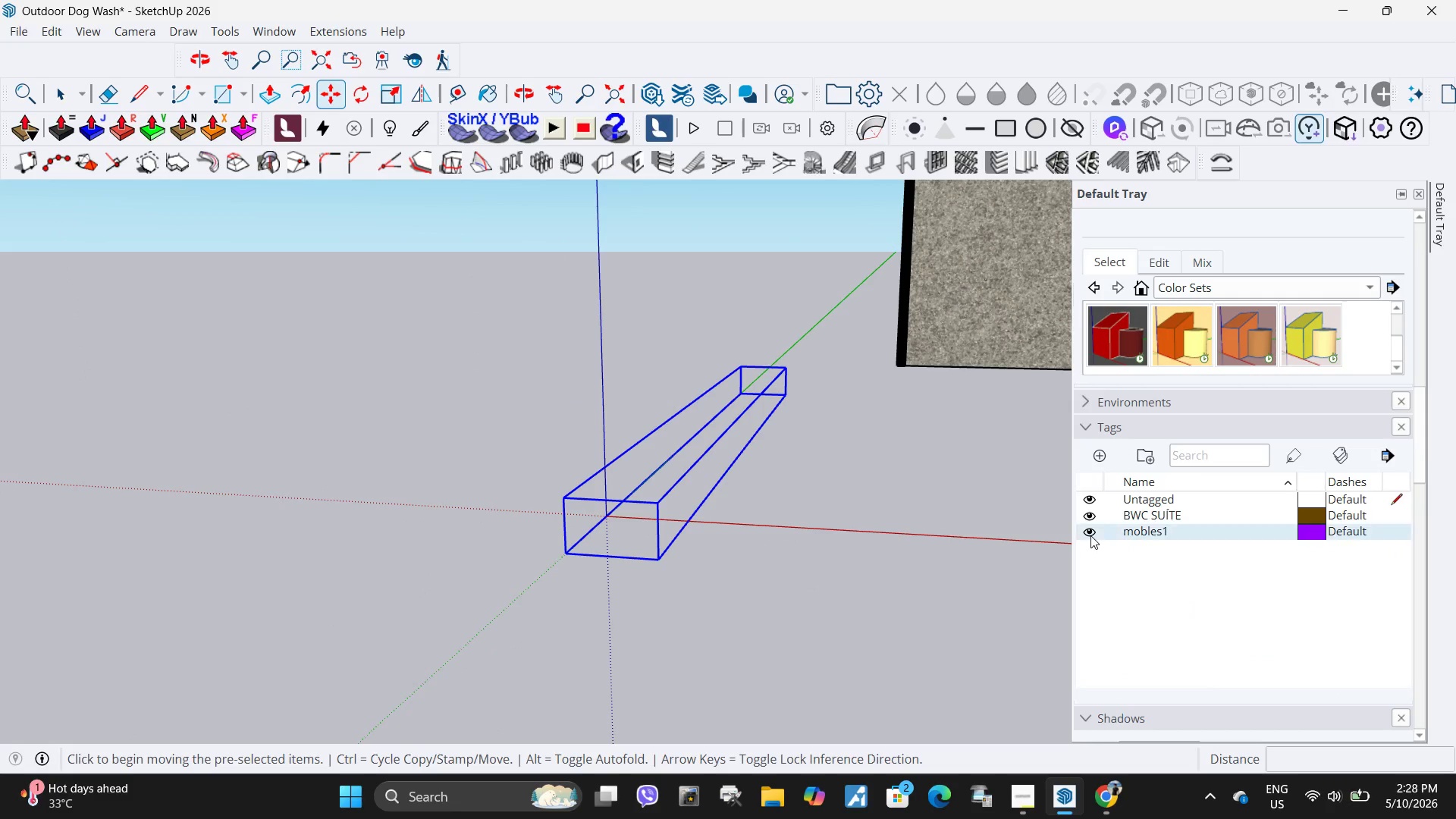 
double_click([1090, 535])
 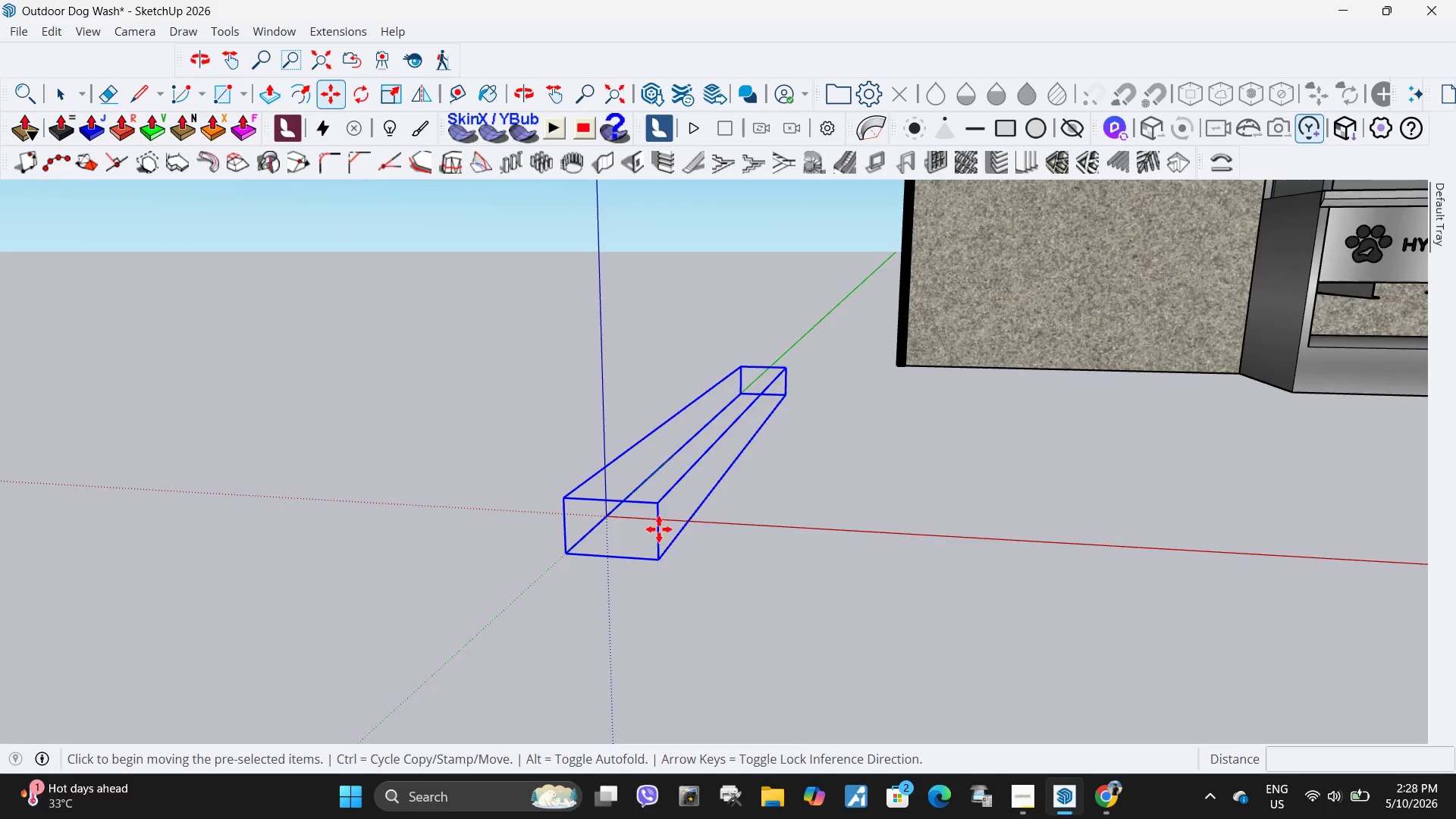 
scroll: coordinate [515, 533], scroll_direction: up, amount: 18.0
 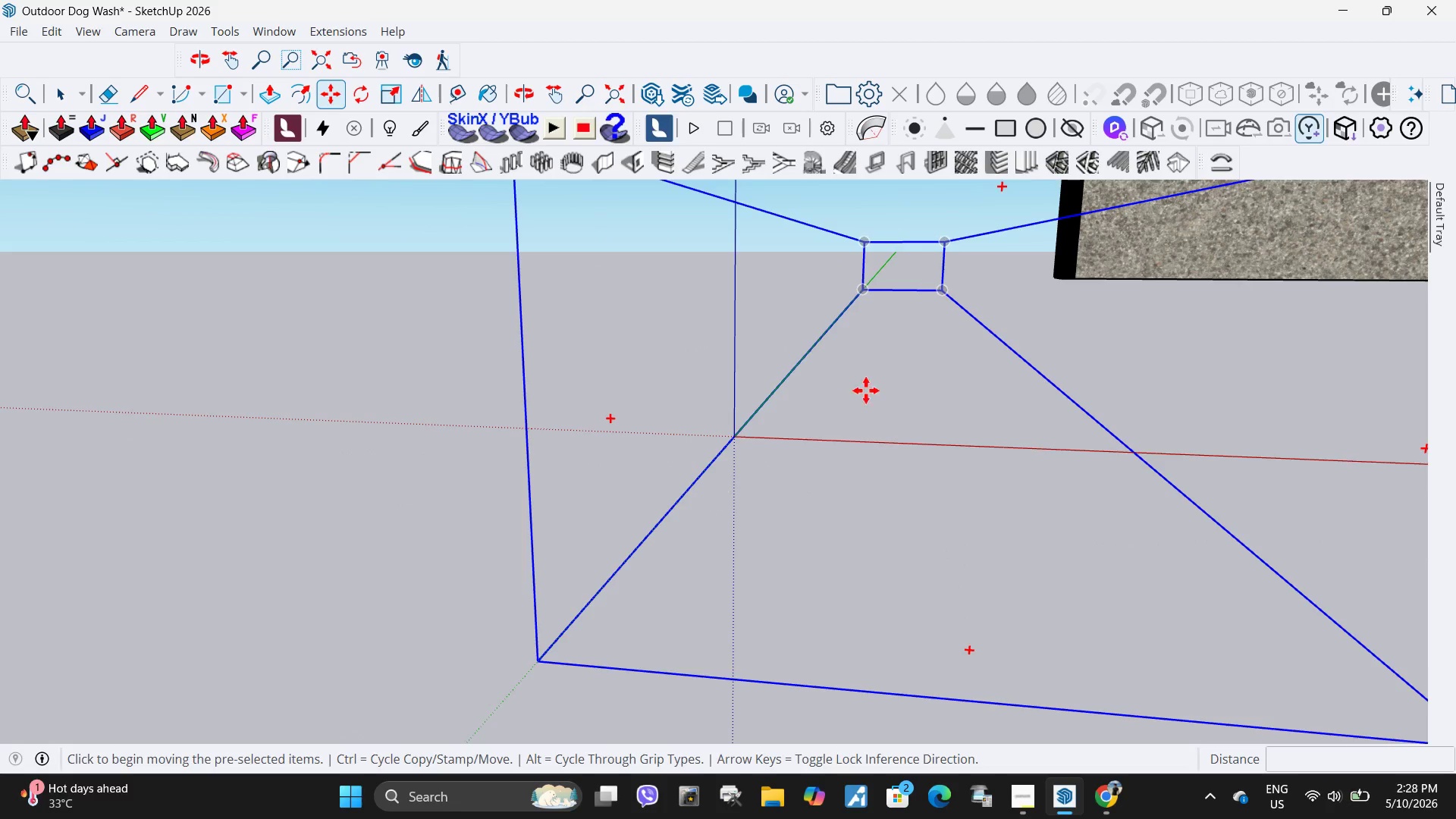 
key(Space)
 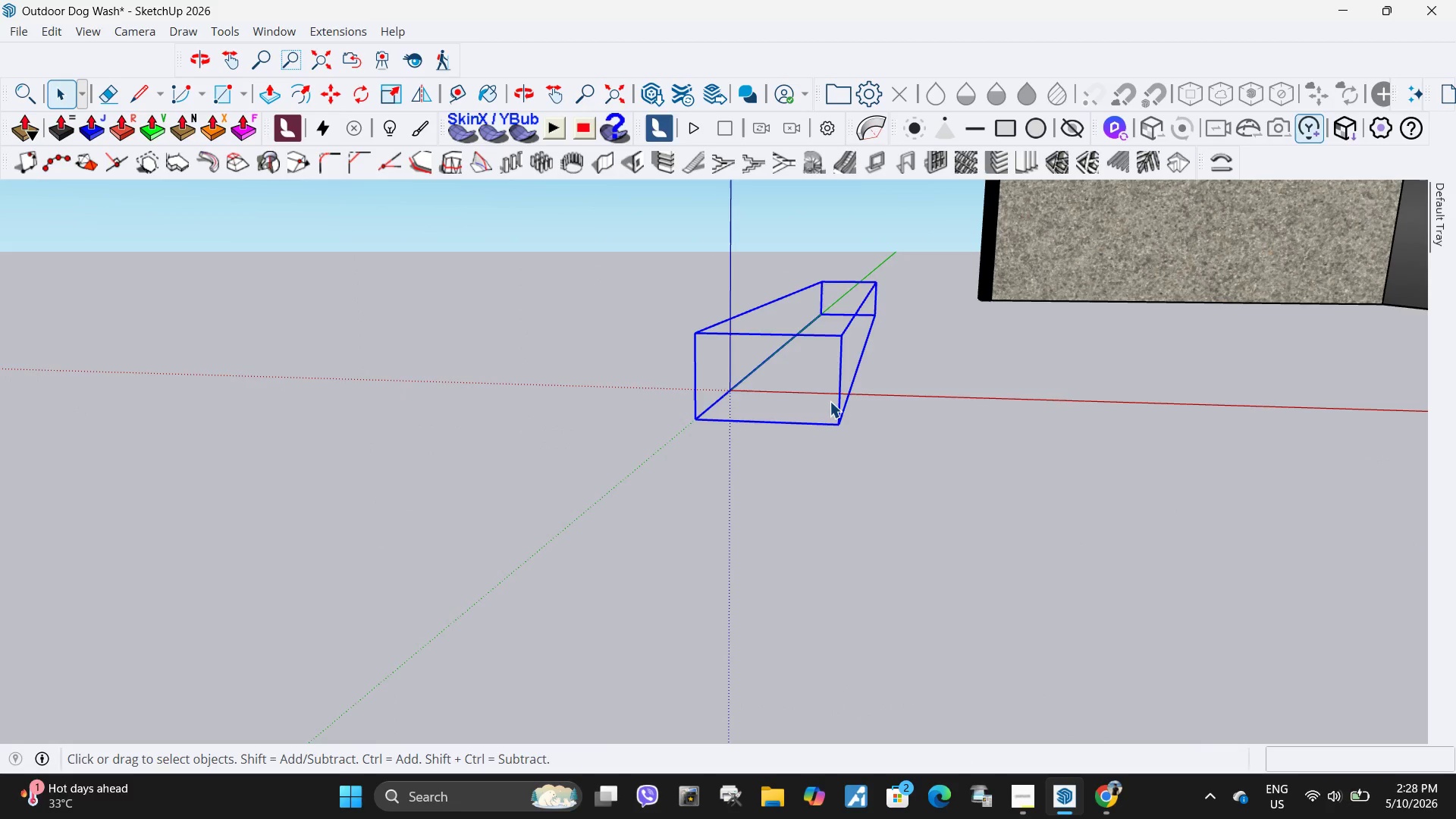 
left_click([830, 401])
 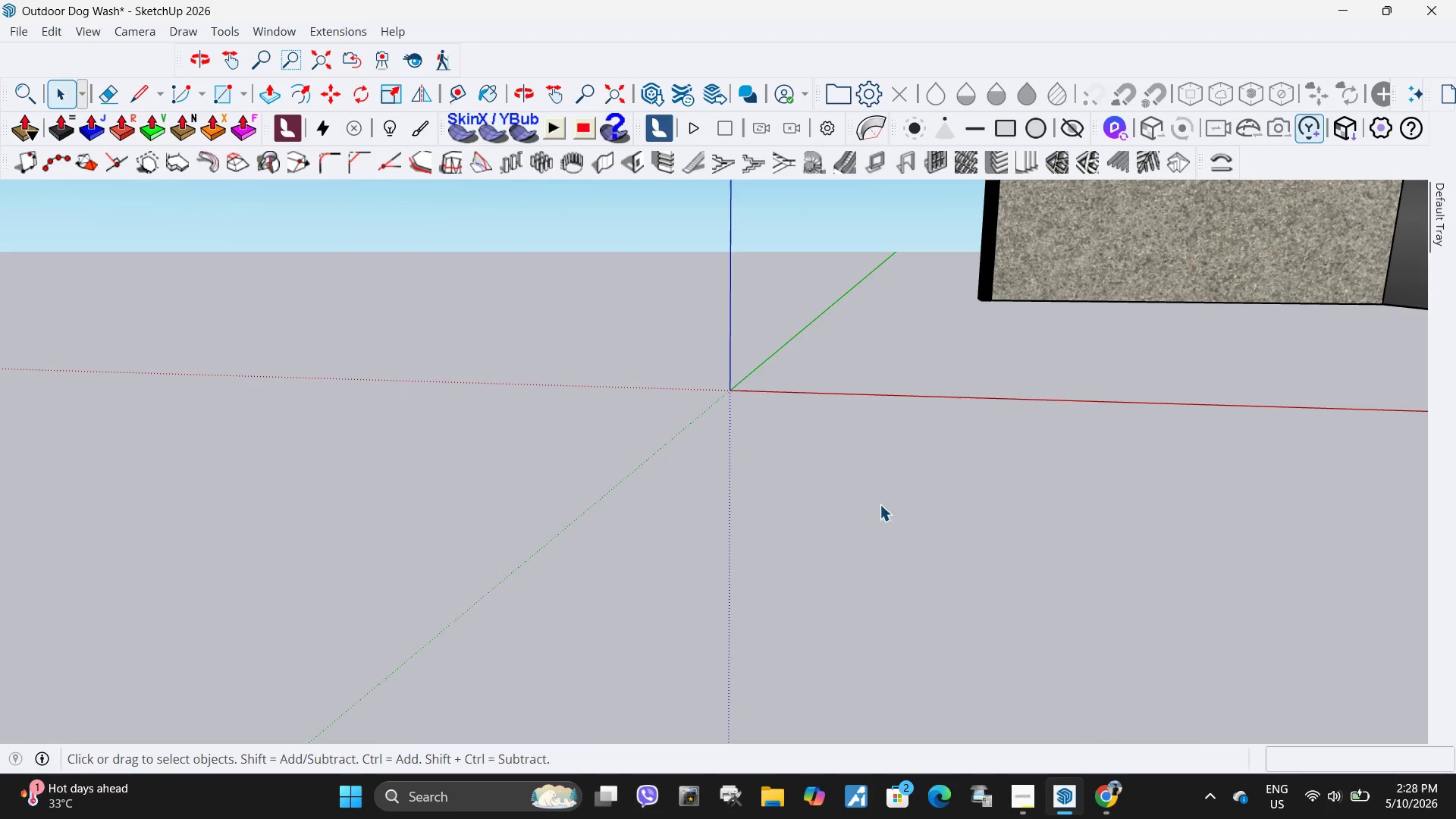 
scroll: coordinate [817, 326], scroll_direction: down, amount: 5.0
 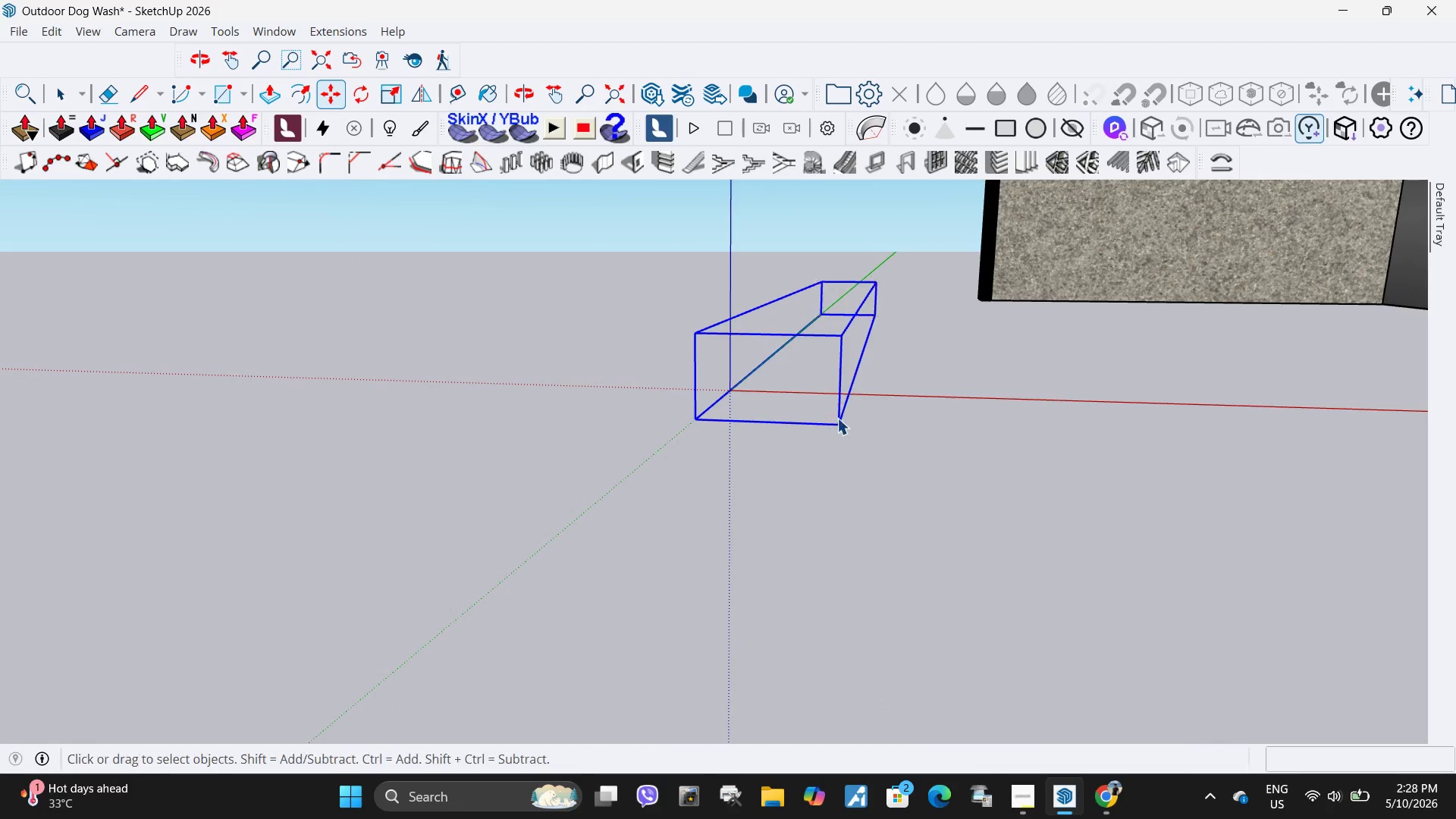 
left_click_drag(start_coordinate=[877, 505], to_coordinate=[710, 297])
 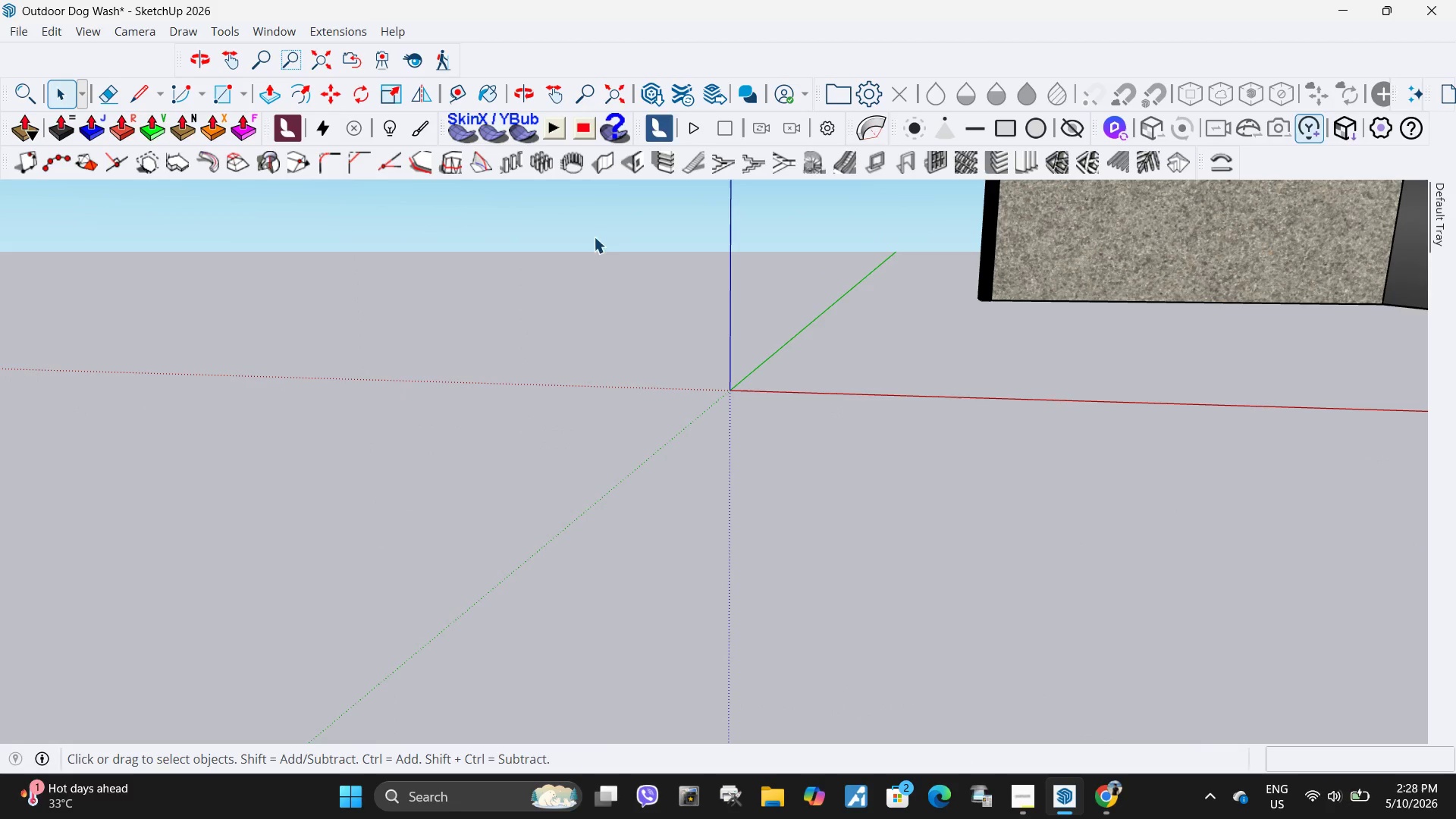 
left_click_drag(start_coordinate=[594, 237], to_coordinate=[874, 557])
 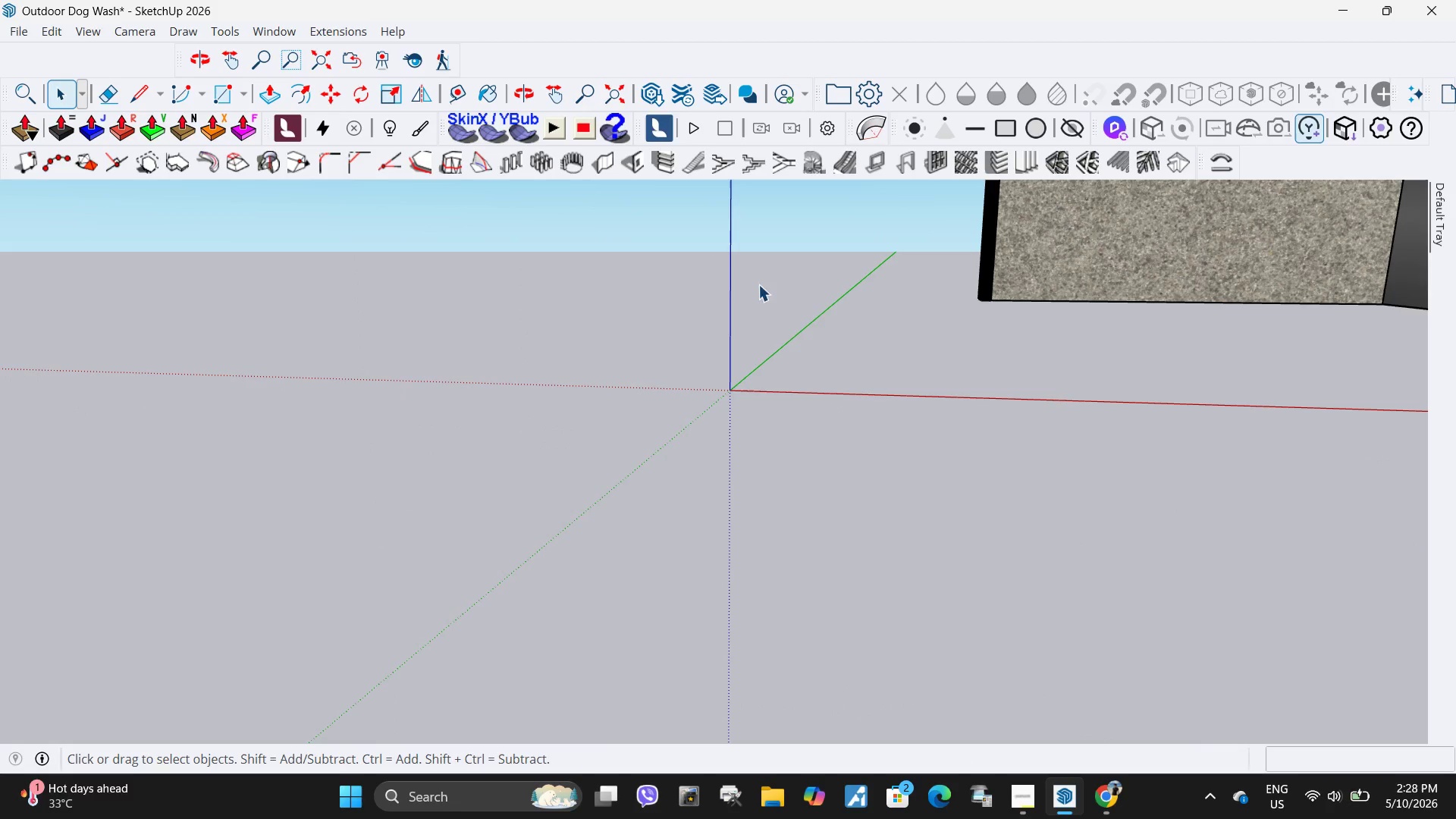 
left_click_drag(start_coordinate=[758, 284], to_coordinate=[905, 561])
 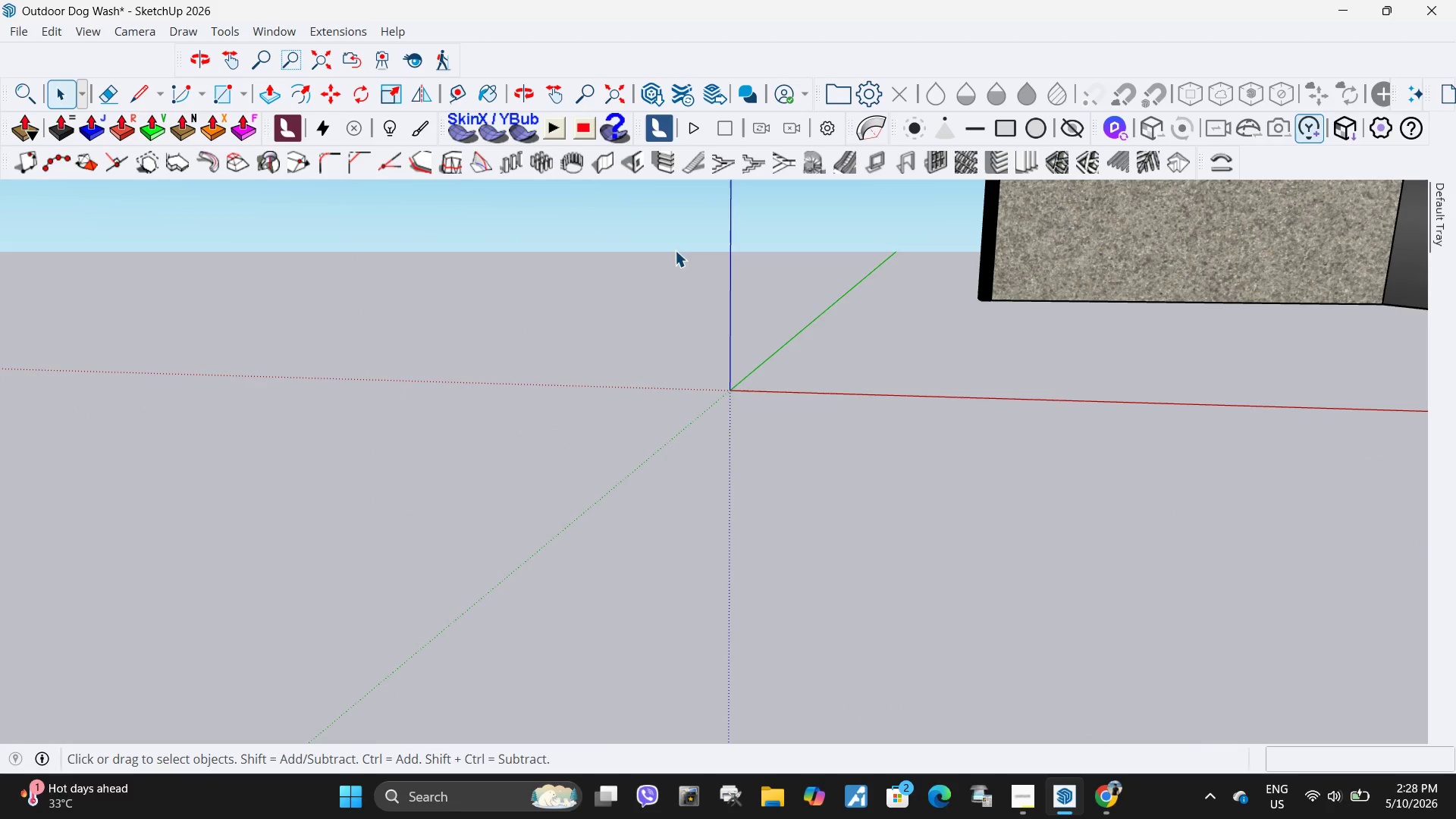 
left_click_drag(start_coordinate=[675, 250], to_coordinate=[922, 533])
 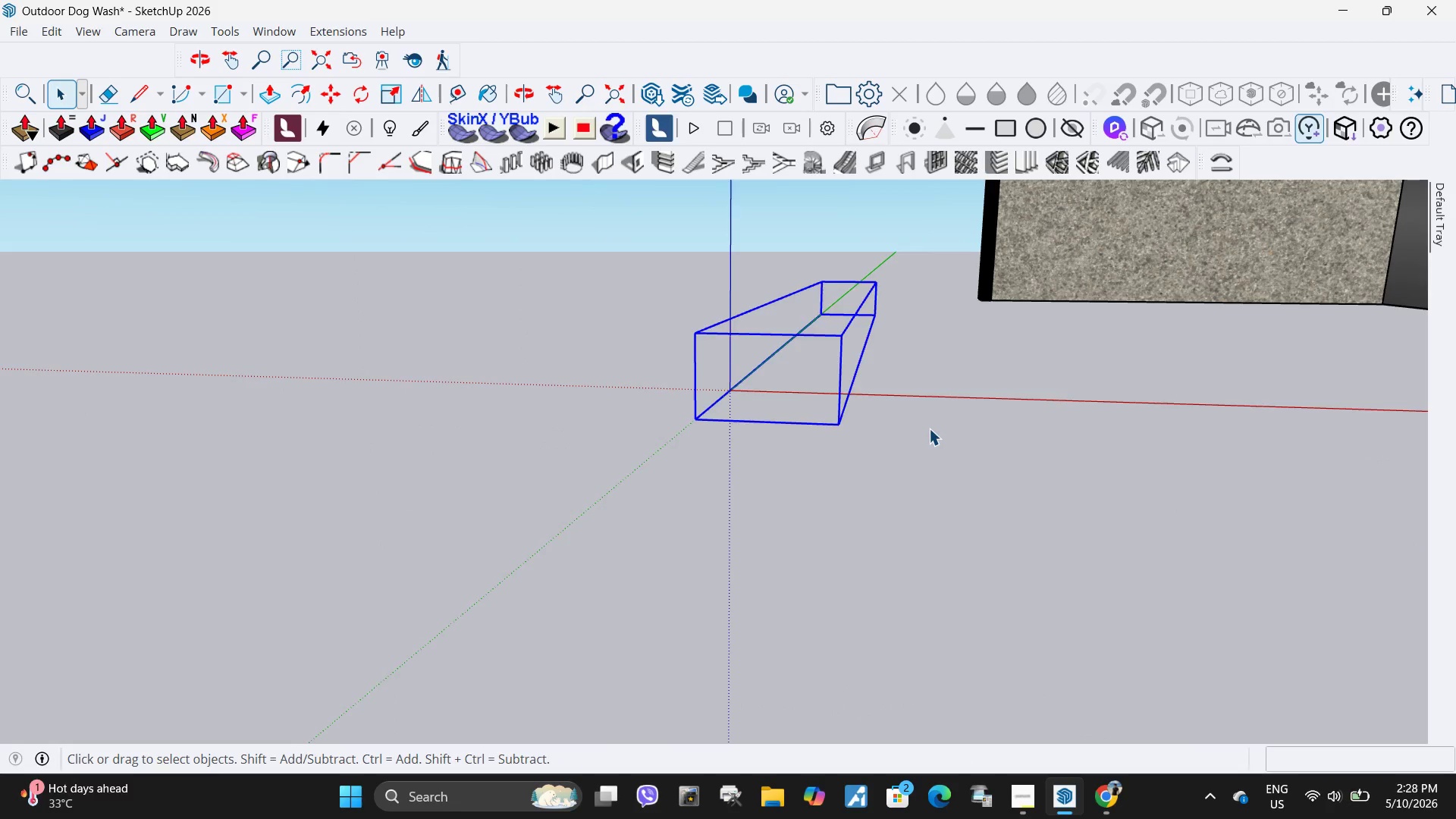 
key(Delete)
 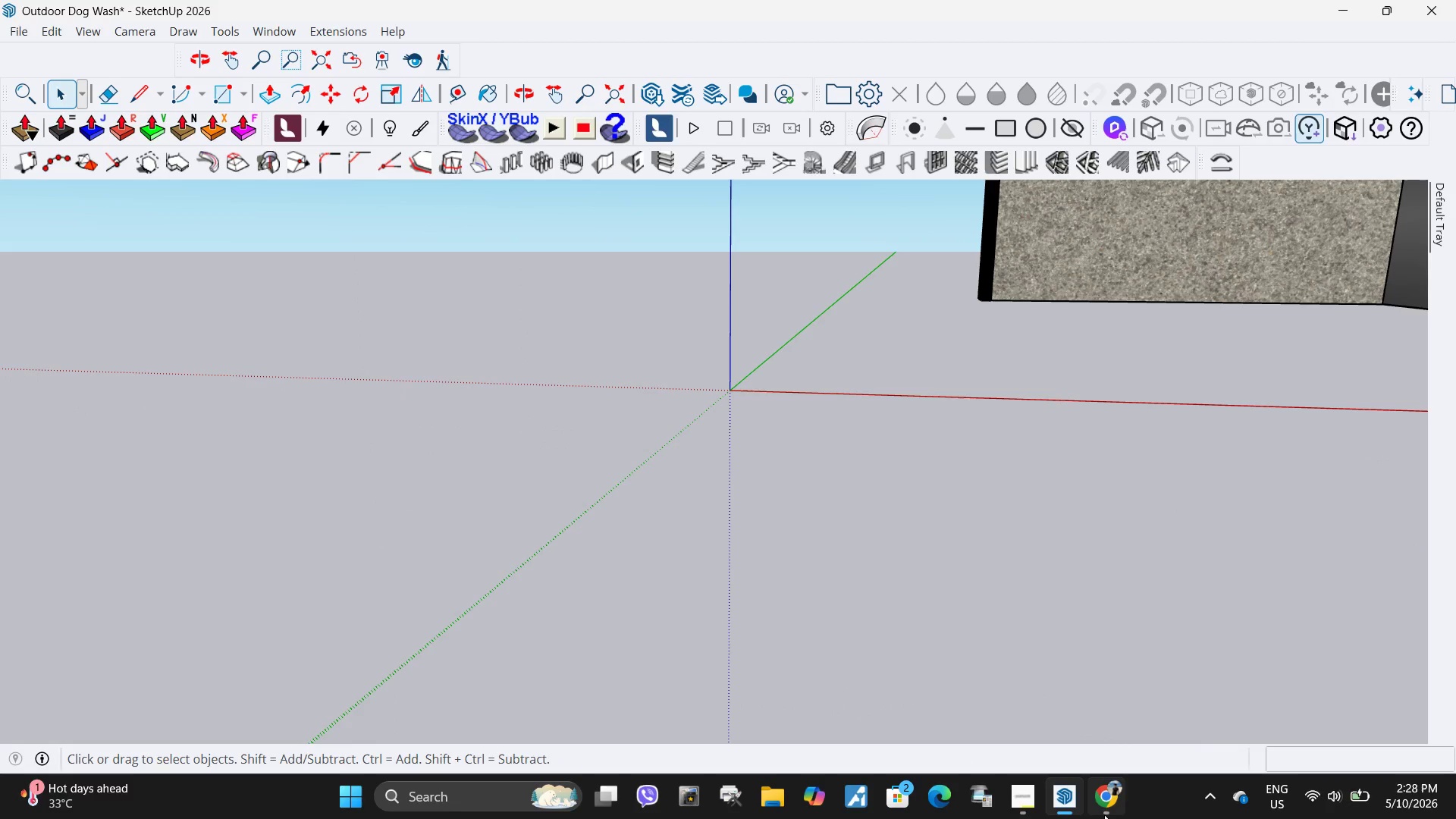 
left_click([1104, 814])
 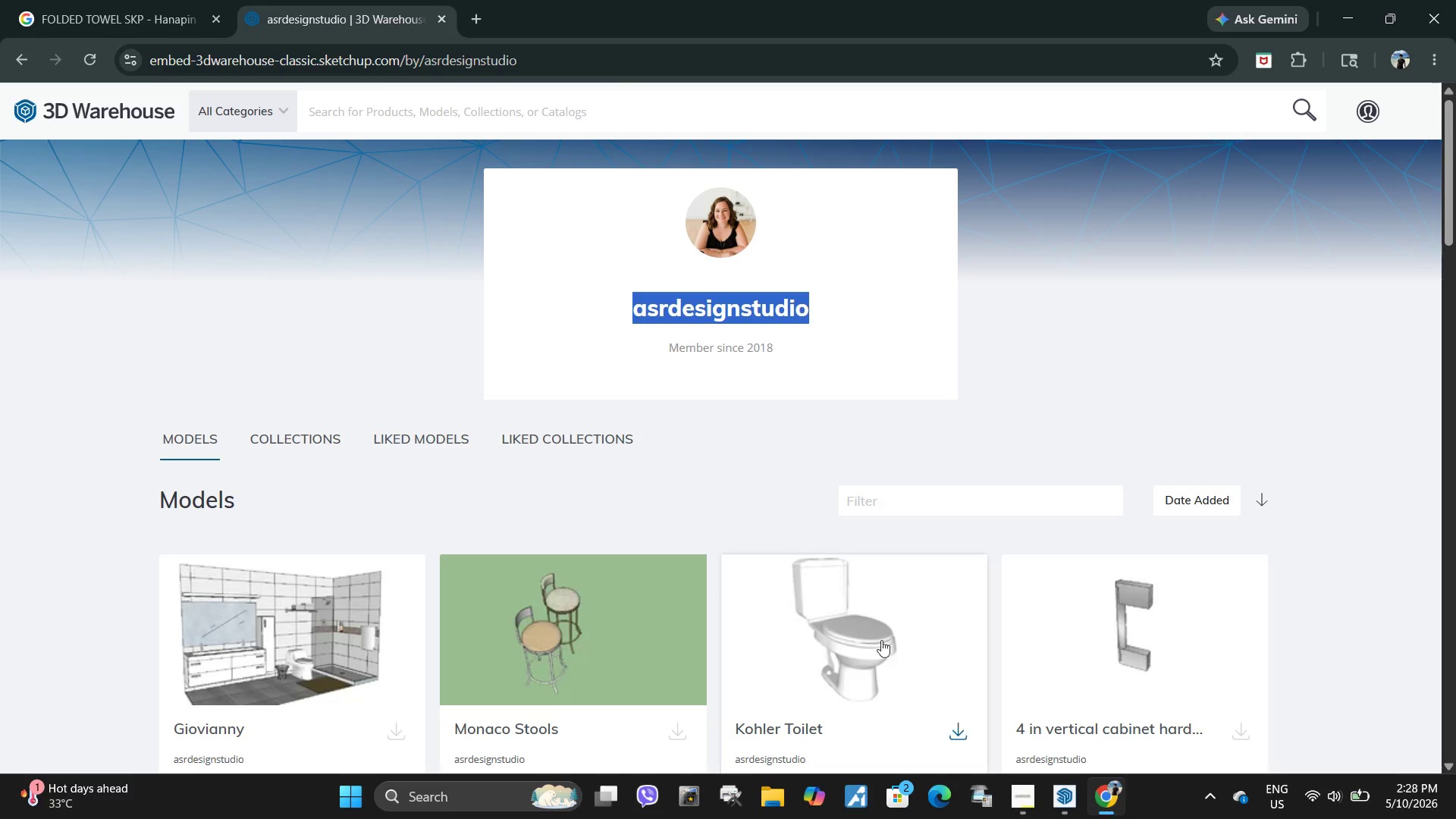 
scroll: coordinate [582, 475], scroll_direction: down, amount: 4.0
 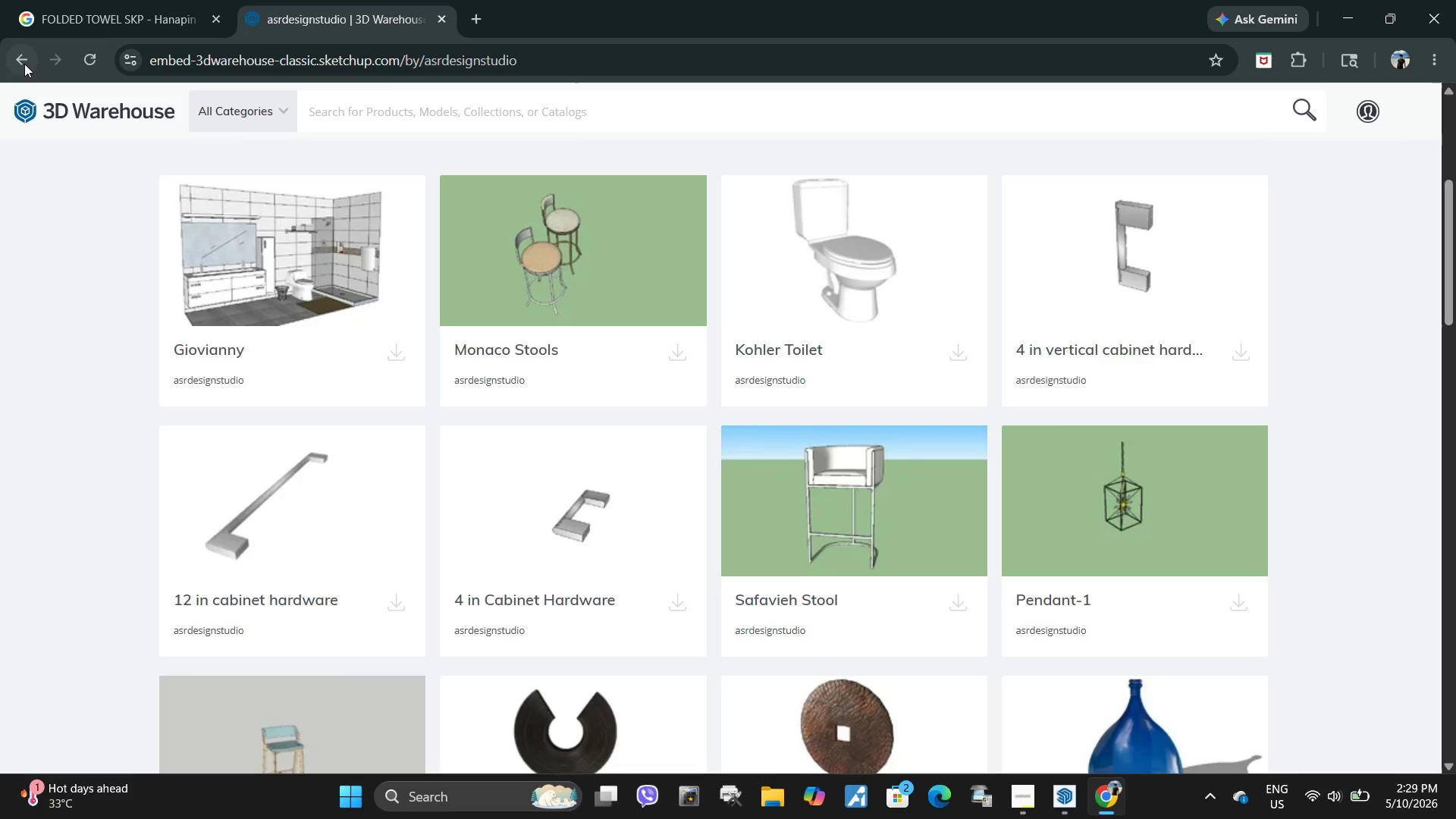 
double_click([115, 0])
 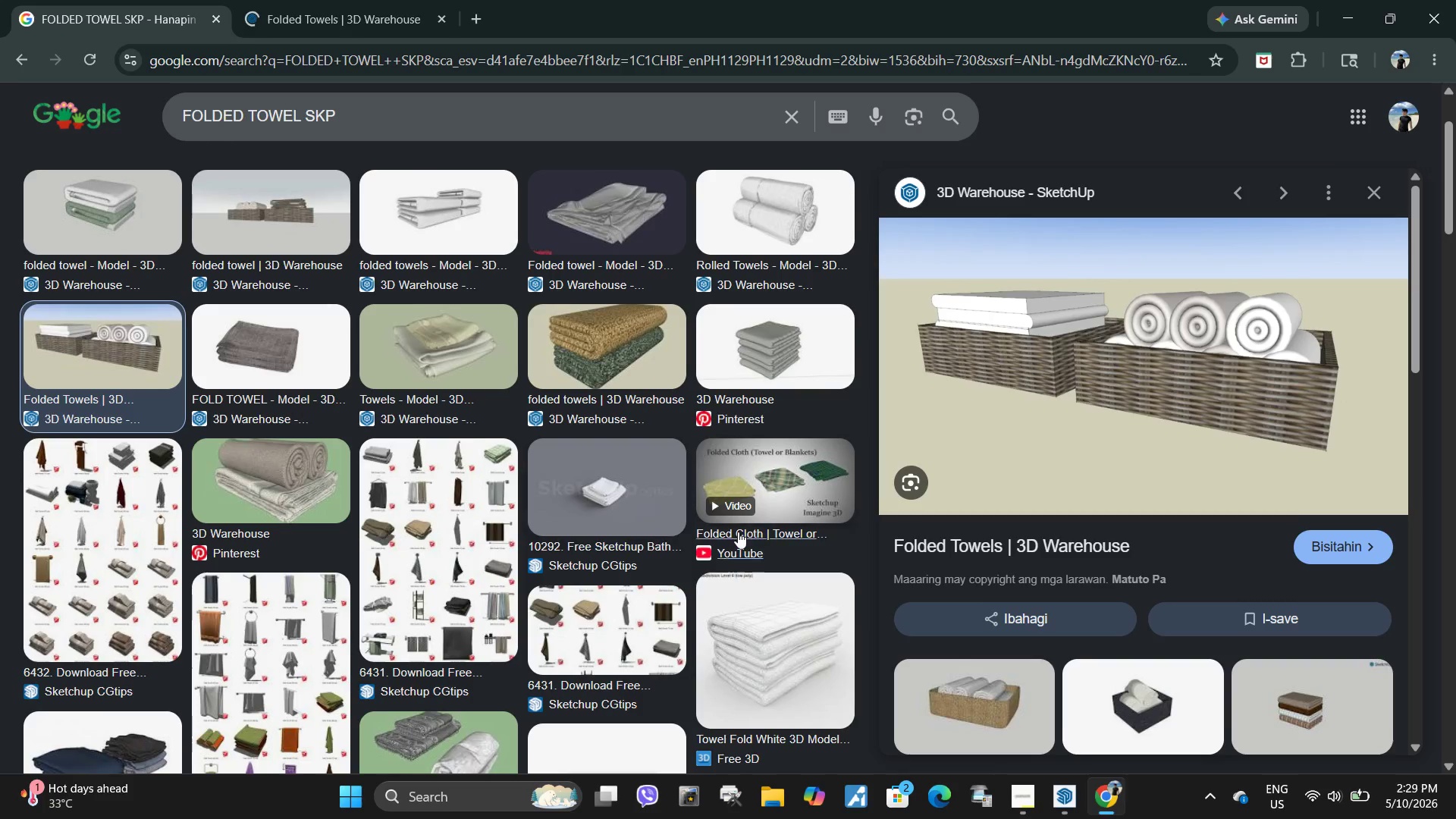 
left_click([974, 494])
 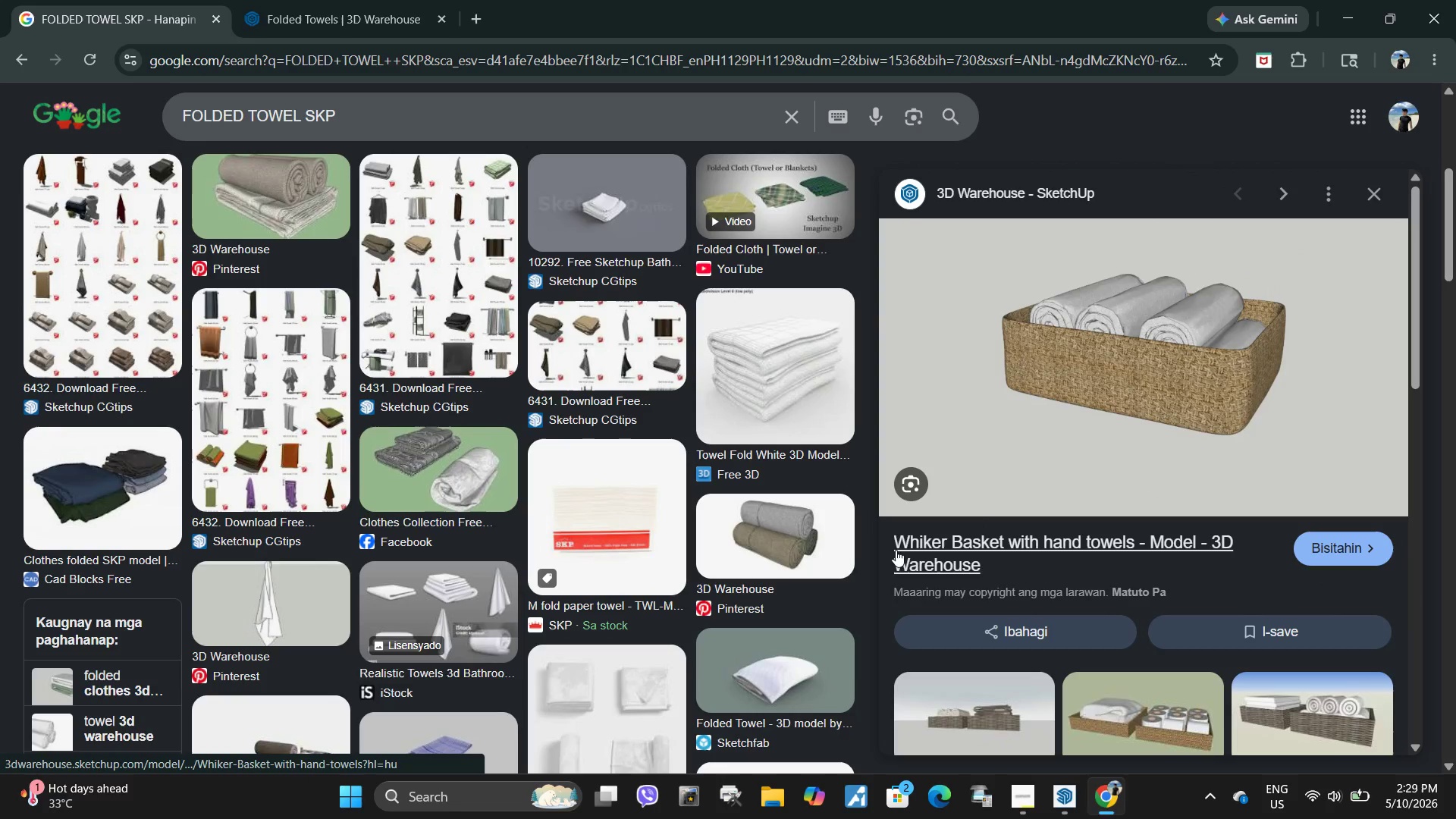 
scroll: coordinate [1015, 682], scroll_direction: down, amount: 5.0
 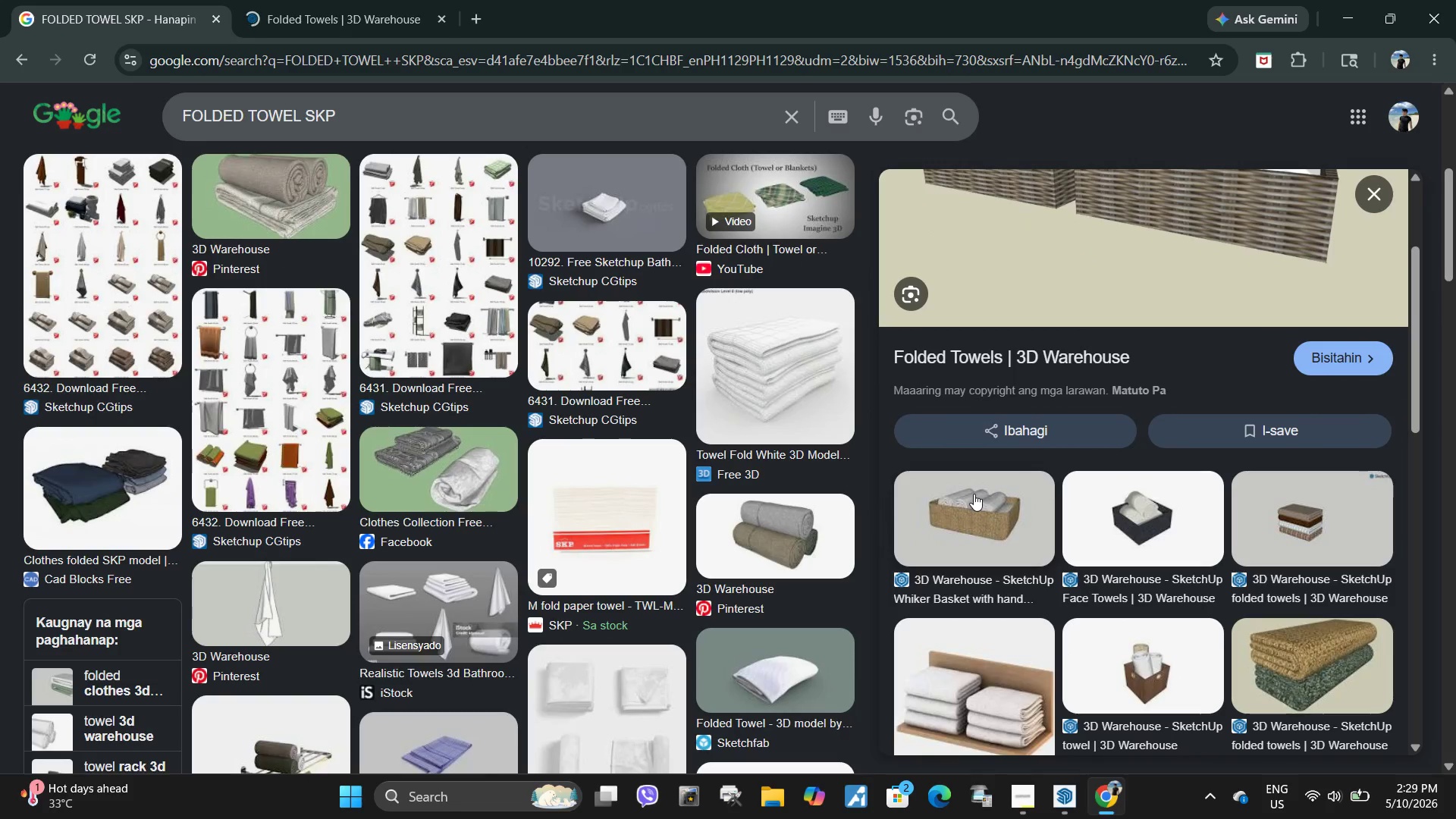 
left_click_drag(start_coordinate=[883, 537], to_coordinate=[1135, 539])
 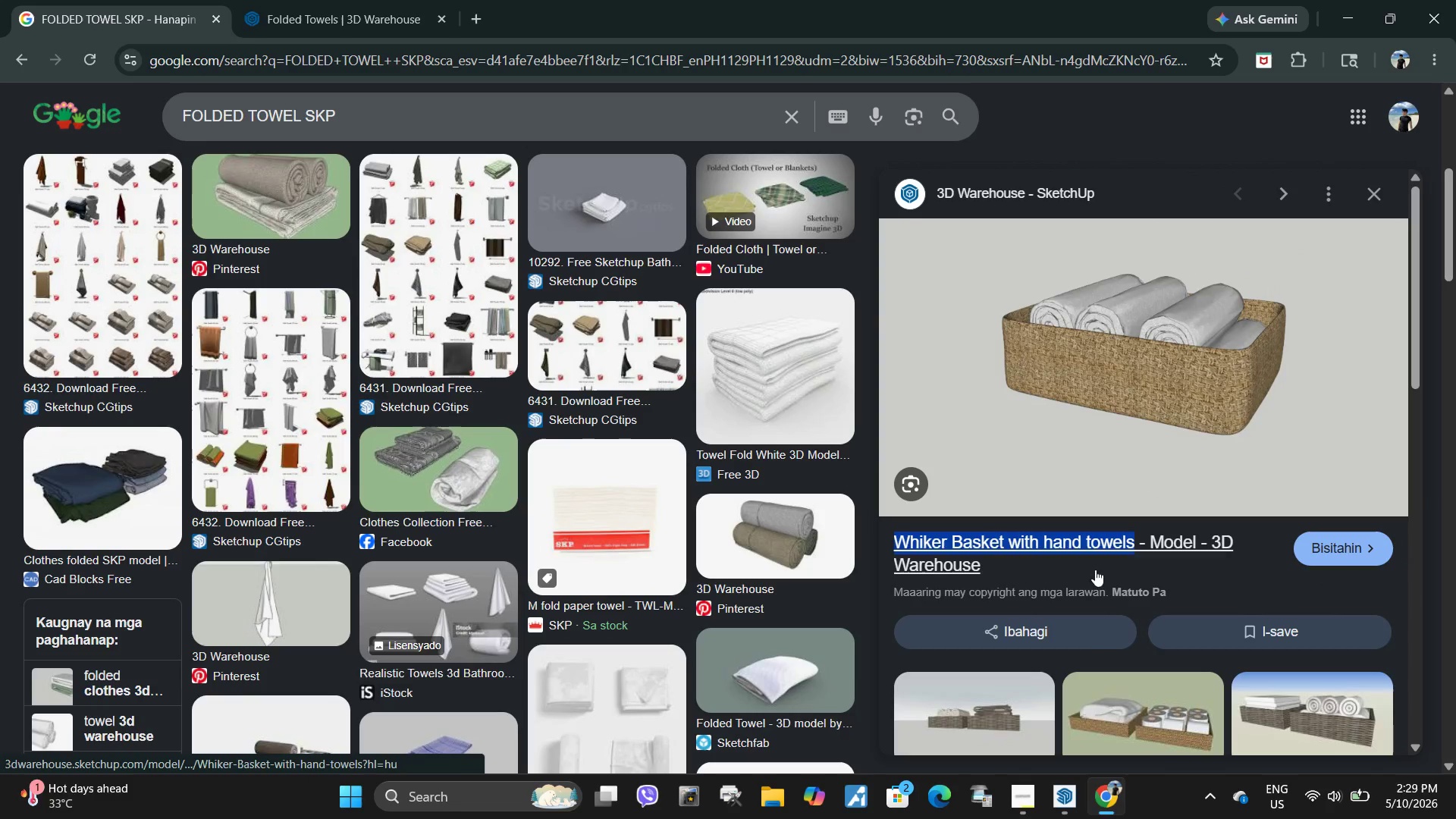 
key(Control+ControlLeft)
 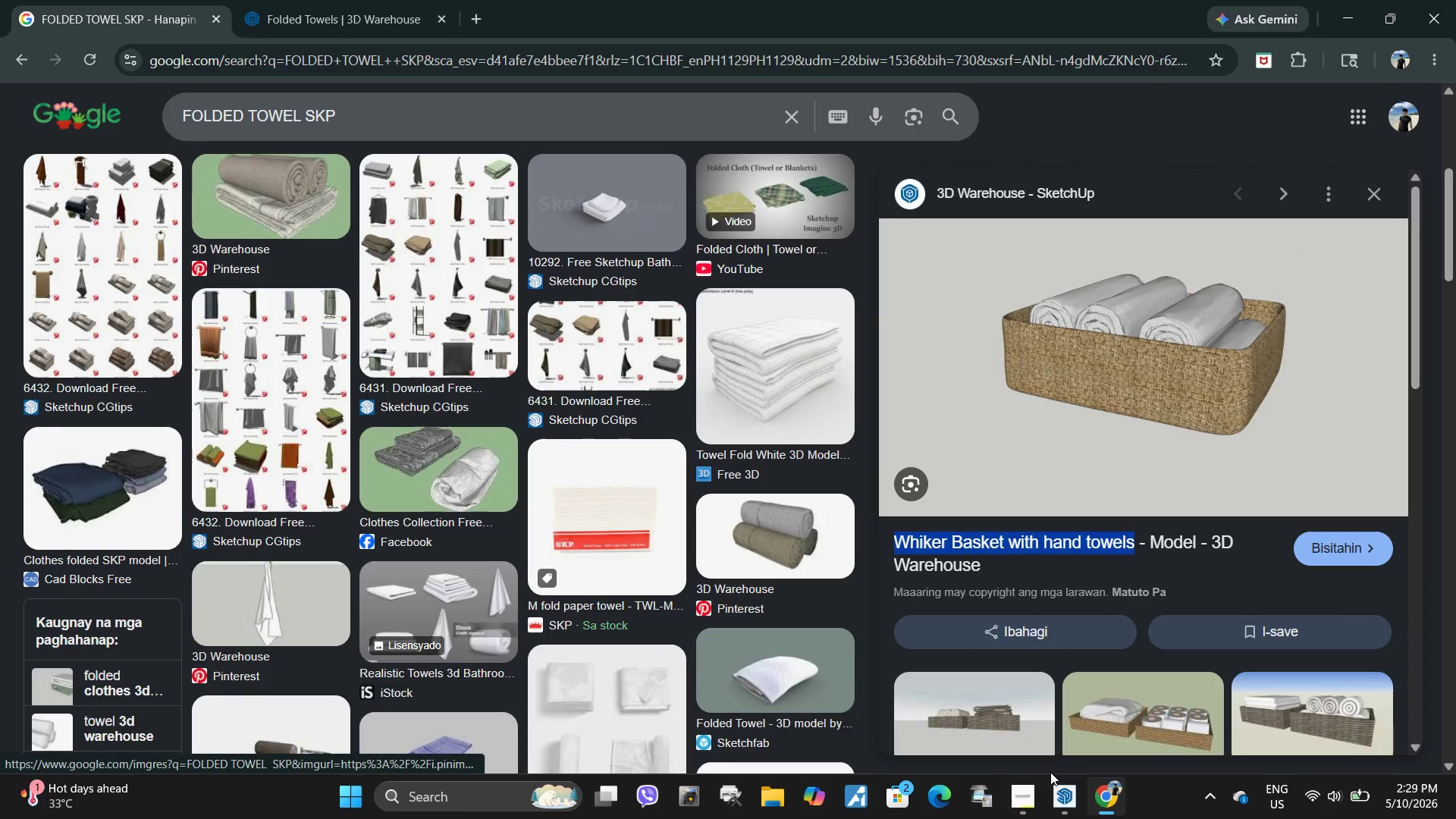 
key(Control+C)
 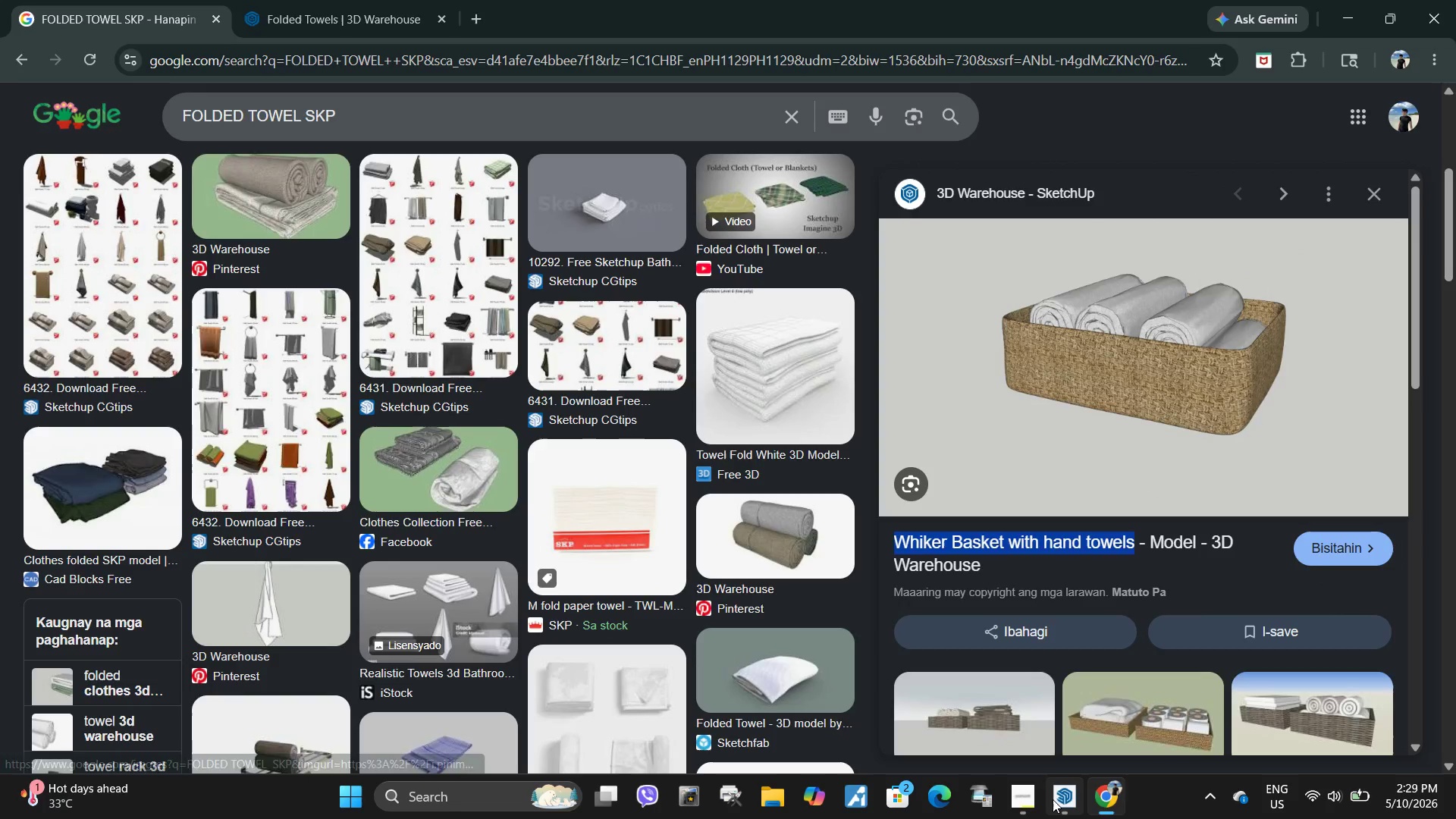 
left_click([1053, 799])
 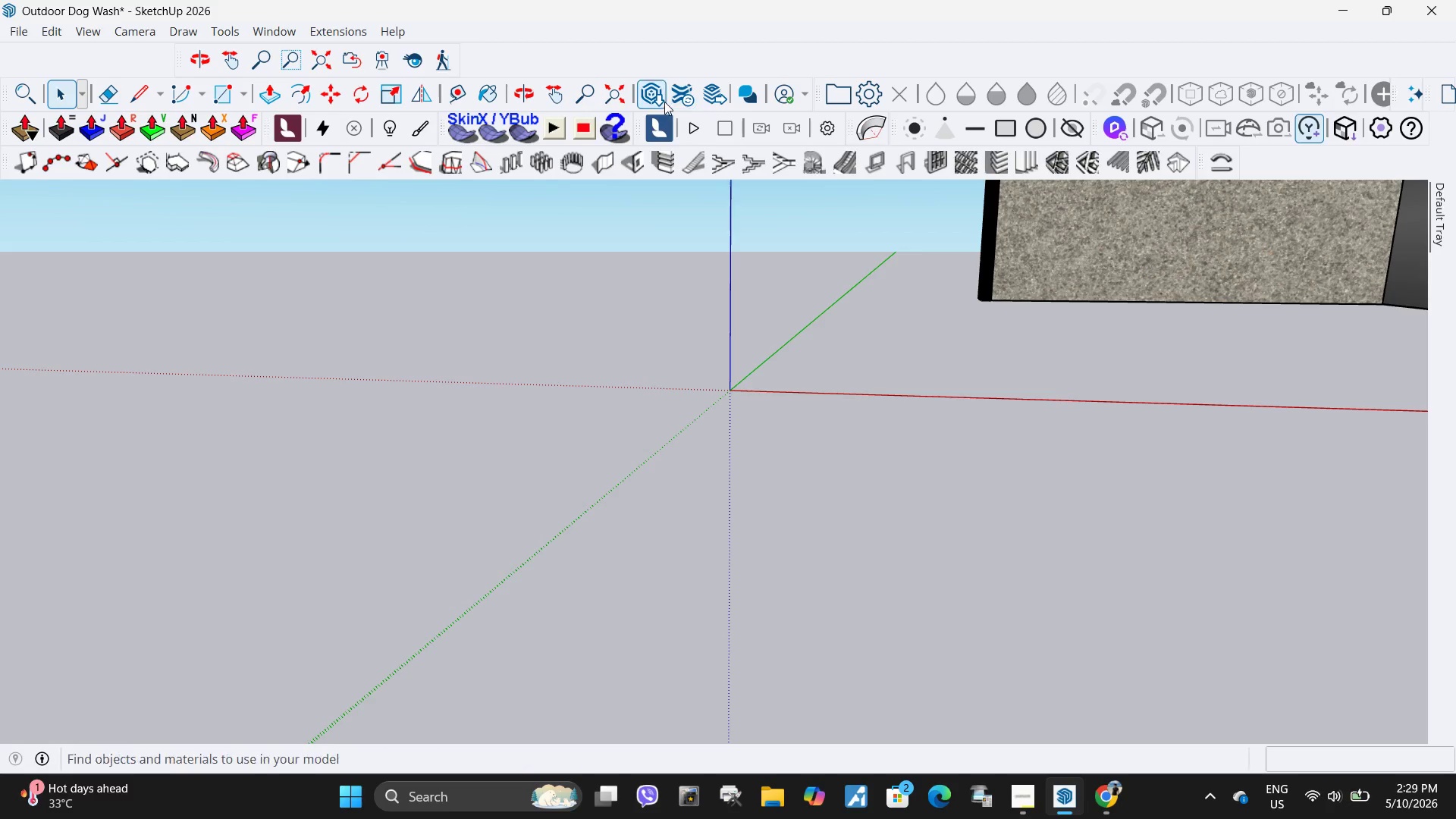 
left_click([660, 101])
 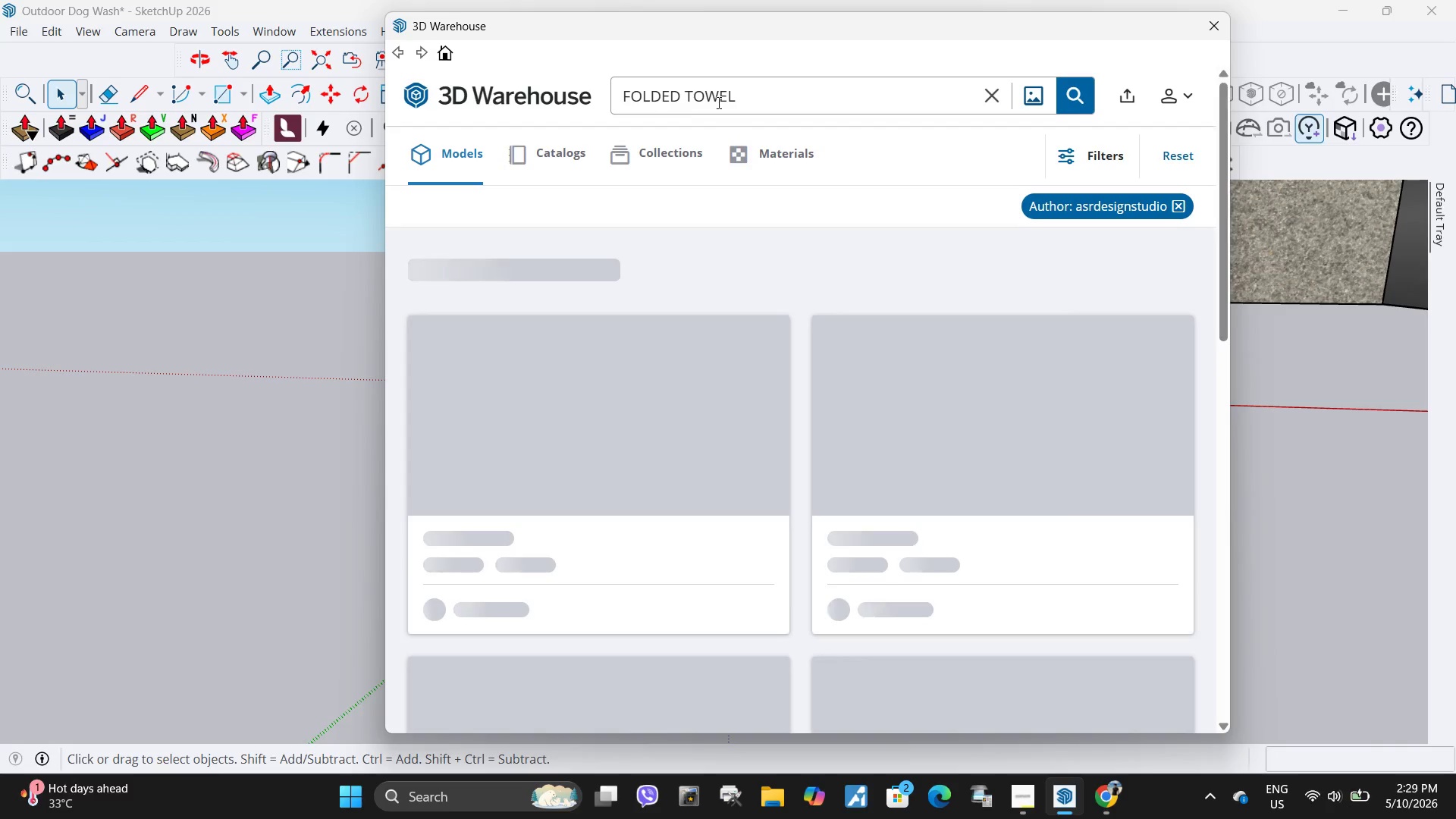 
left_click([990, 89])
 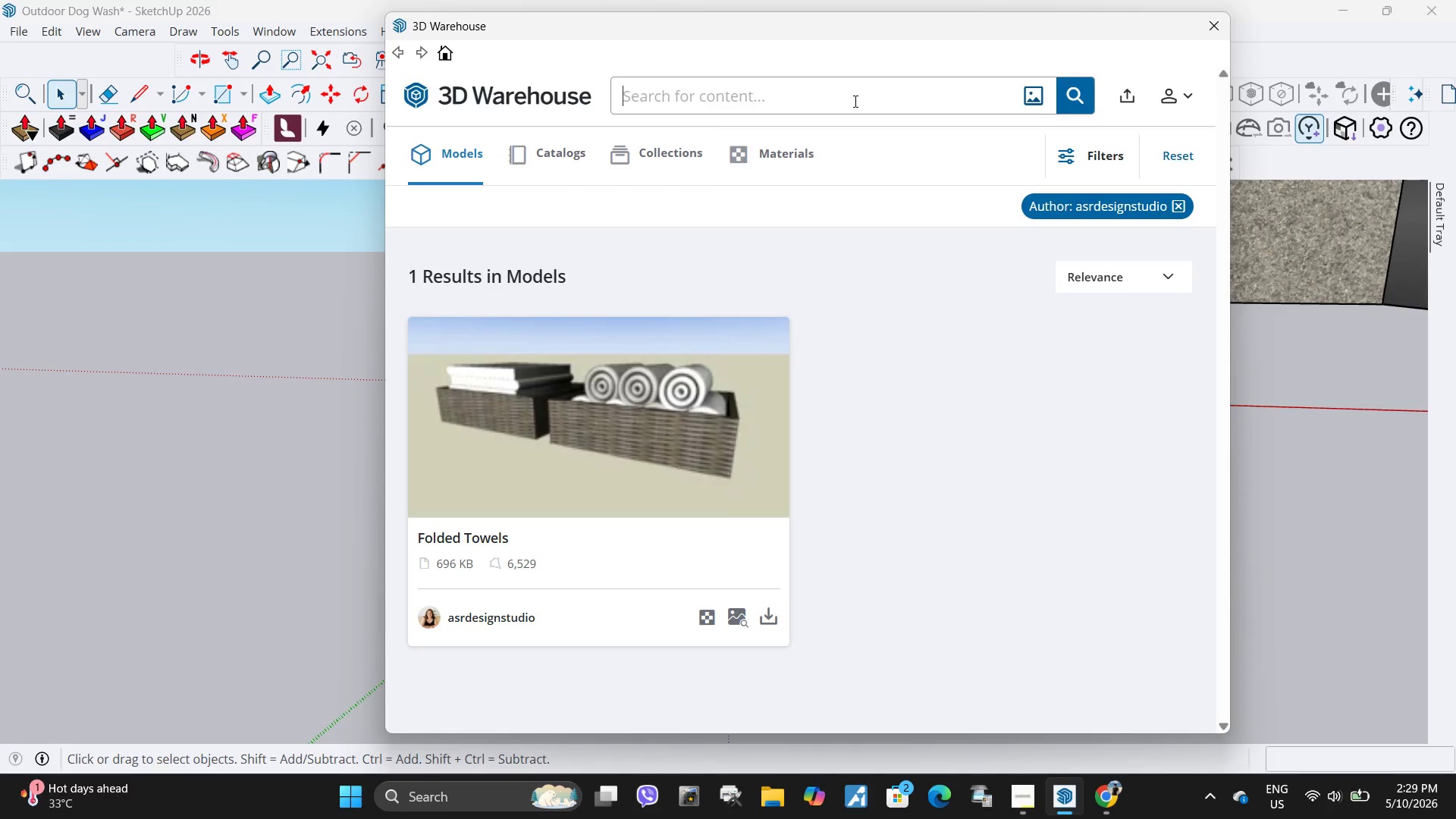 
key(Control+ControlLeft)
 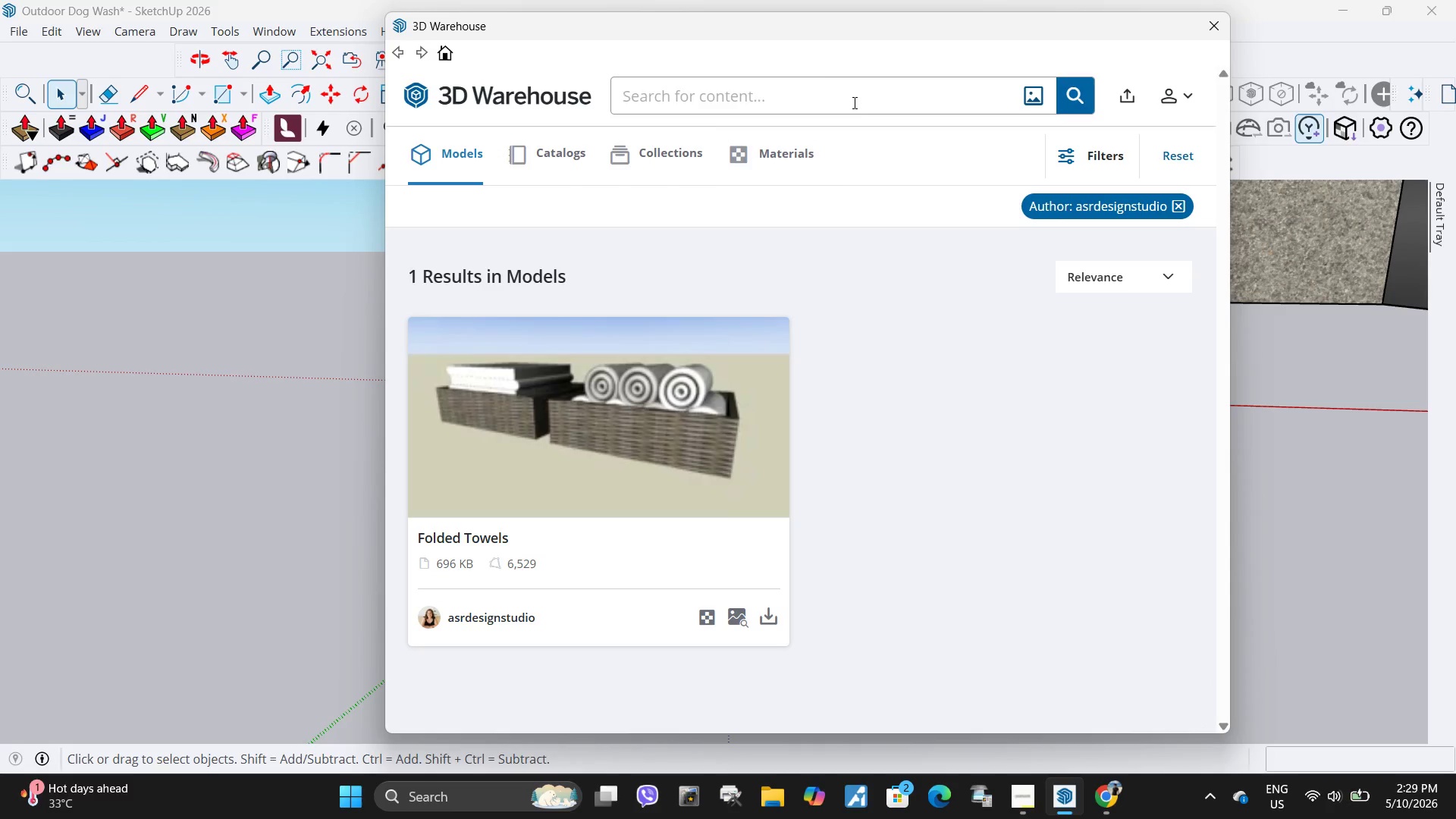 
key(Control+V)
 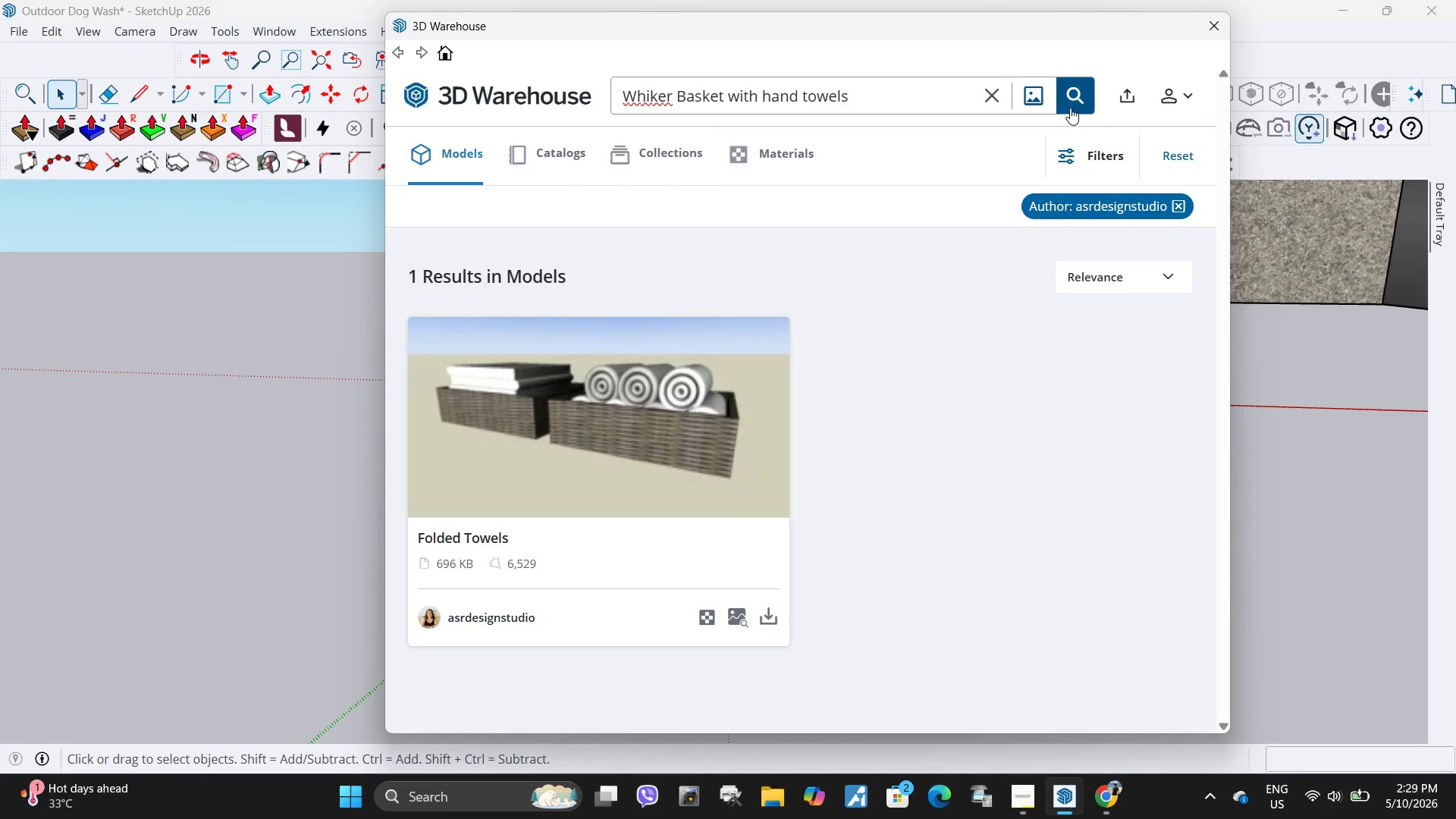 
left_click([1070, 108])
 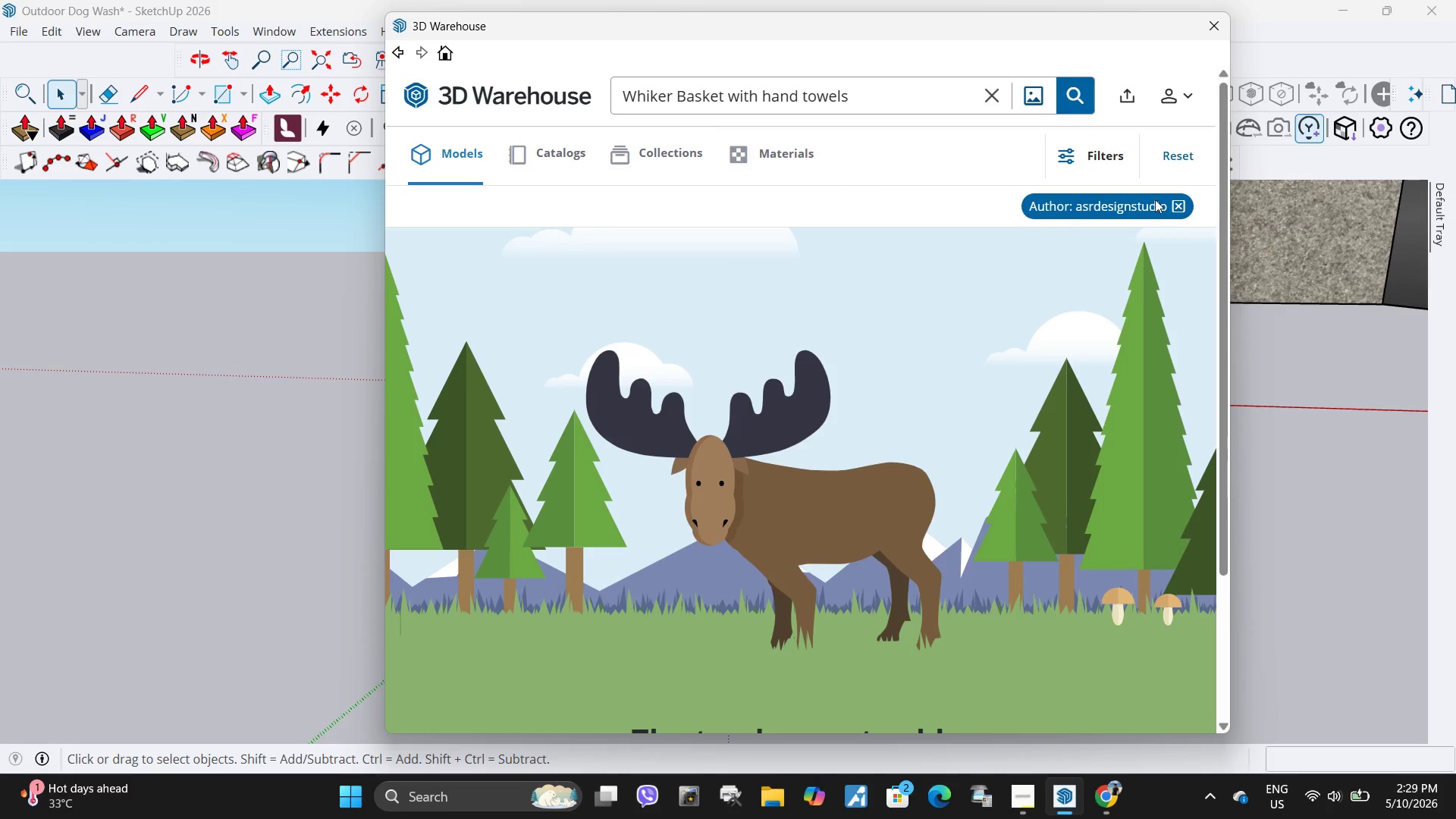 
left_click_drag(start_coordinate=[1185, 209], to_coordinate=[1181, 209])
 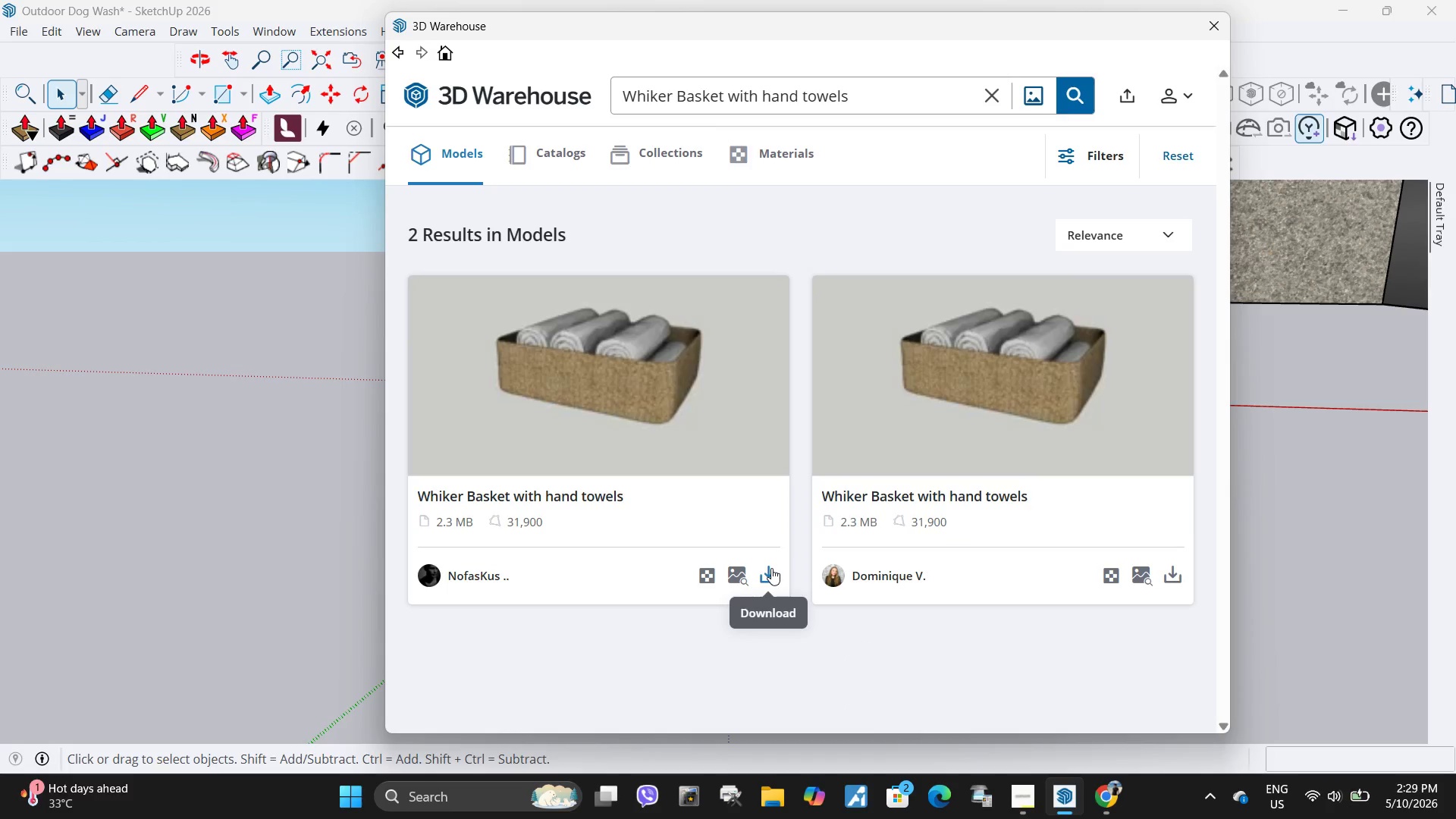 
left_click([771, 568])
 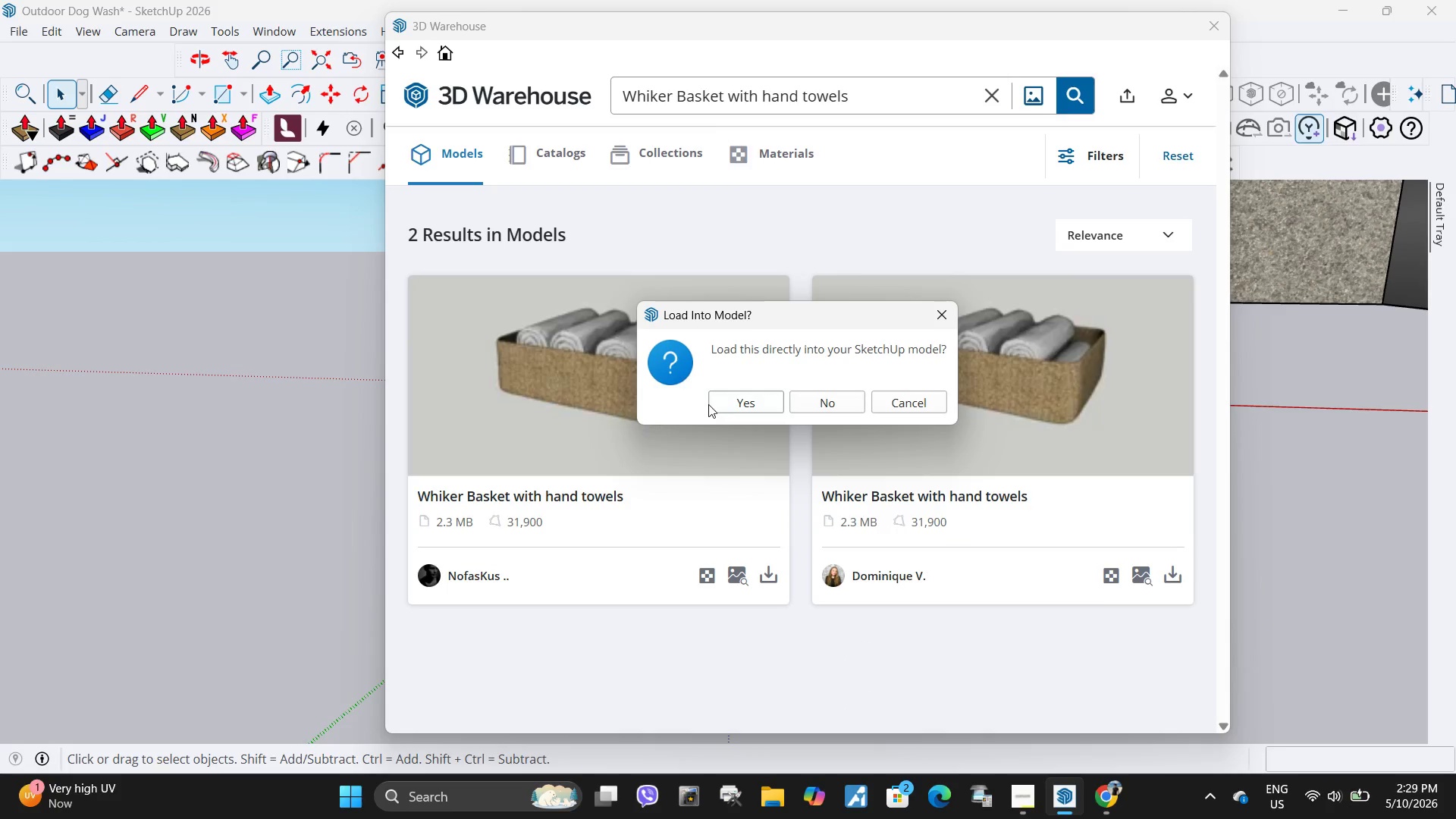 
left_click([724, 403])
 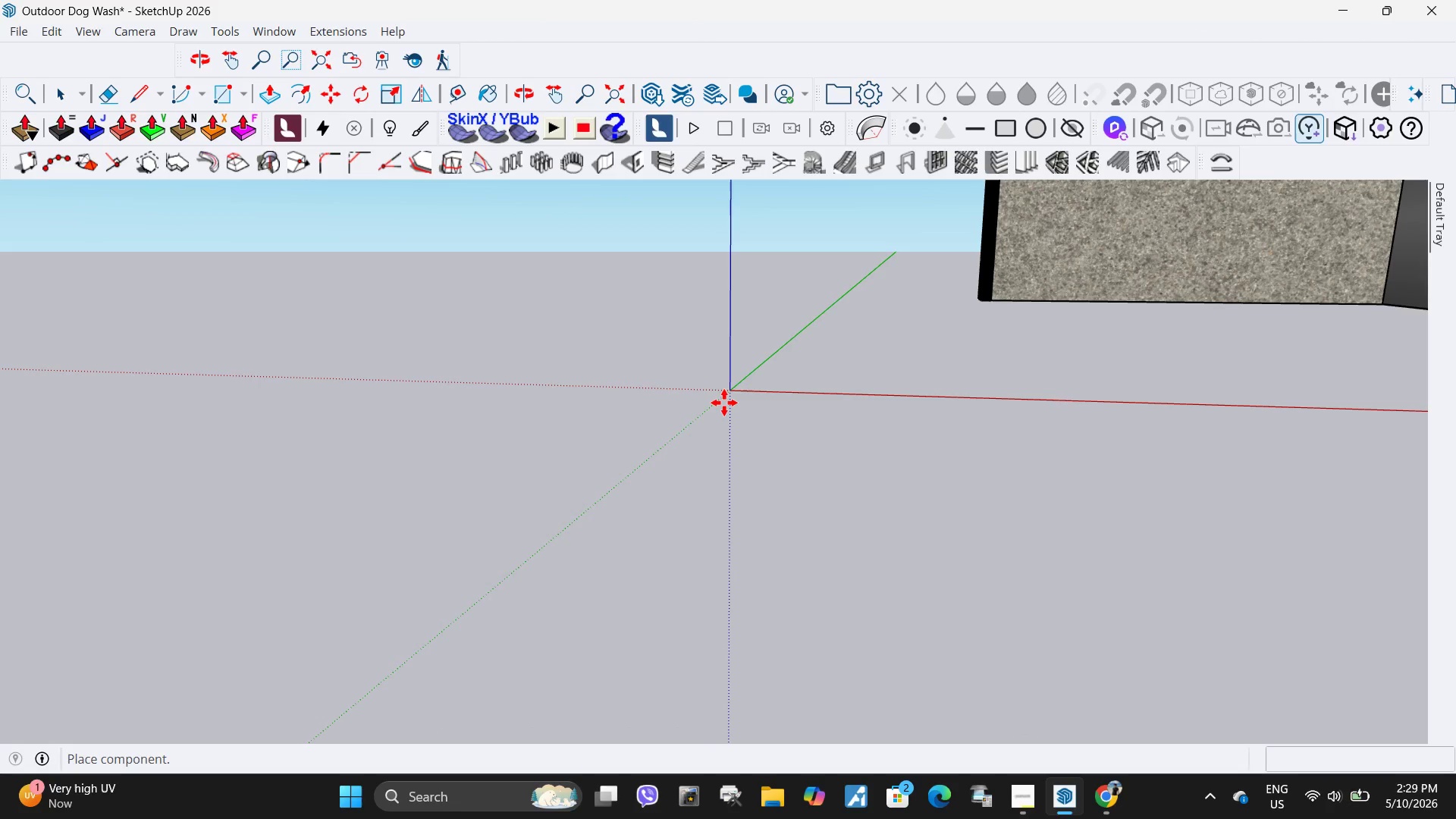 
wait(12.16)
 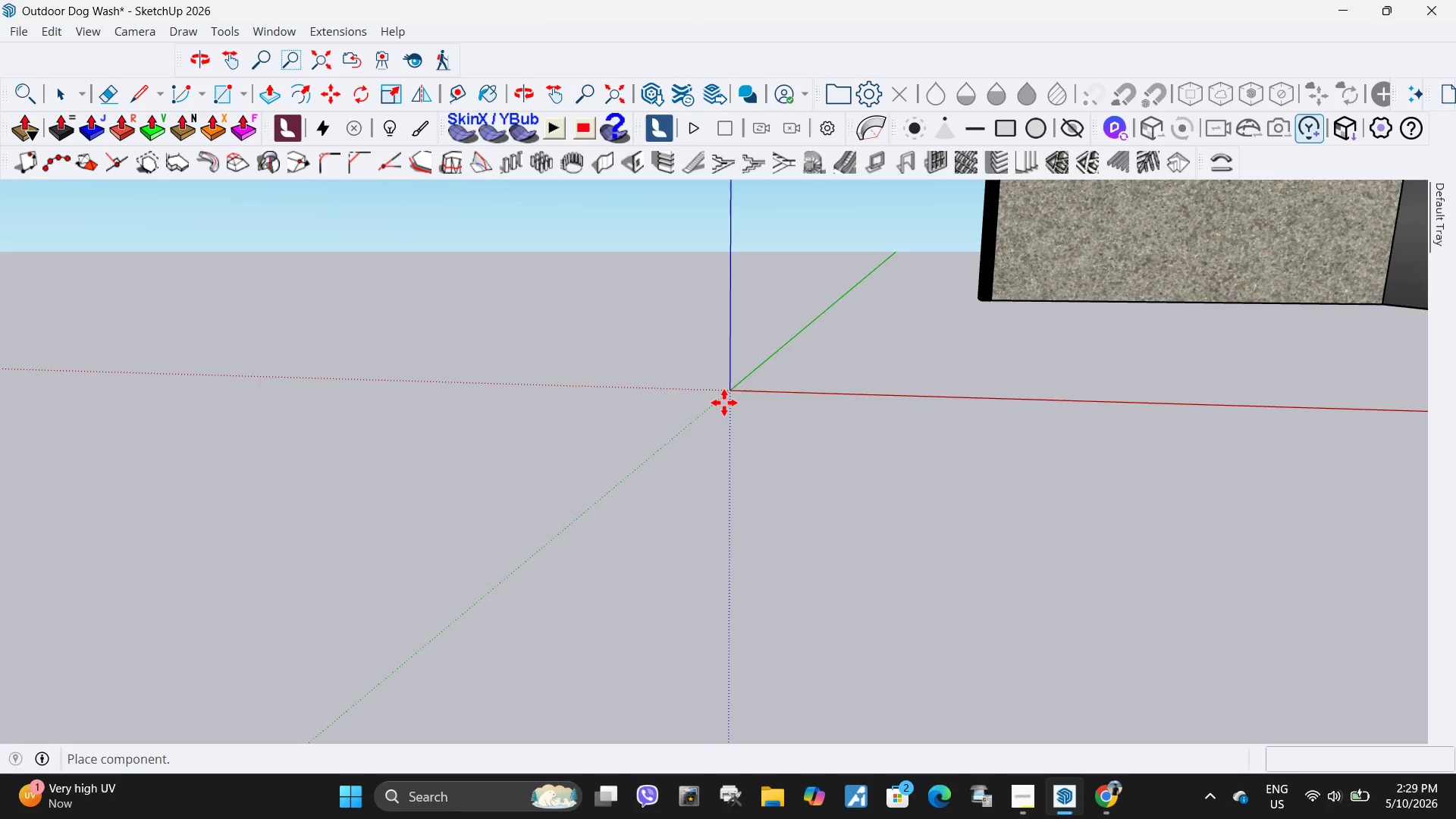 
scroll: coordinate [752, 507], scroll_direction: down, amount: 5.0
 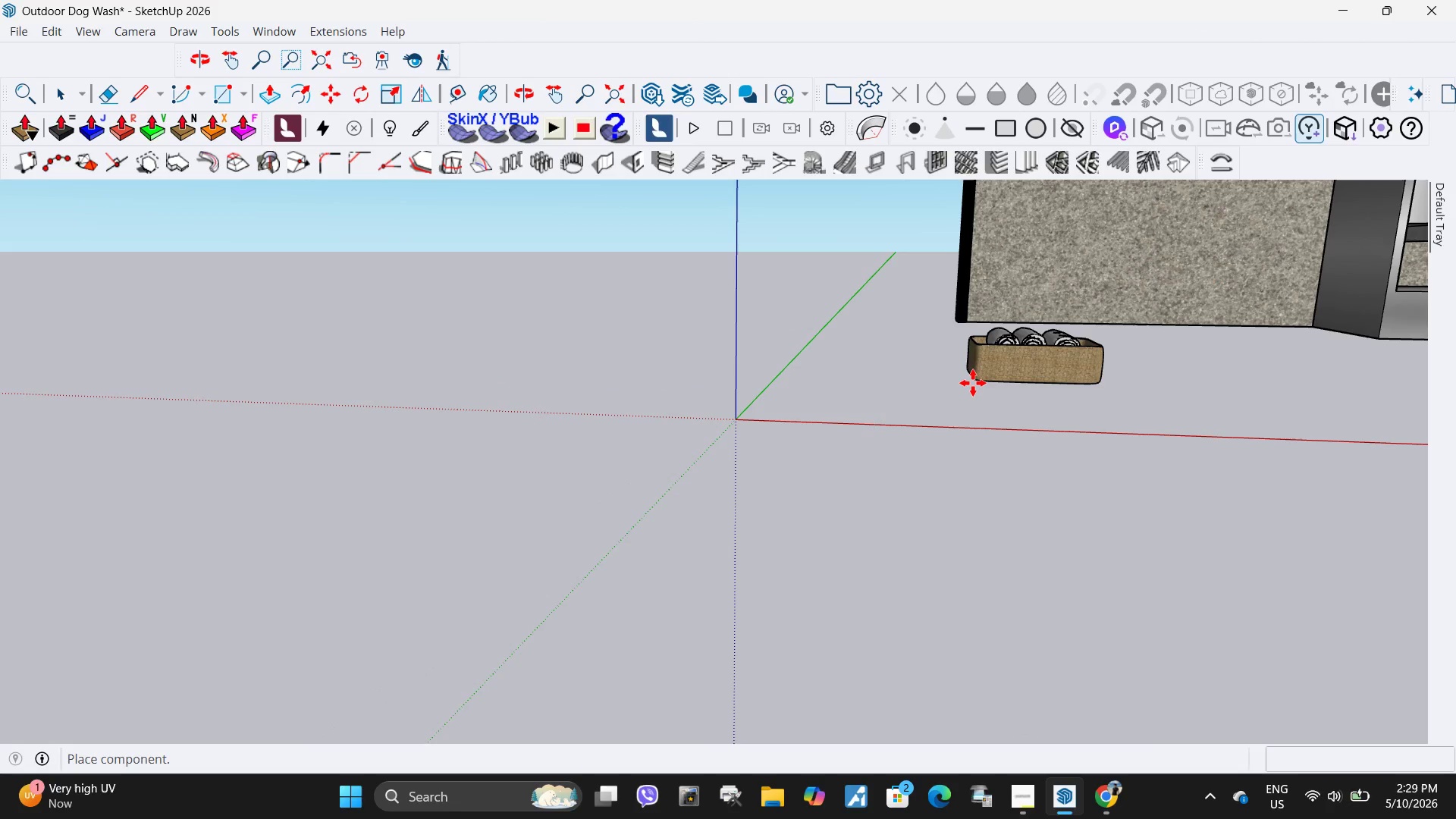 
left_click([973, 383])
 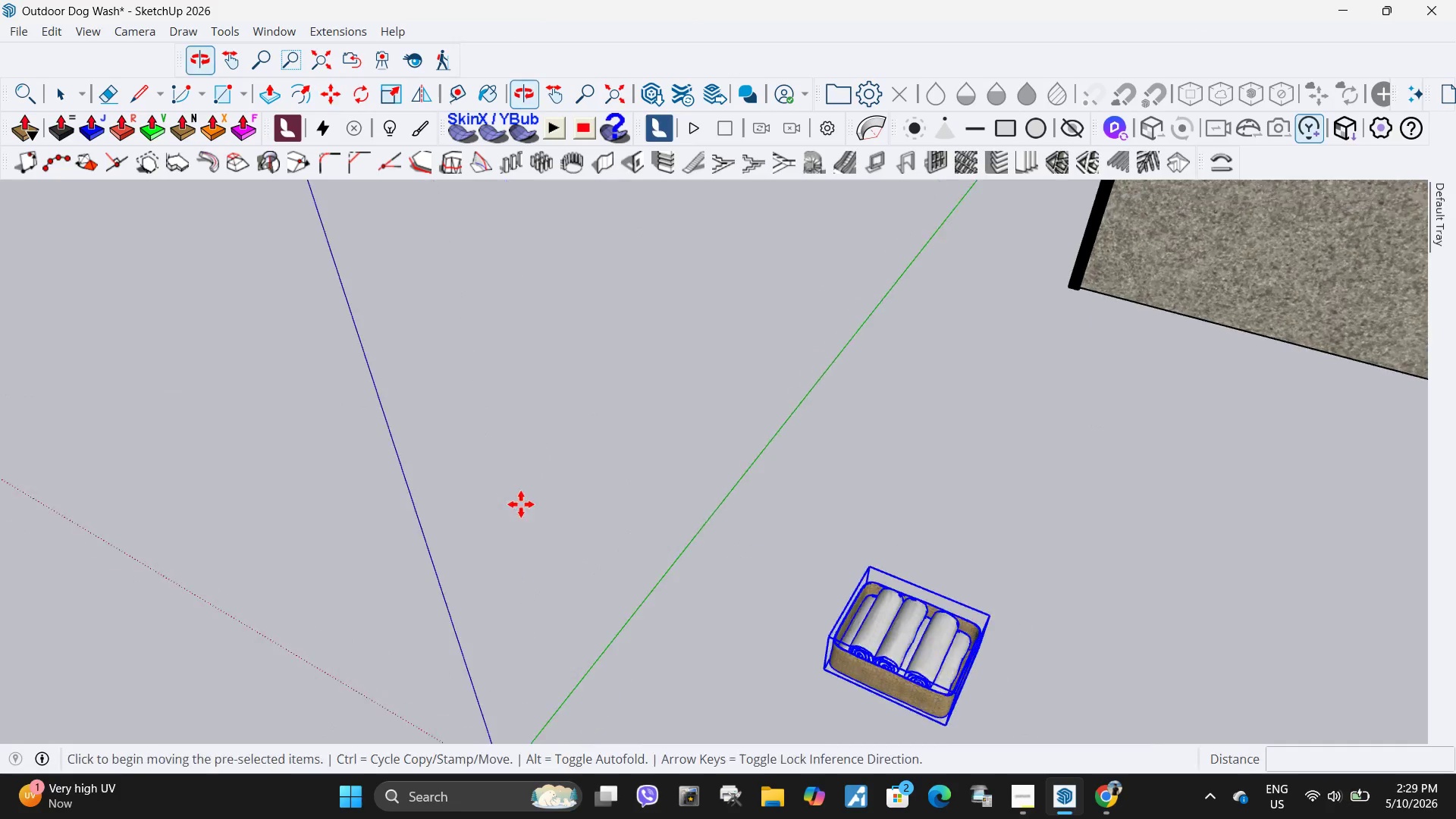 
scroll: coordinate [536, 475], scroll_direction: down, amount: 9.0
 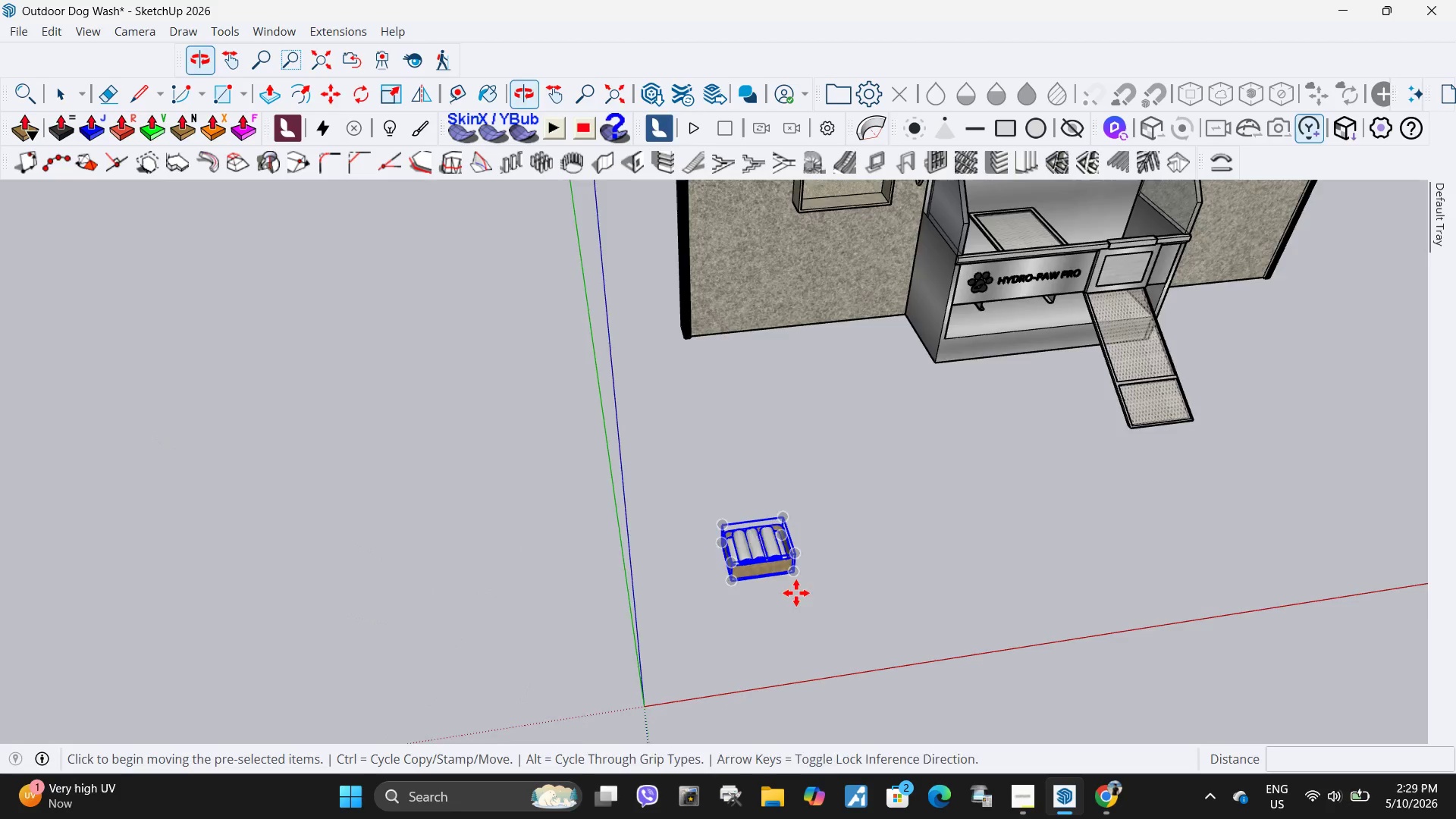 
scroll: coordinate [730, 502], scroll_direction: up, amount: 15.0
 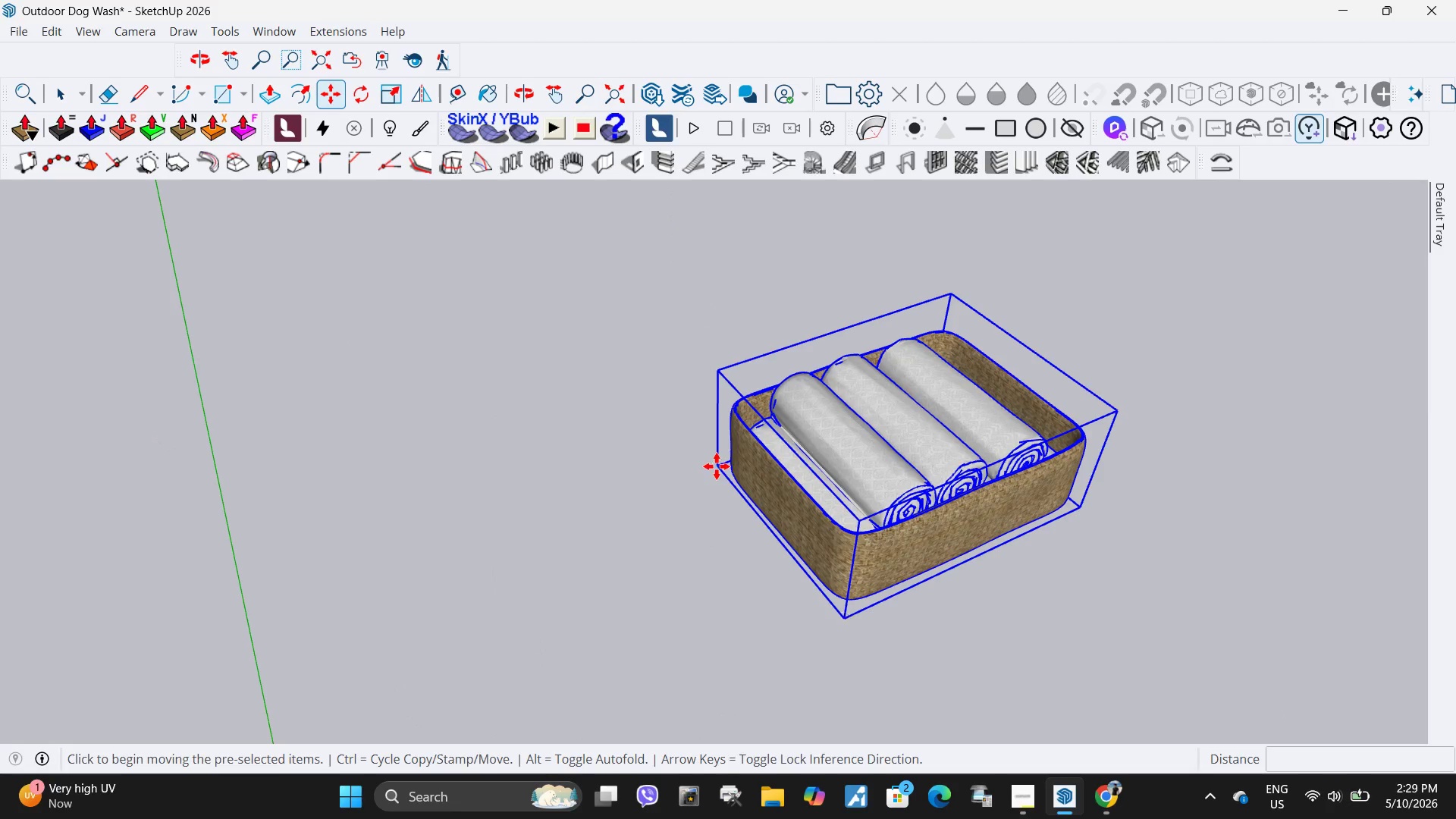 
scroll: coordinate [632, 284], scroll_direction: down, amount: 17.0
 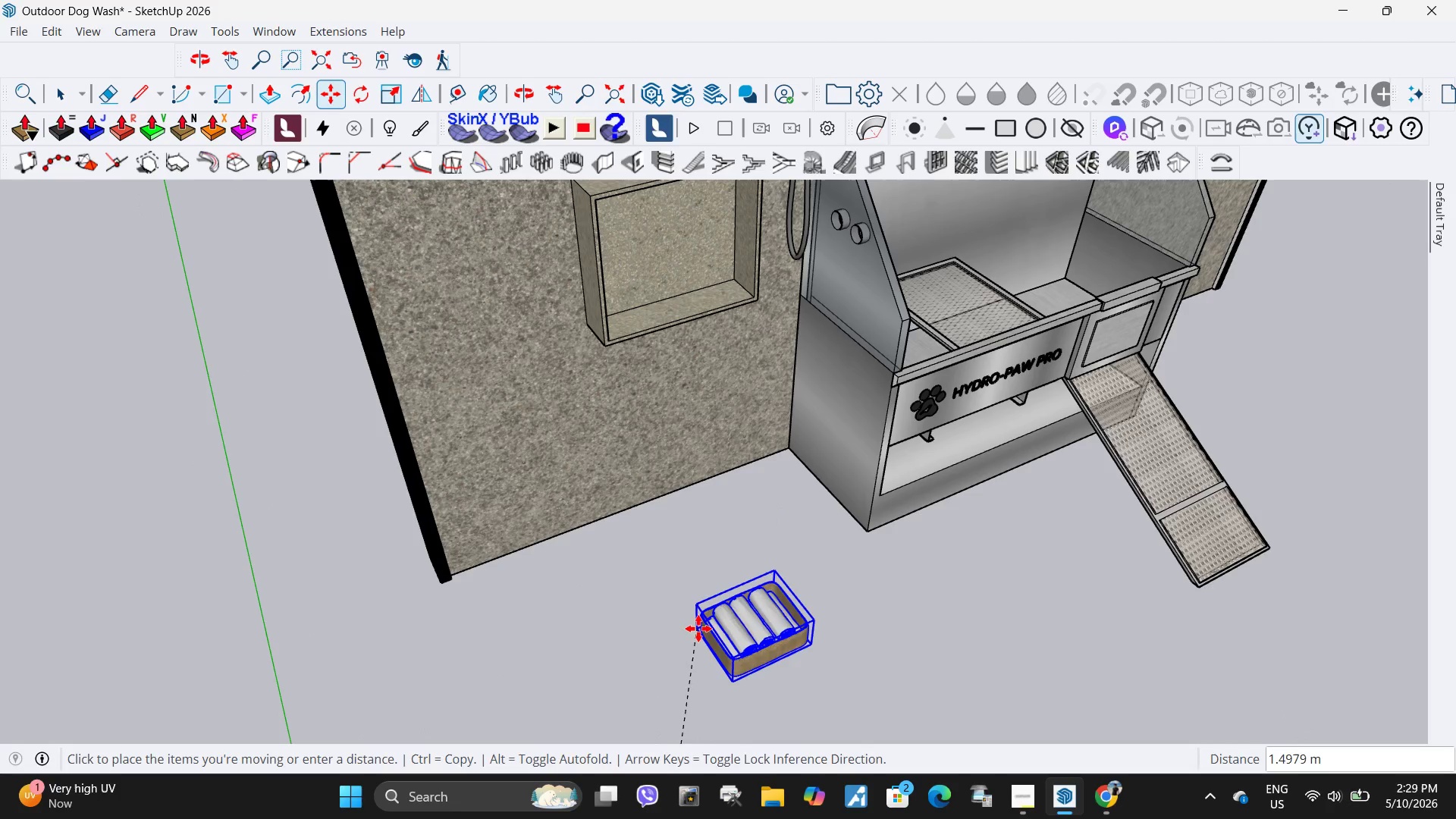 
left_click([702, 617])
 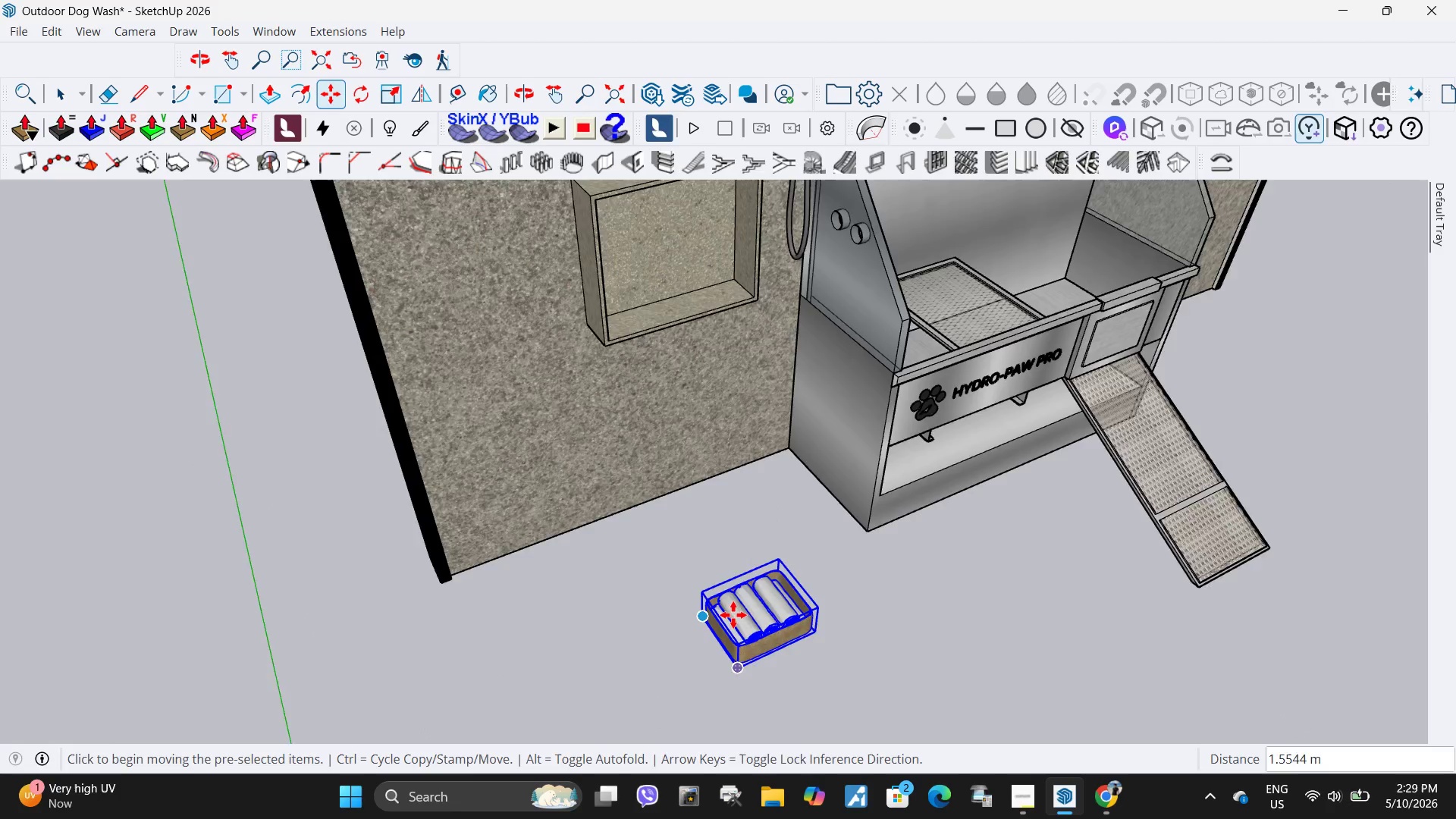 
key(Space)
 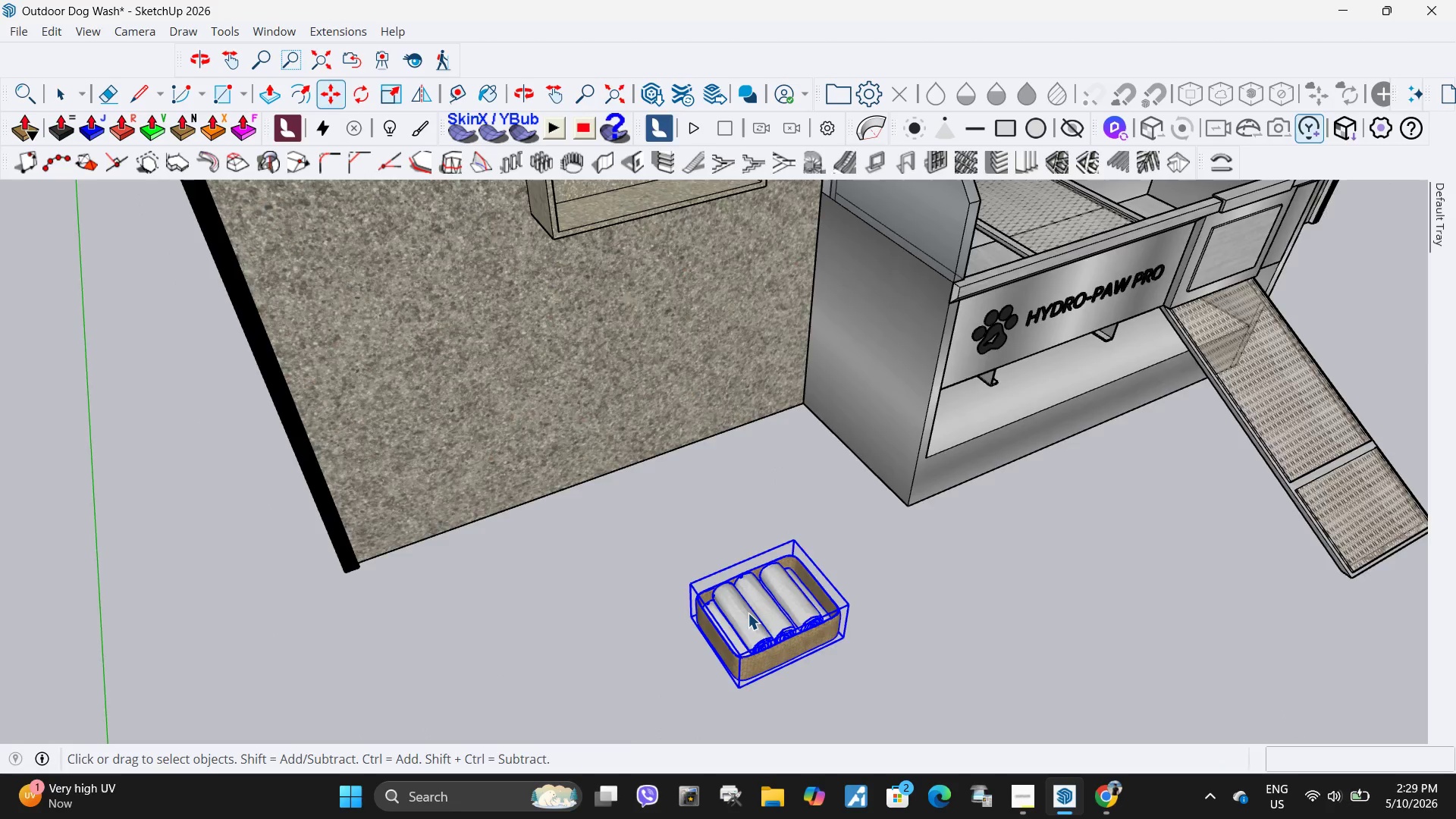 
left_click([748, 613])
 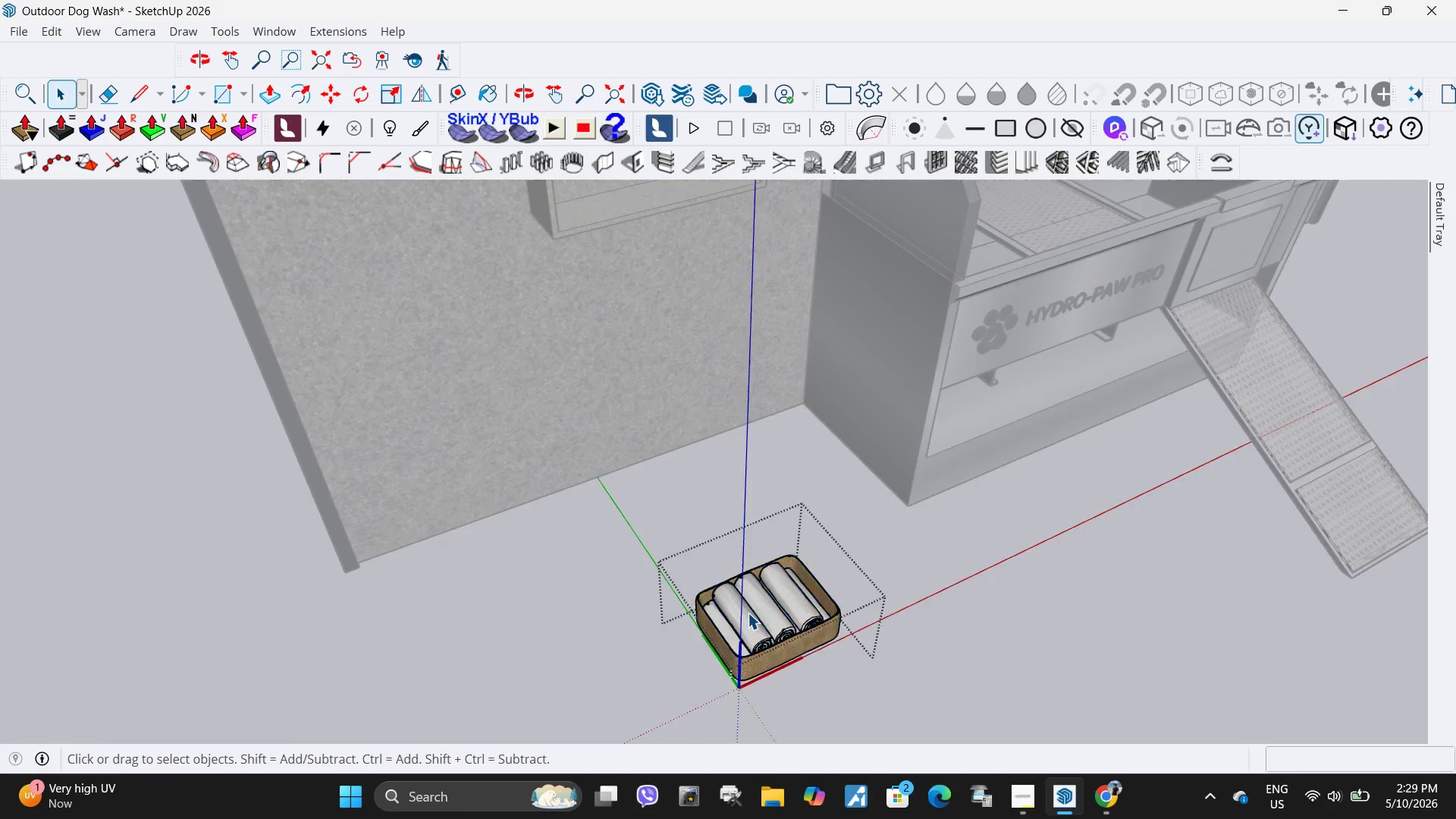 
double_click([748, 613])
 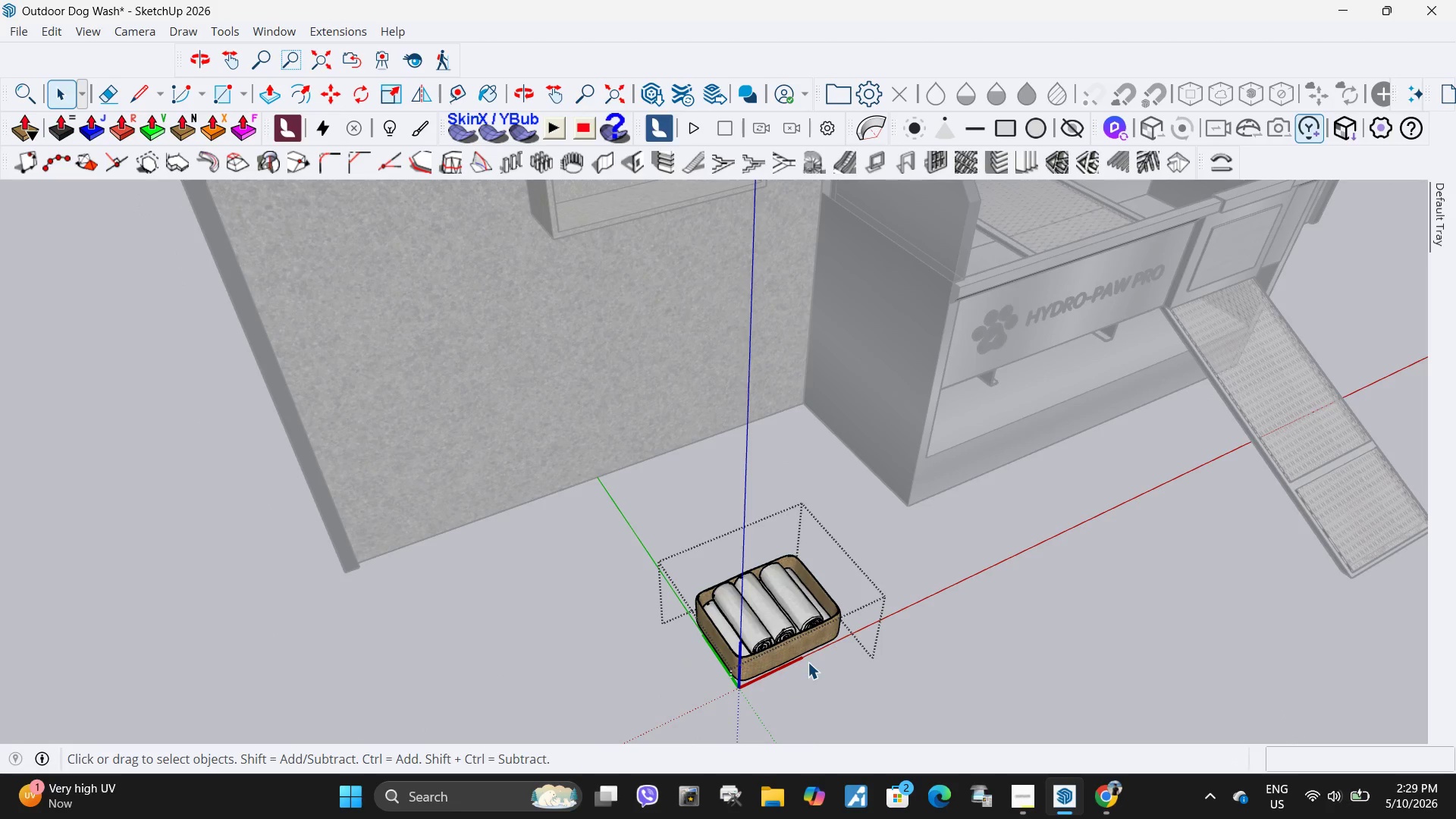 
scroll: coordinate [735, 615], scroll_direction: up, amount: 5.0
 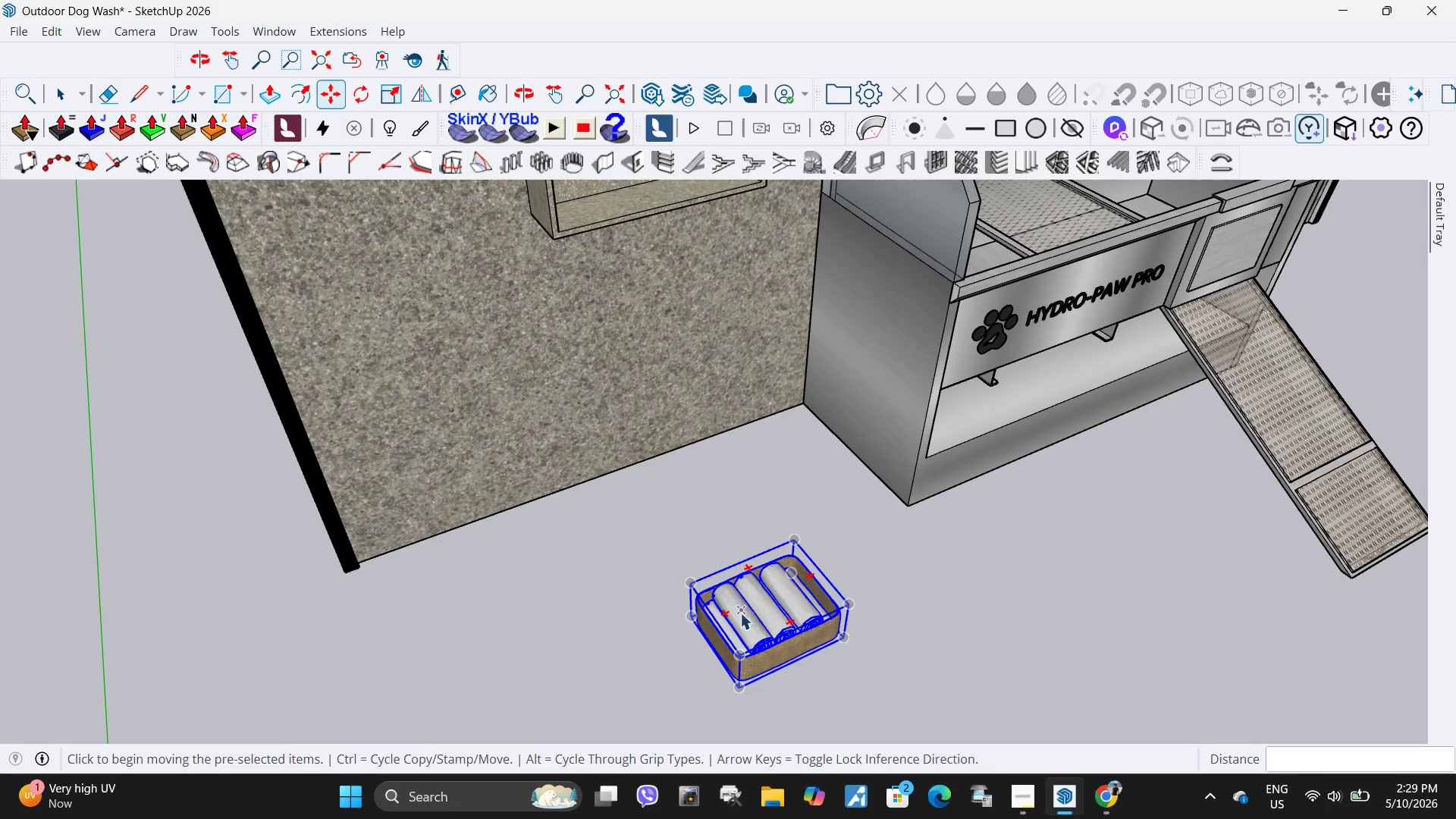 
left_click([797, 642])
 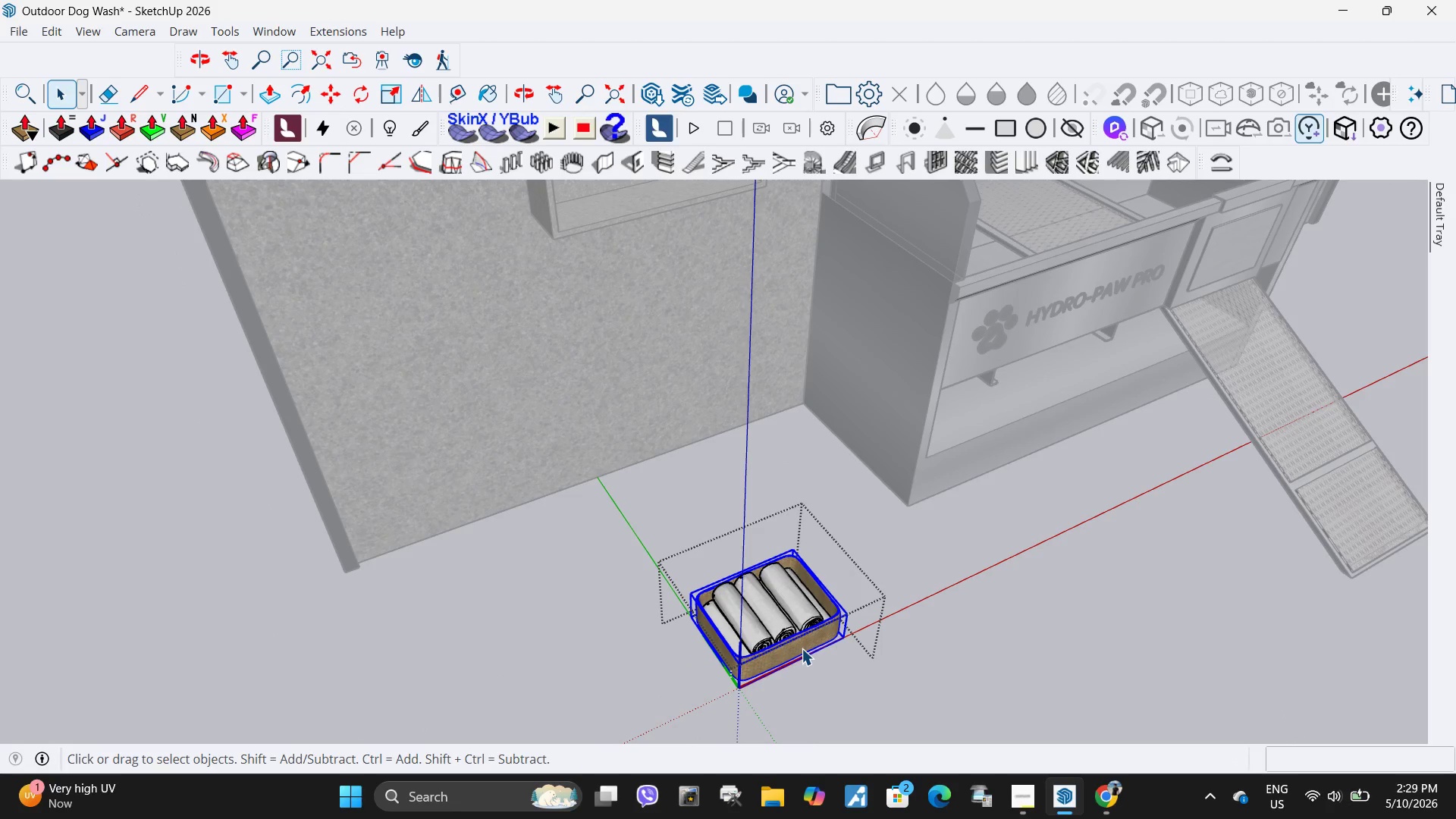 
key(Delete)
 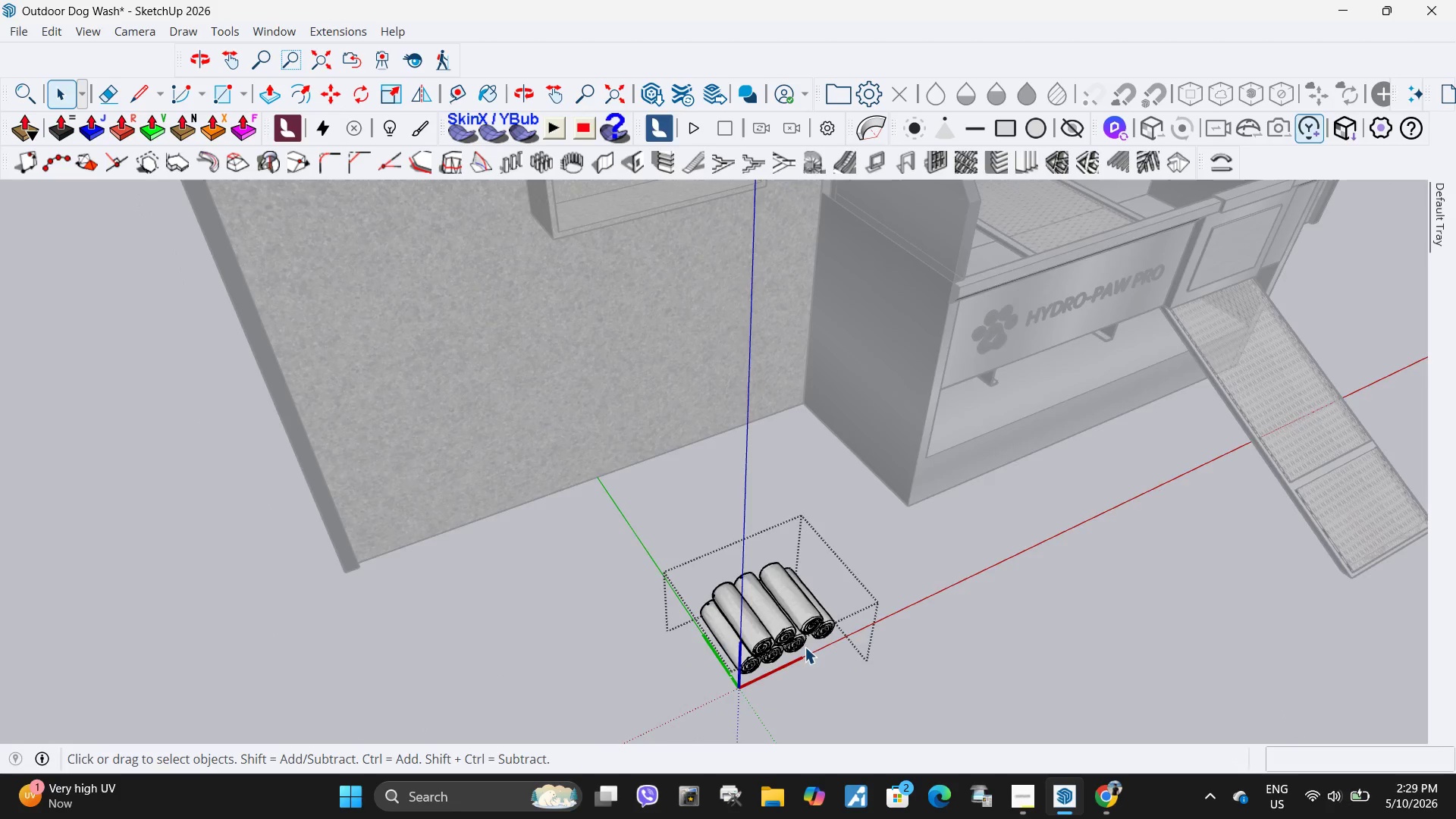 
key(Escape)
 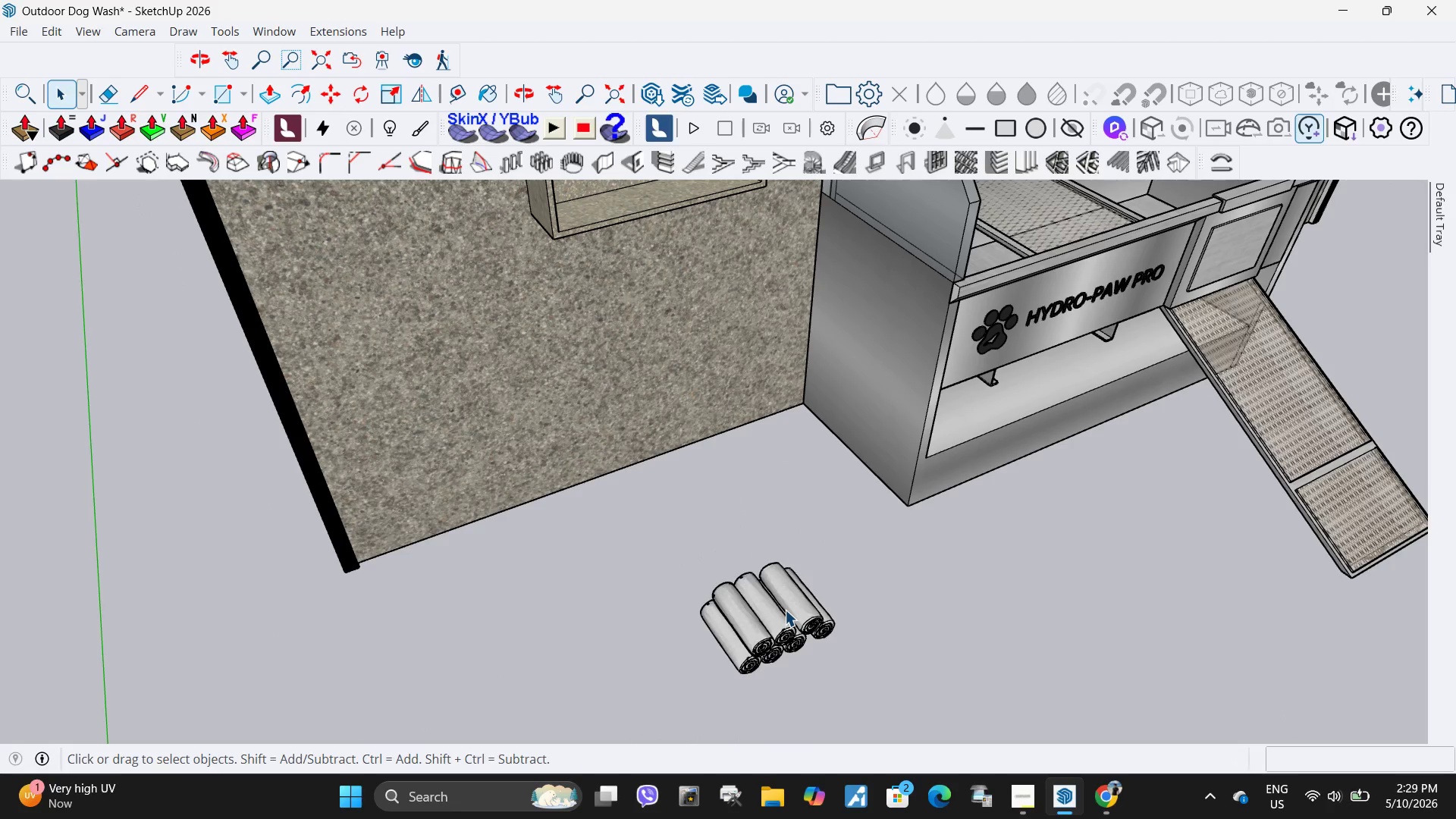 
left_click([785, 610])
 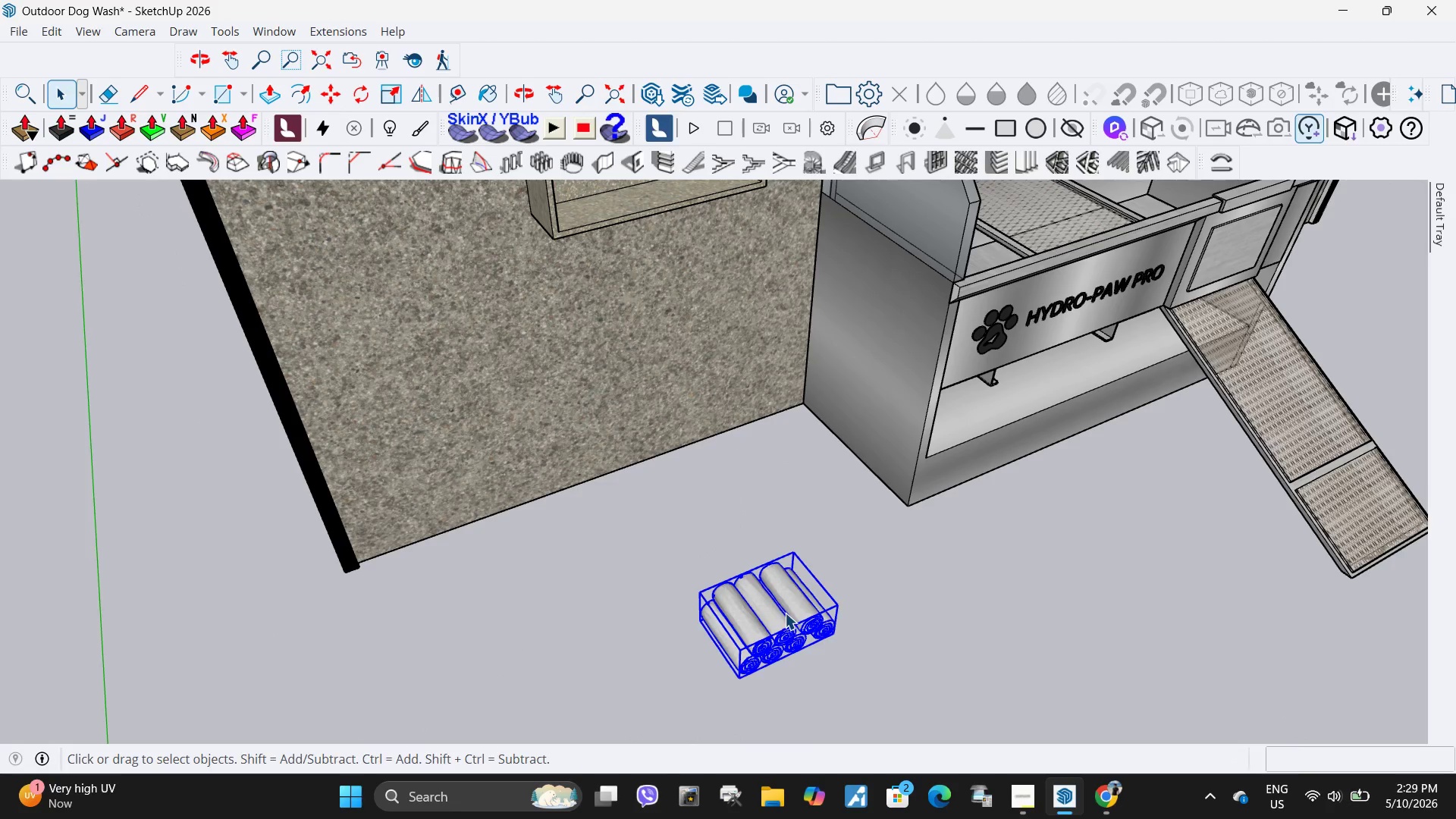 
key(Q)
 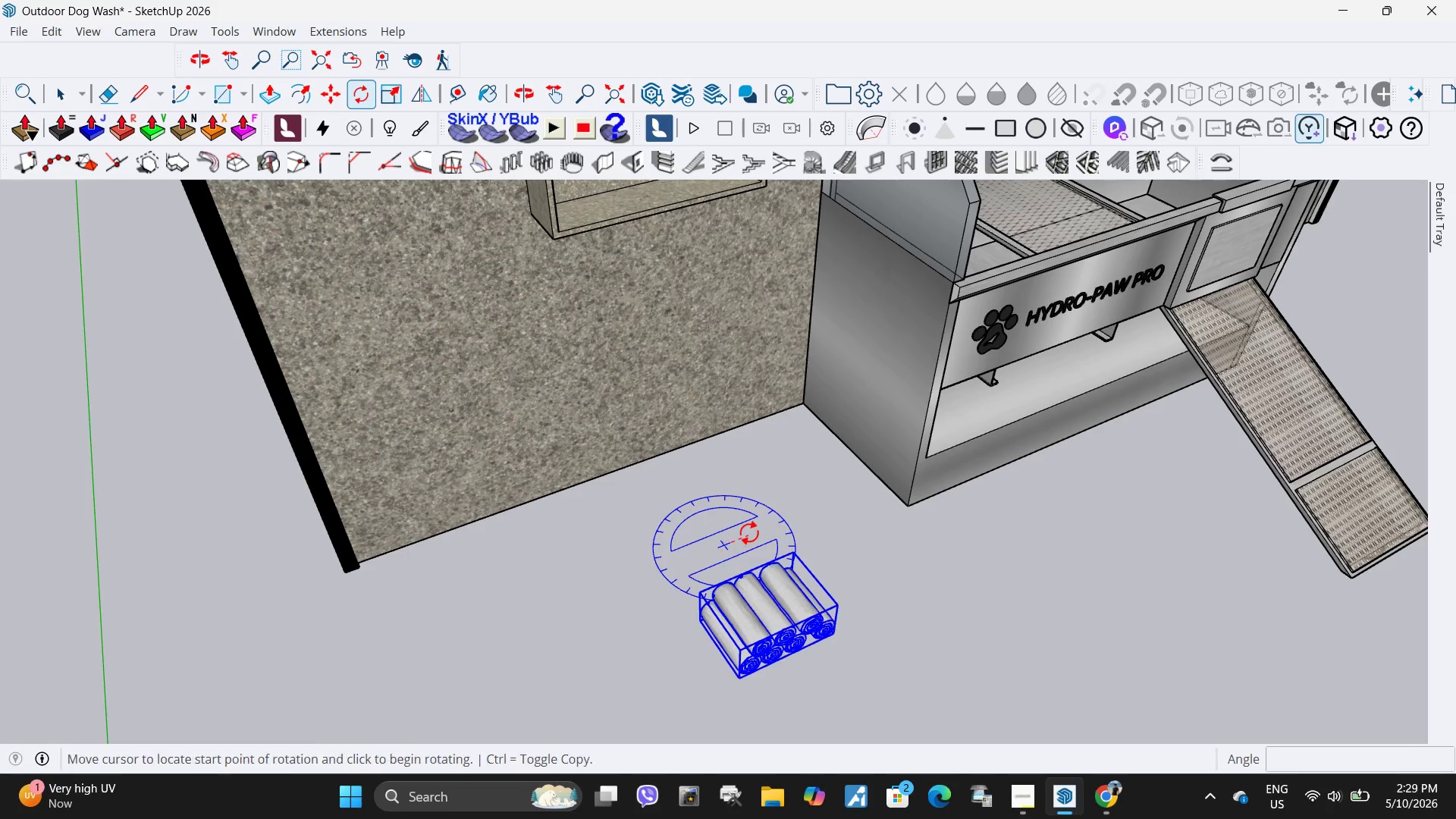 
double_click([749, 532])
 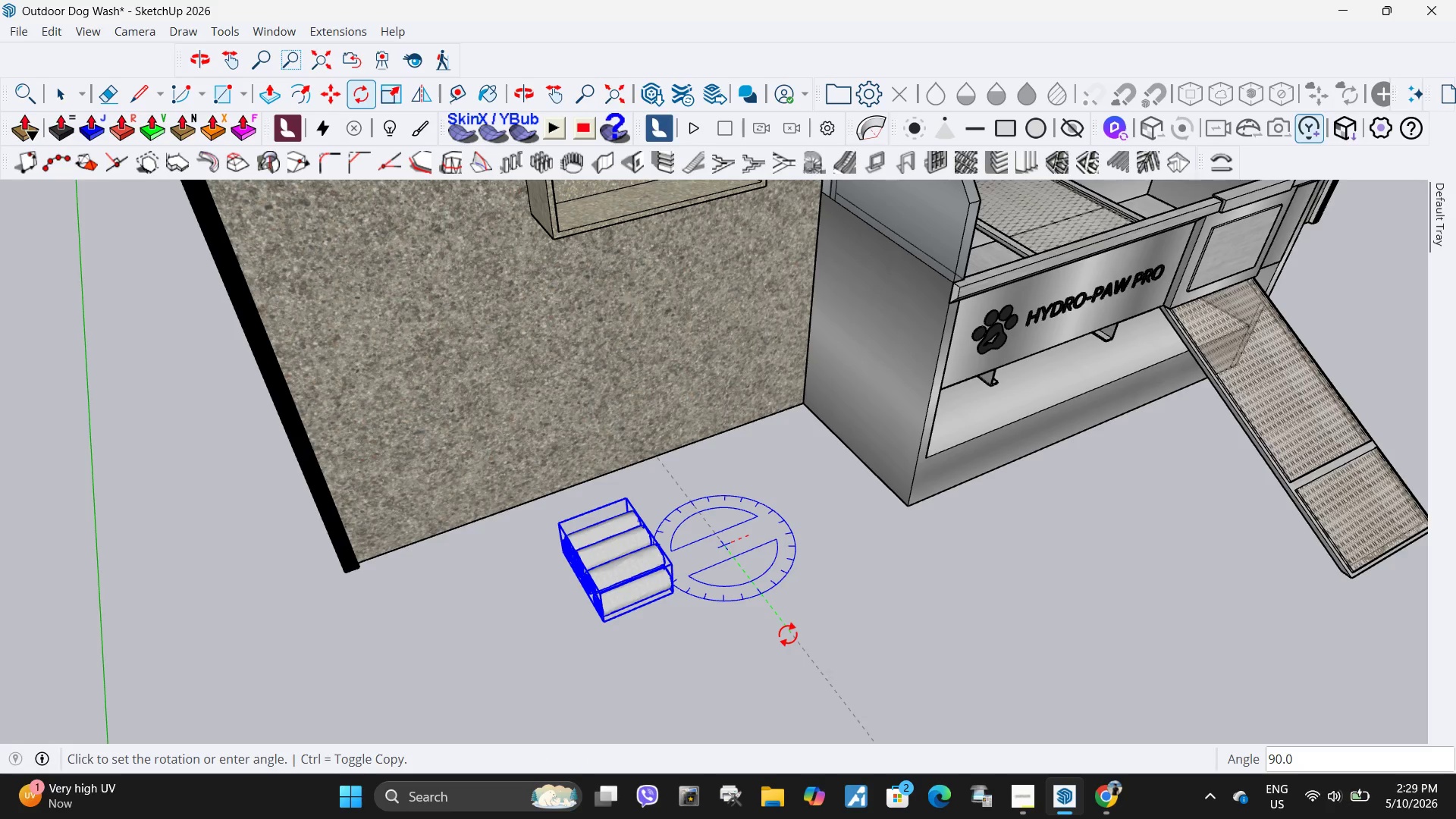 
left_click([788, 634])
 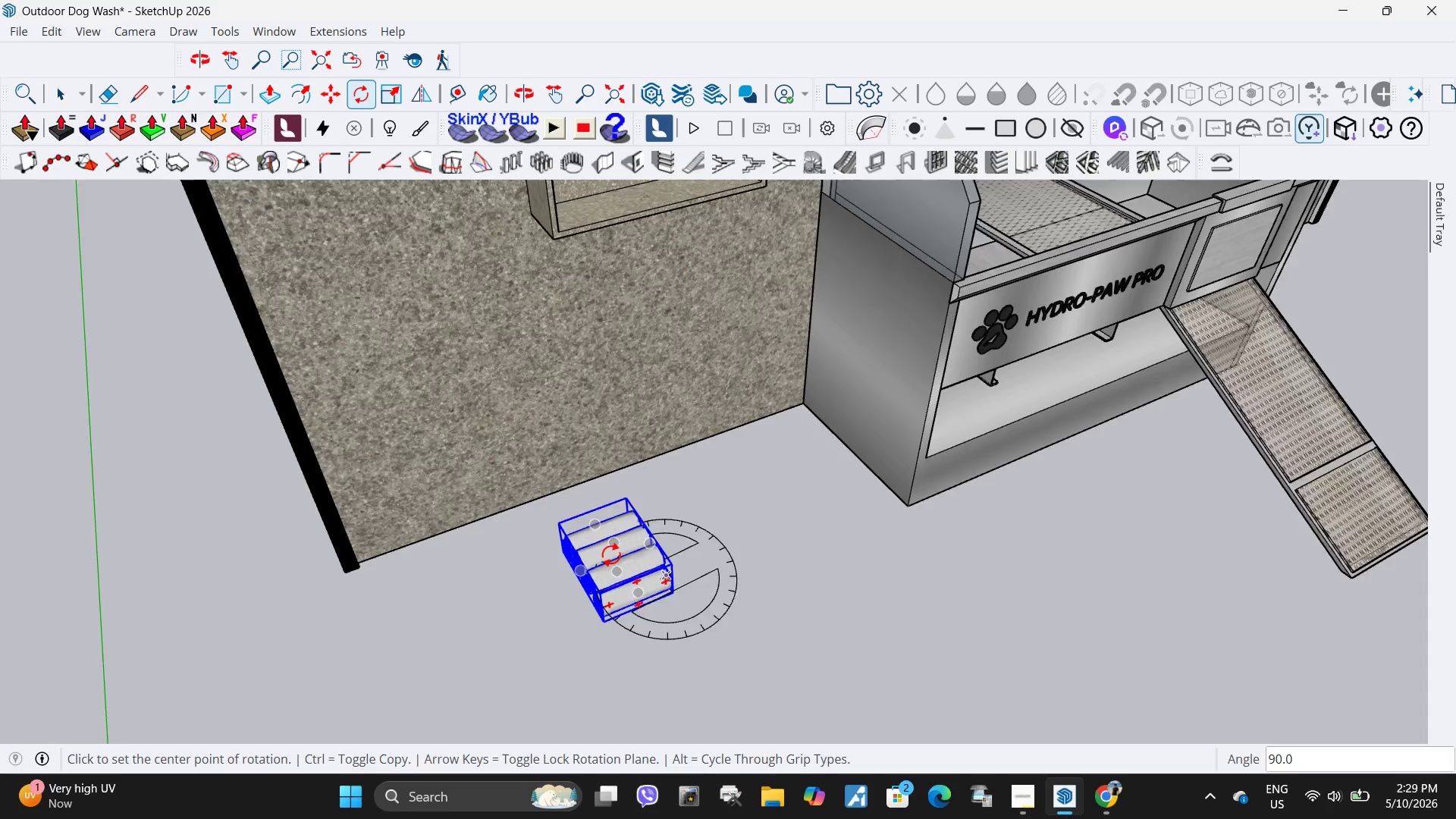 
key(Space)
 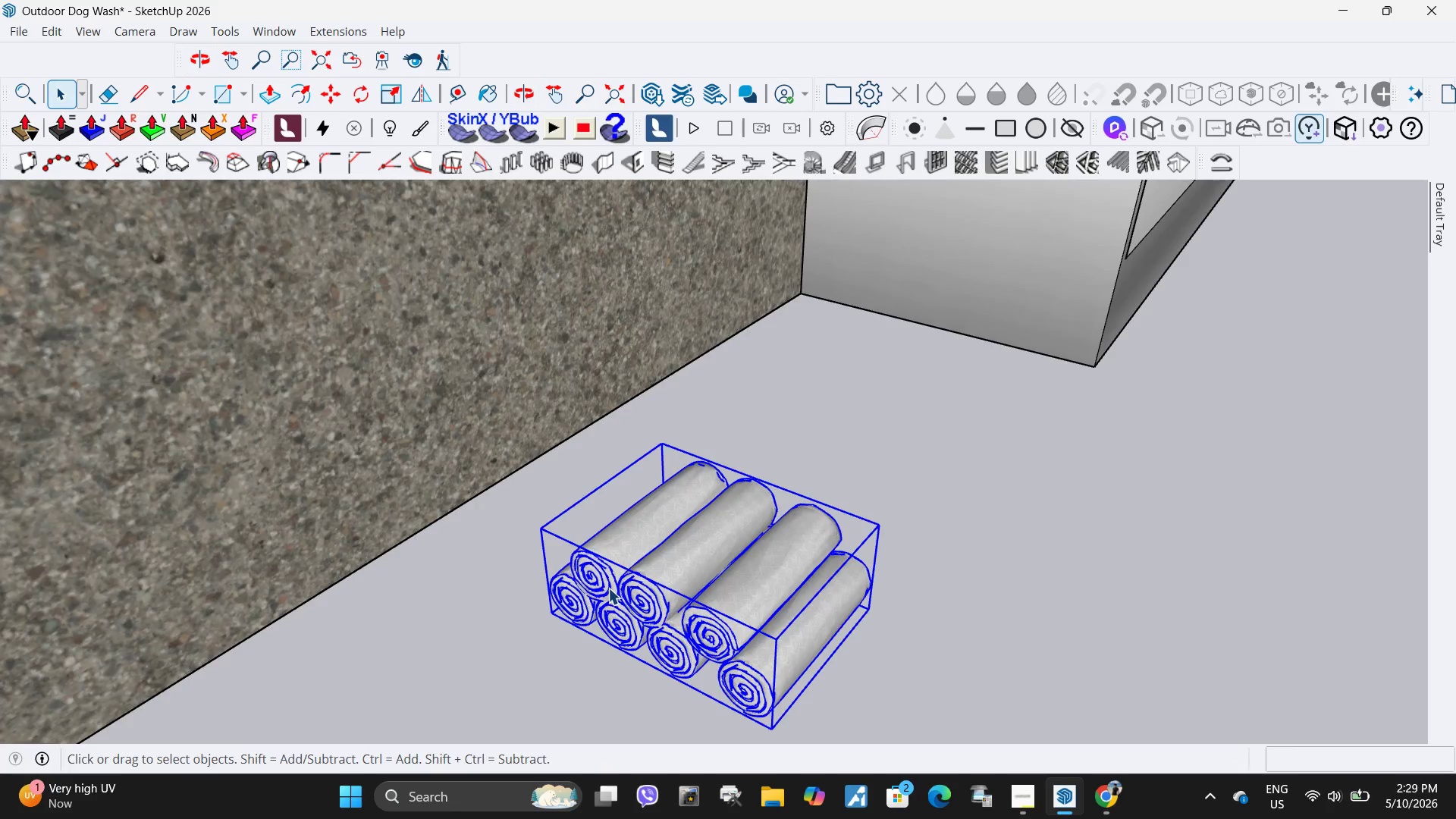 
left_click([608, 588])
 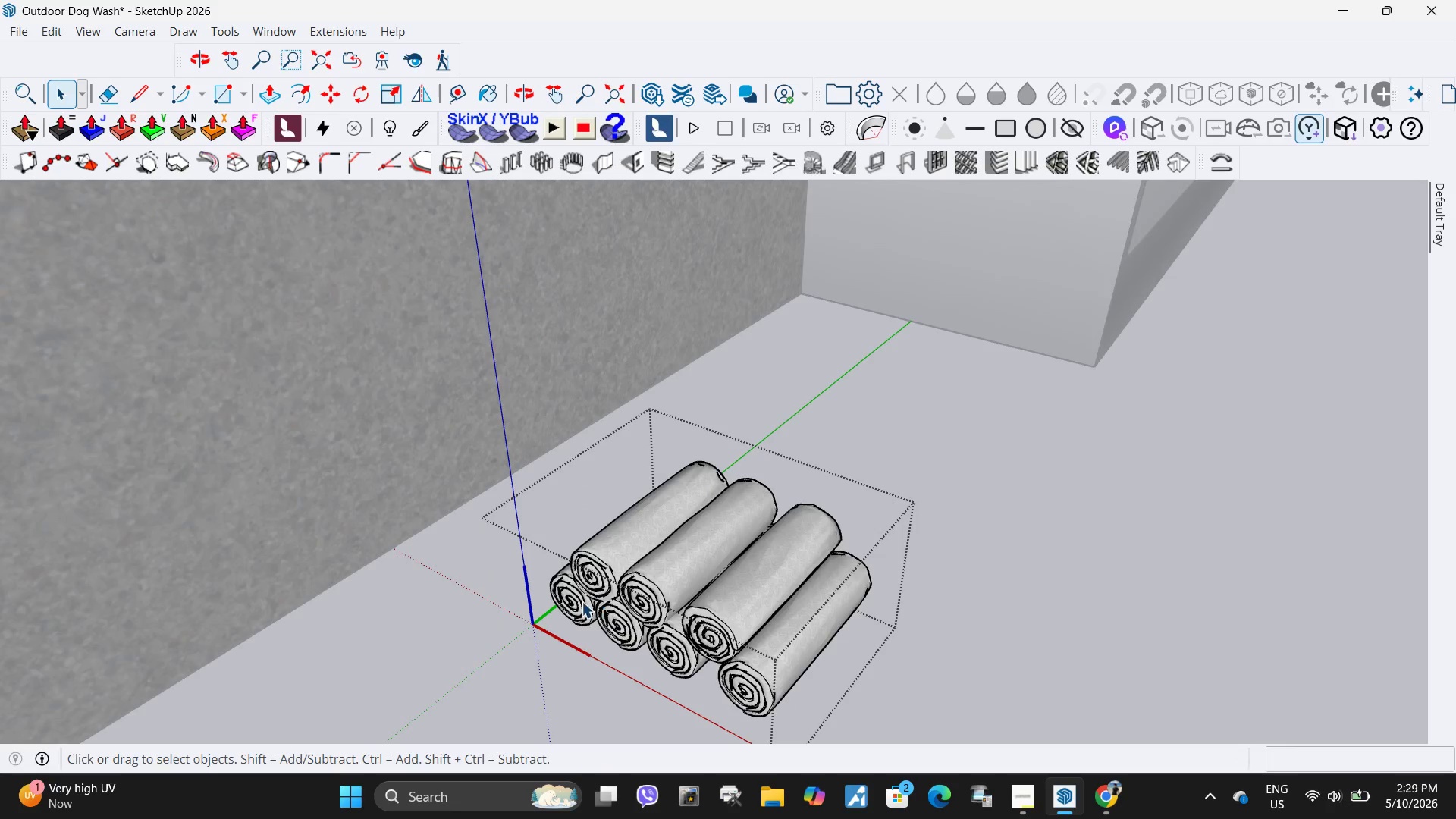 
scroll: coordinate [622, 573], scroll_direction: up, amount: 10.0
 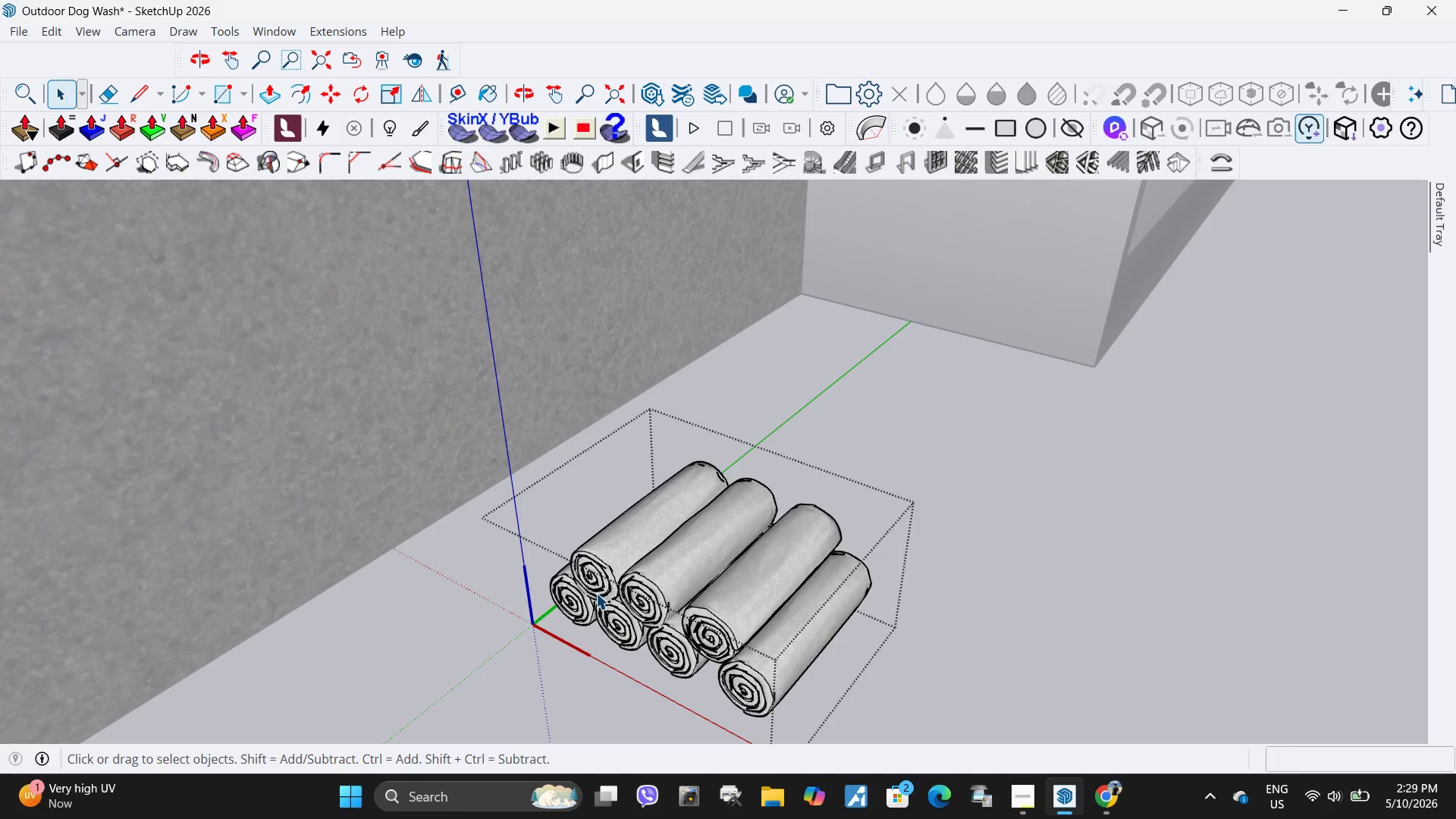 
triple_click([578, 603])
 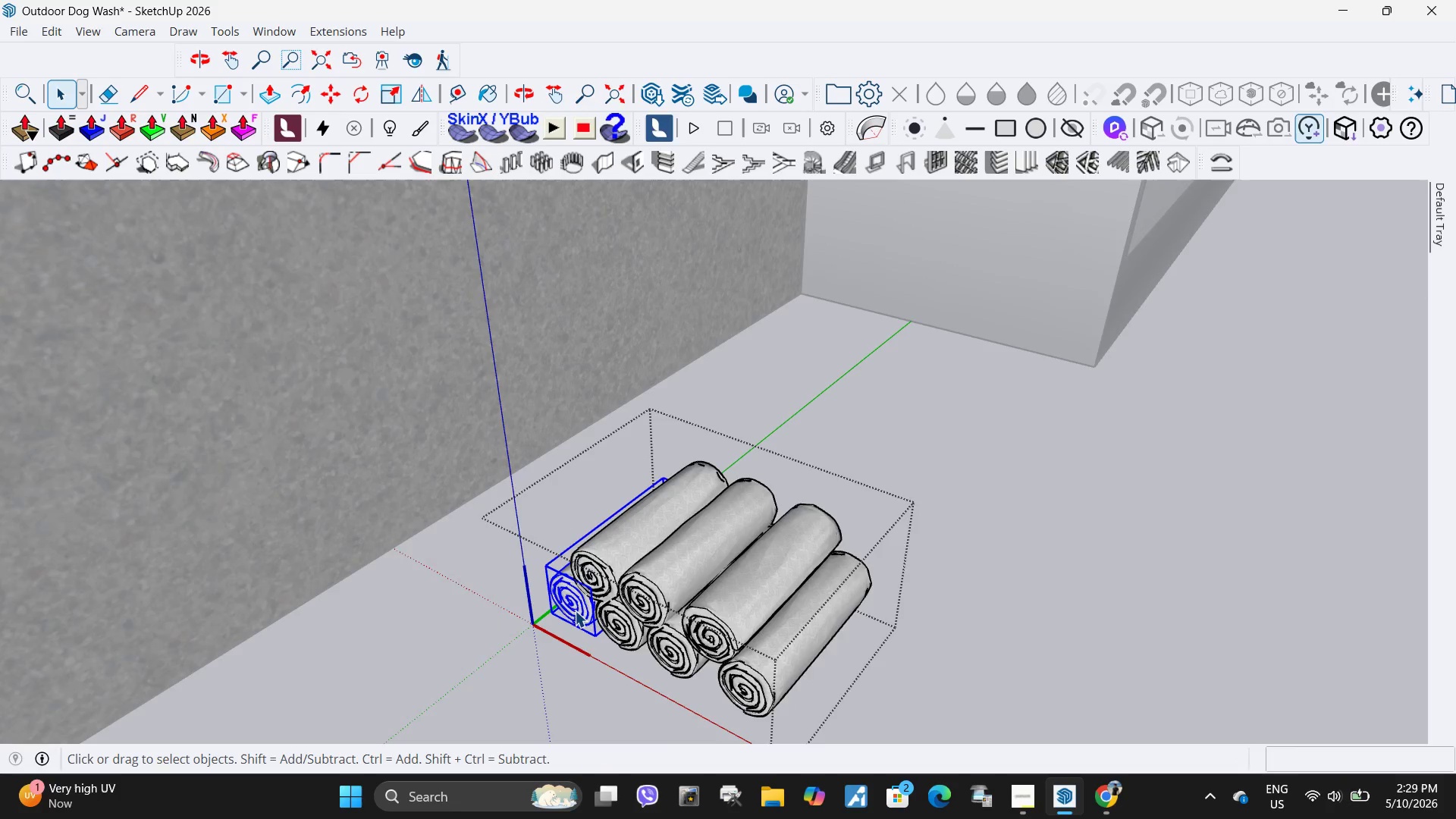 
key(M)
 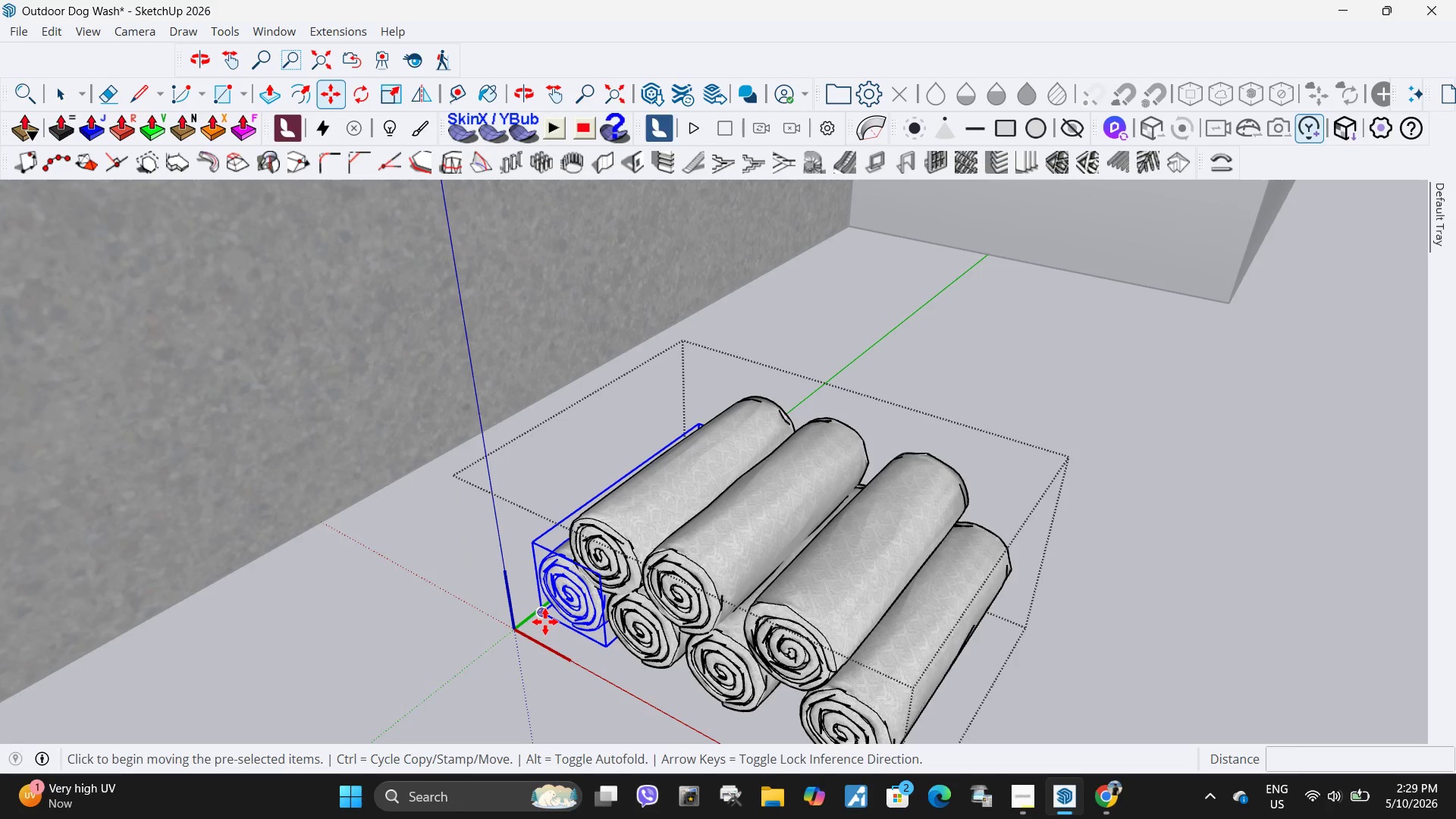 
scroll: coordinate [573, 613], scroll_direction: up, amount: 4.0
 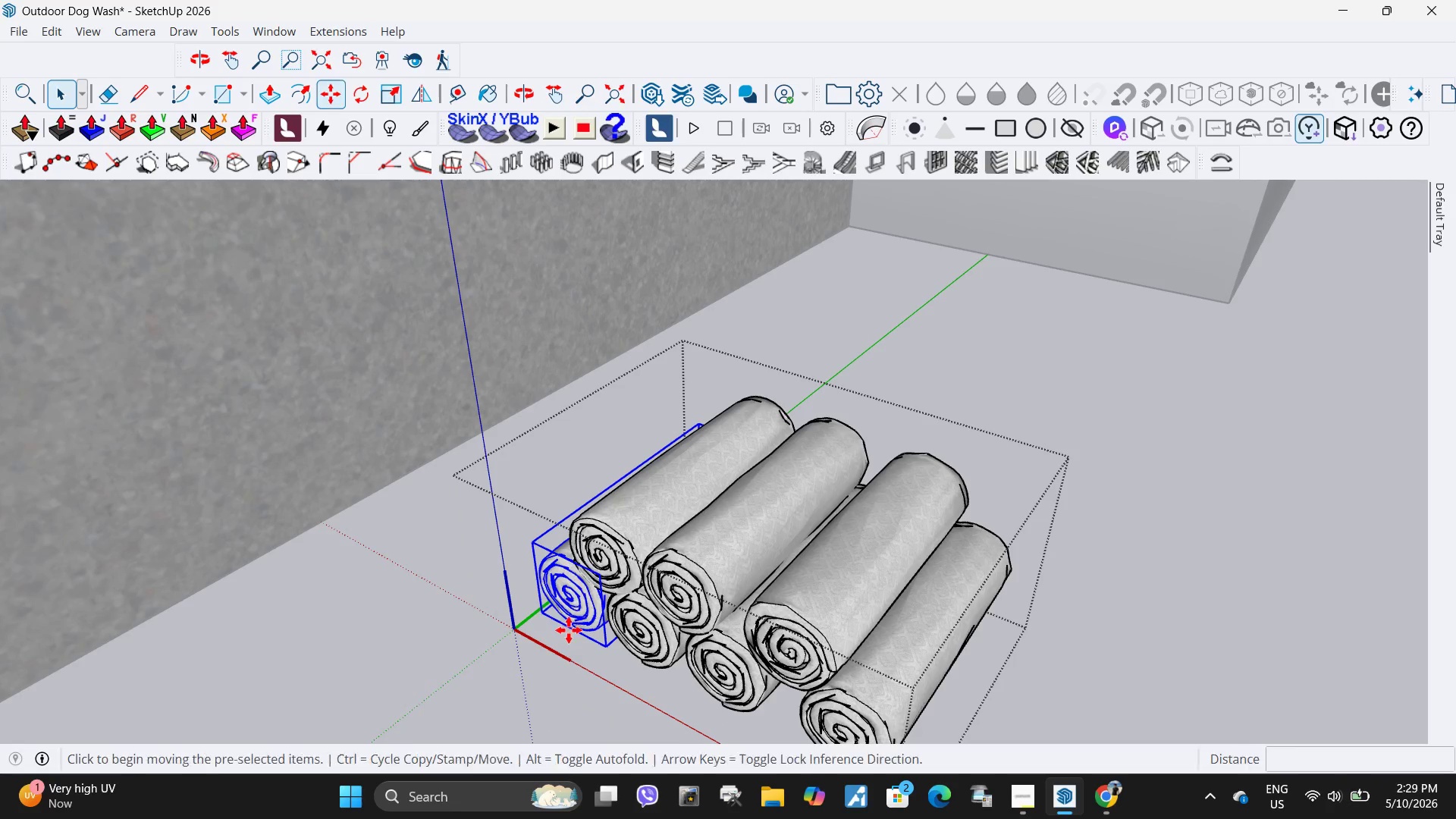 
key(Control+ControlLeft)
 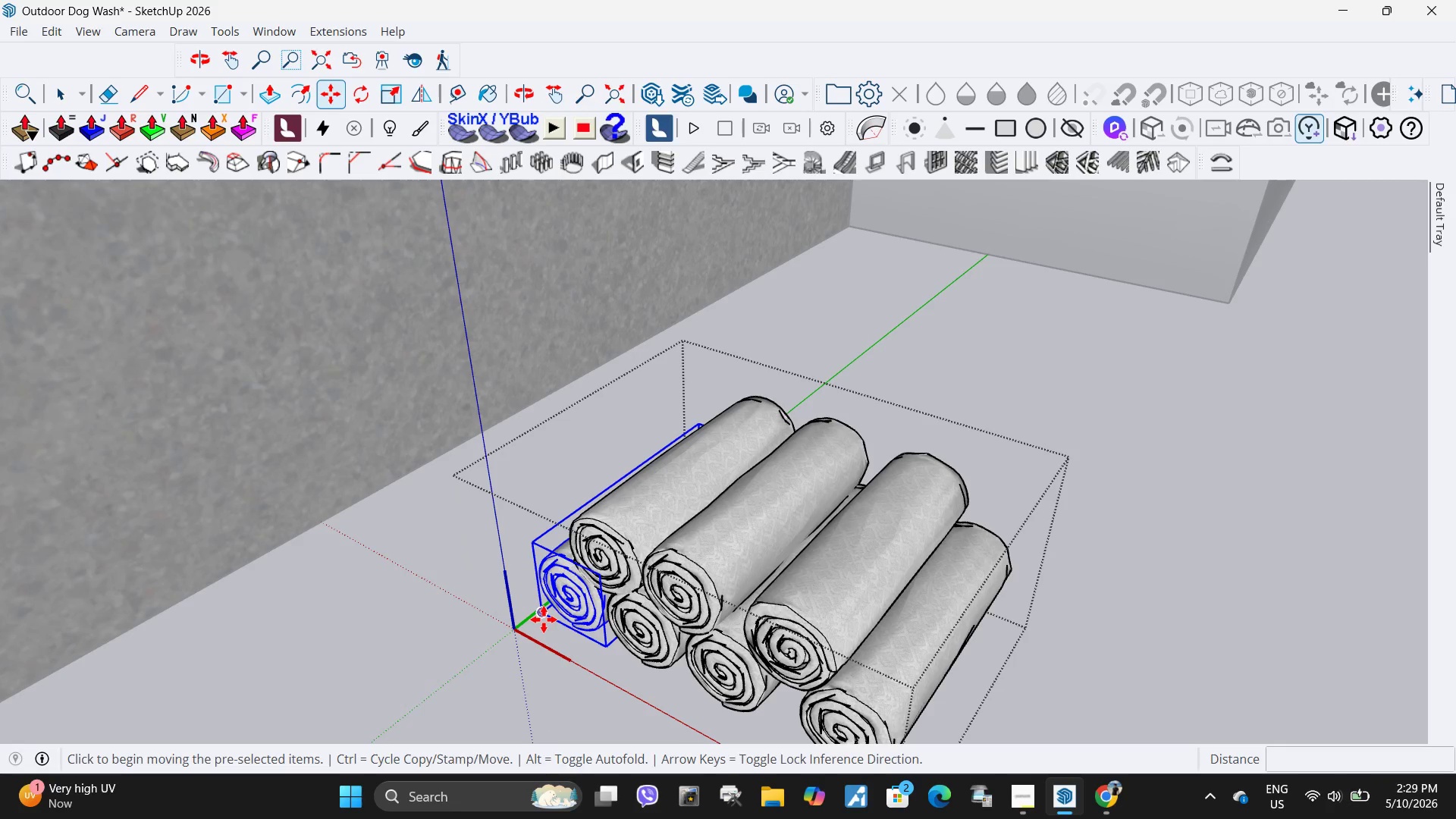 
left_click([544, 620])
 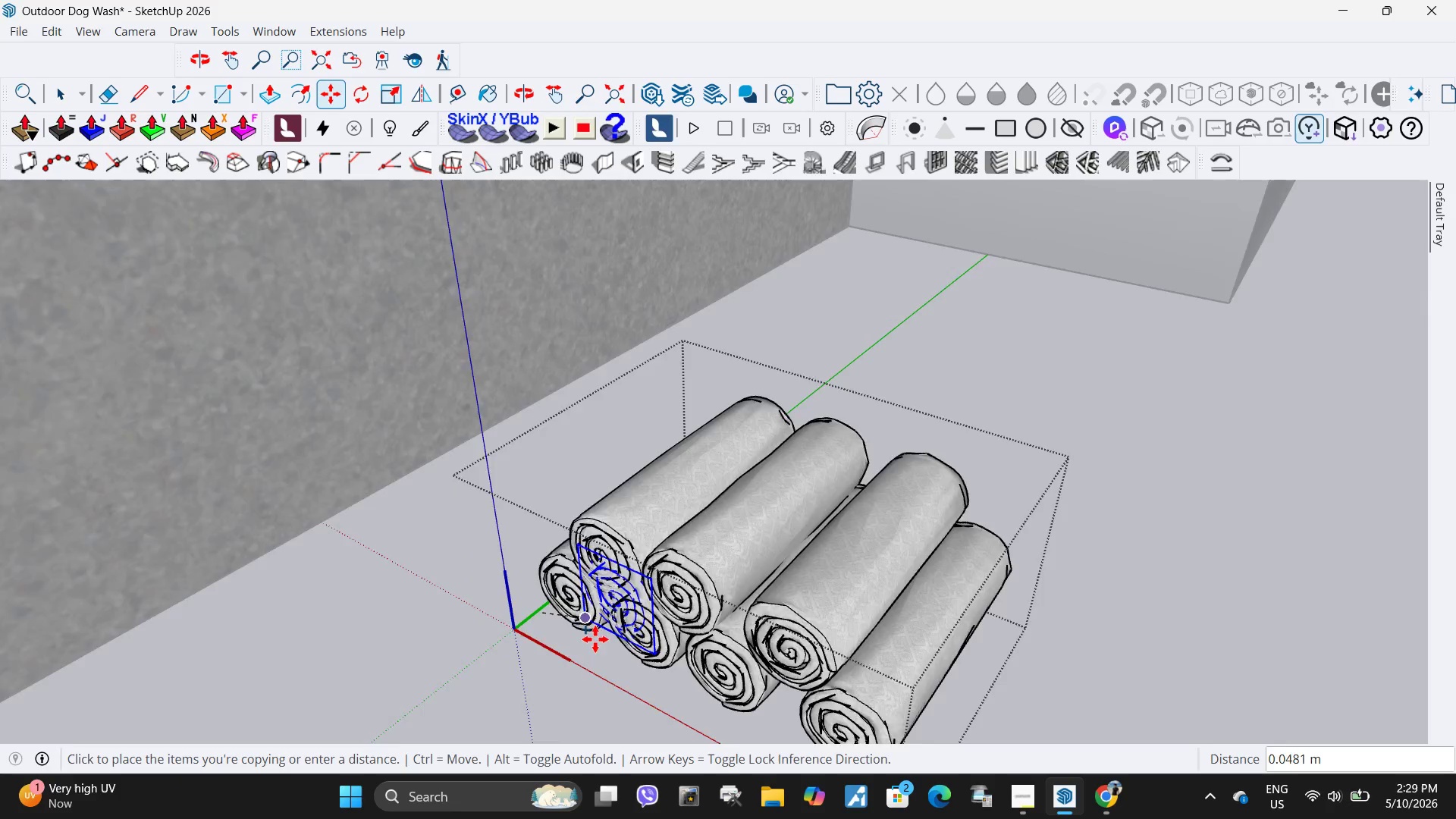 
scroll: coordinate [733, 467], scroll_direction: down, amount: 24.0
 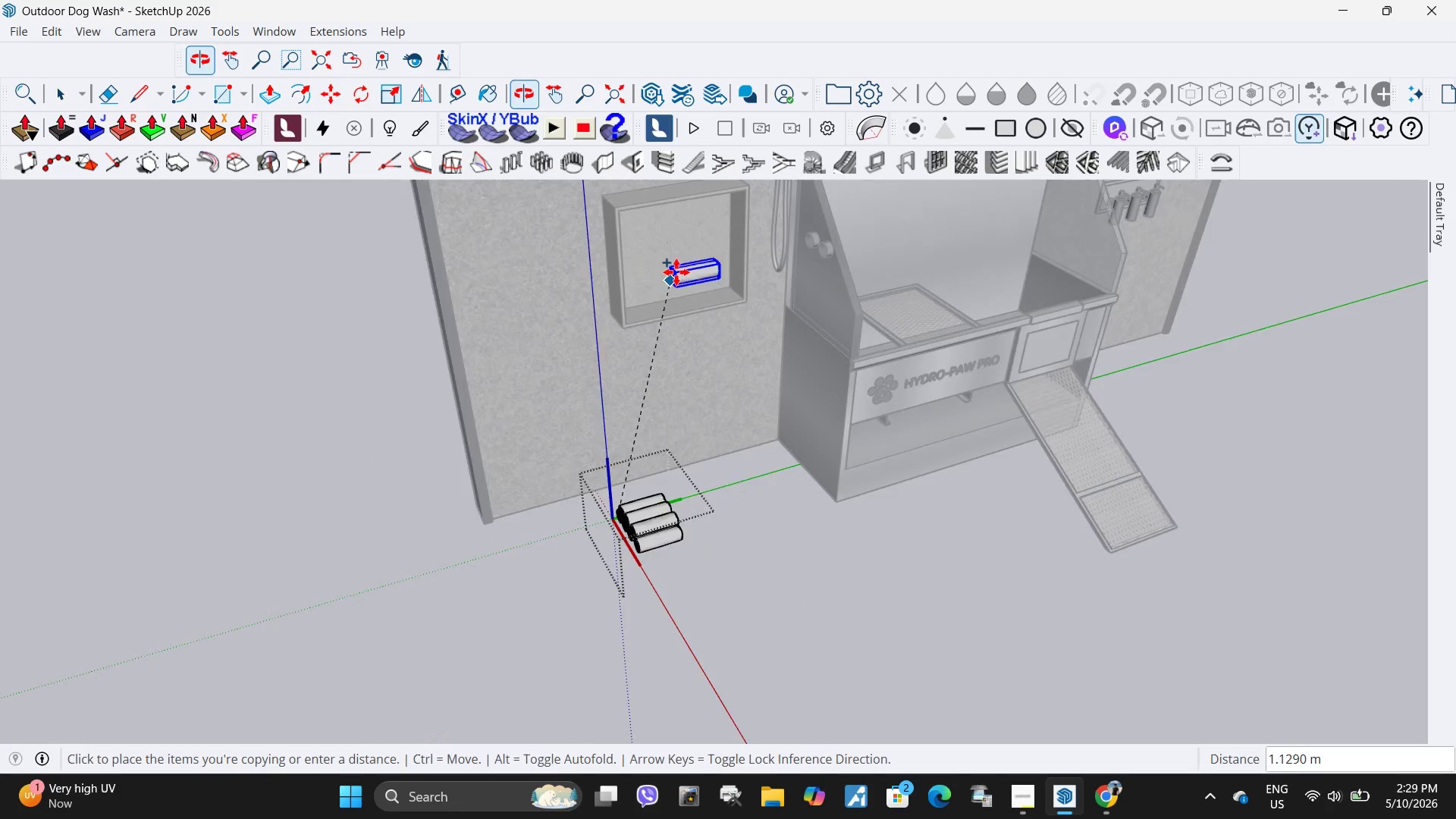 
scroll: coordinate [643, 311], scroll_direction: up, amount: 6.0
 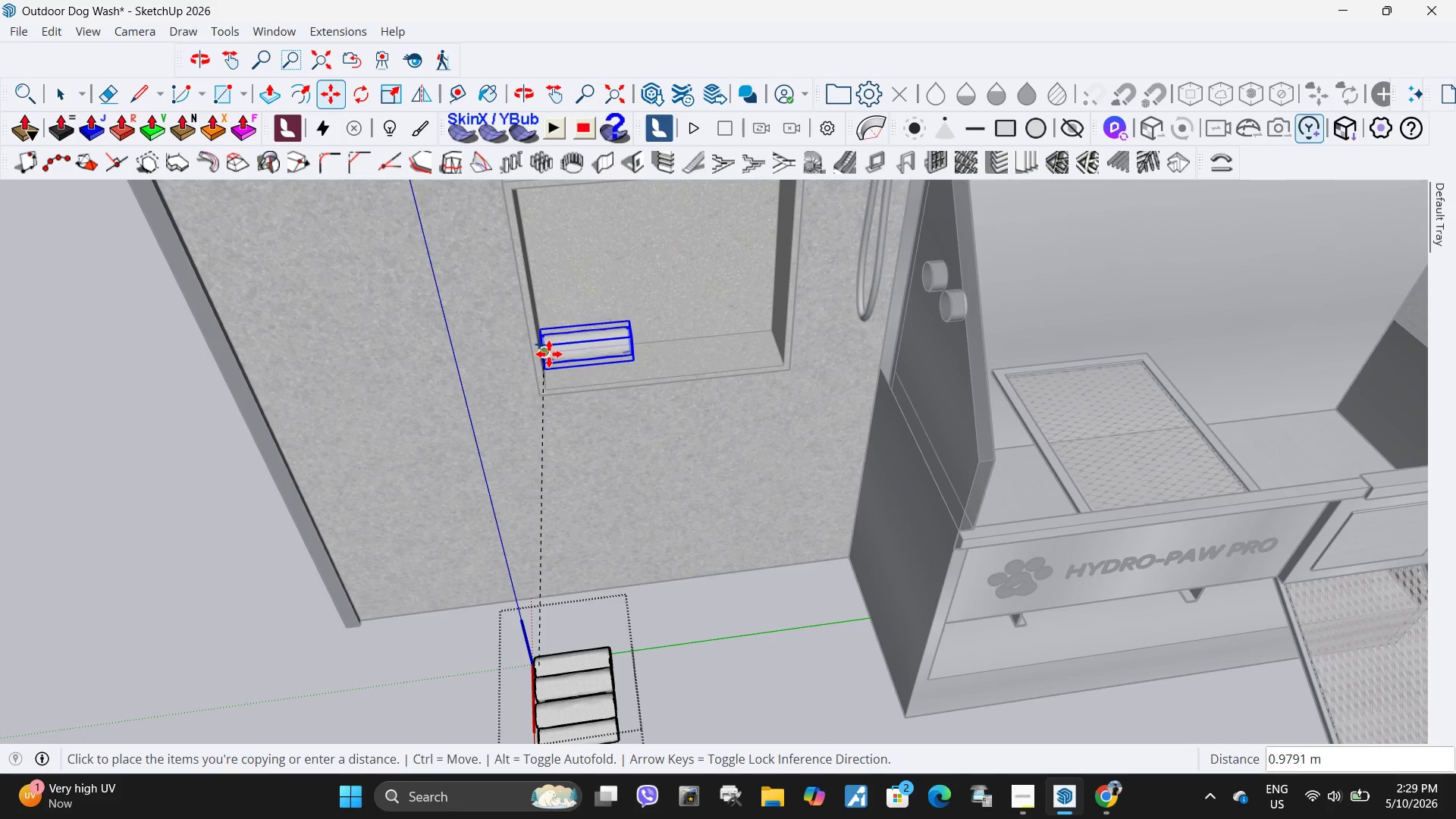 
left_click([549, 354])
 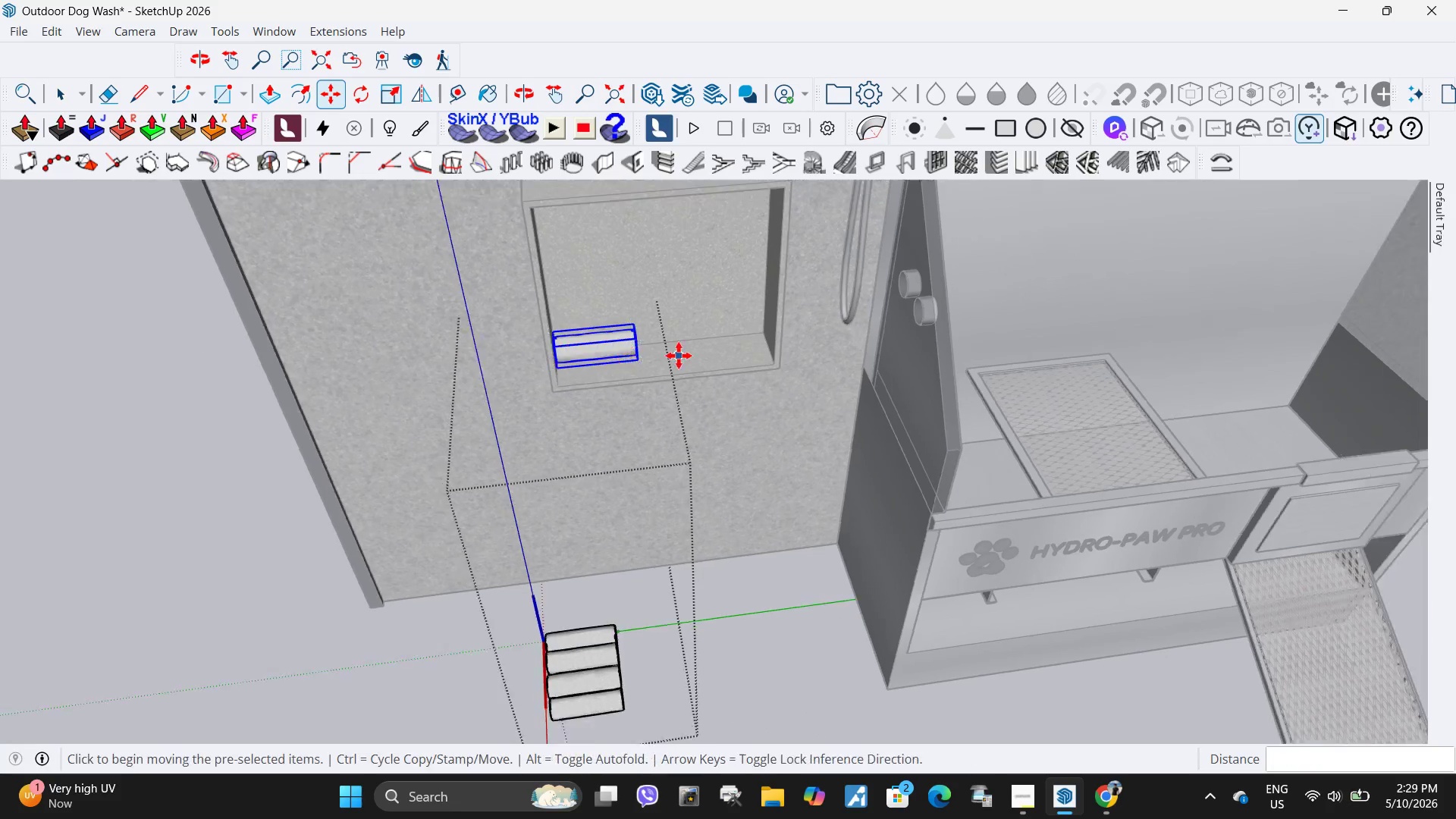 
key(Space)
 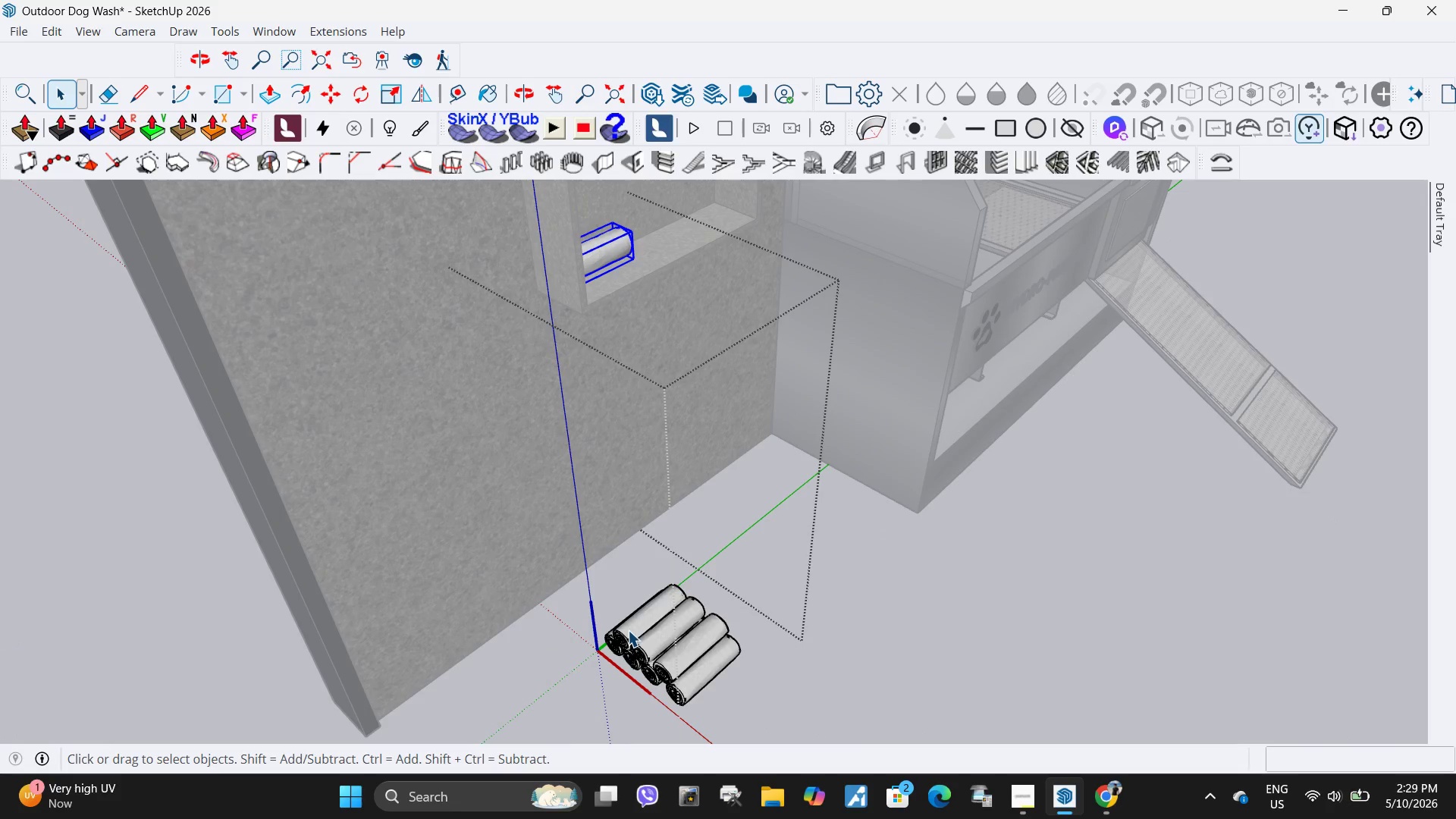 
scroll: coordinate [587, 569], scroll_direction: up, amount: 1.0
 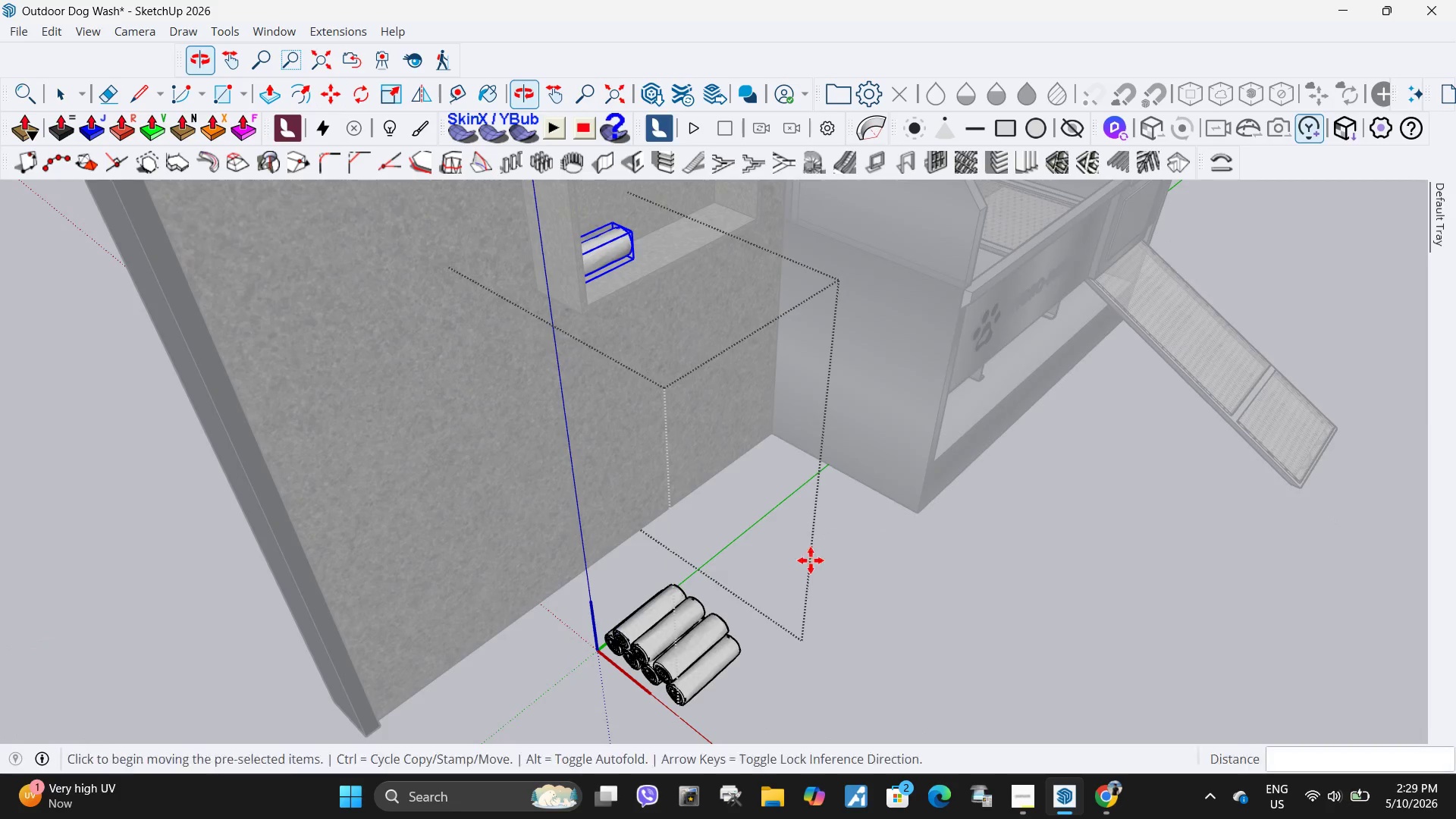 
left_click([628, 630])
 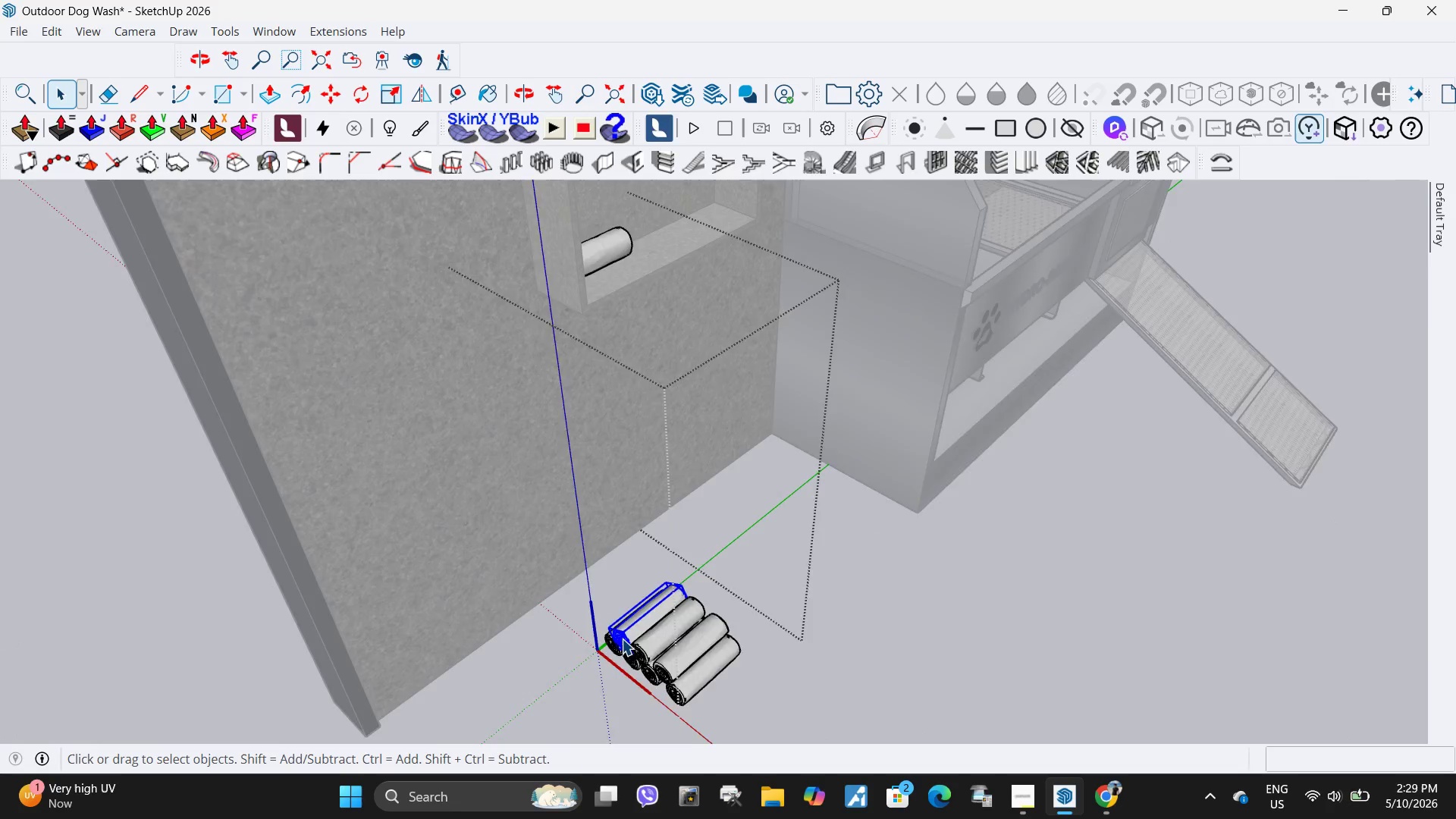 
key(M)
 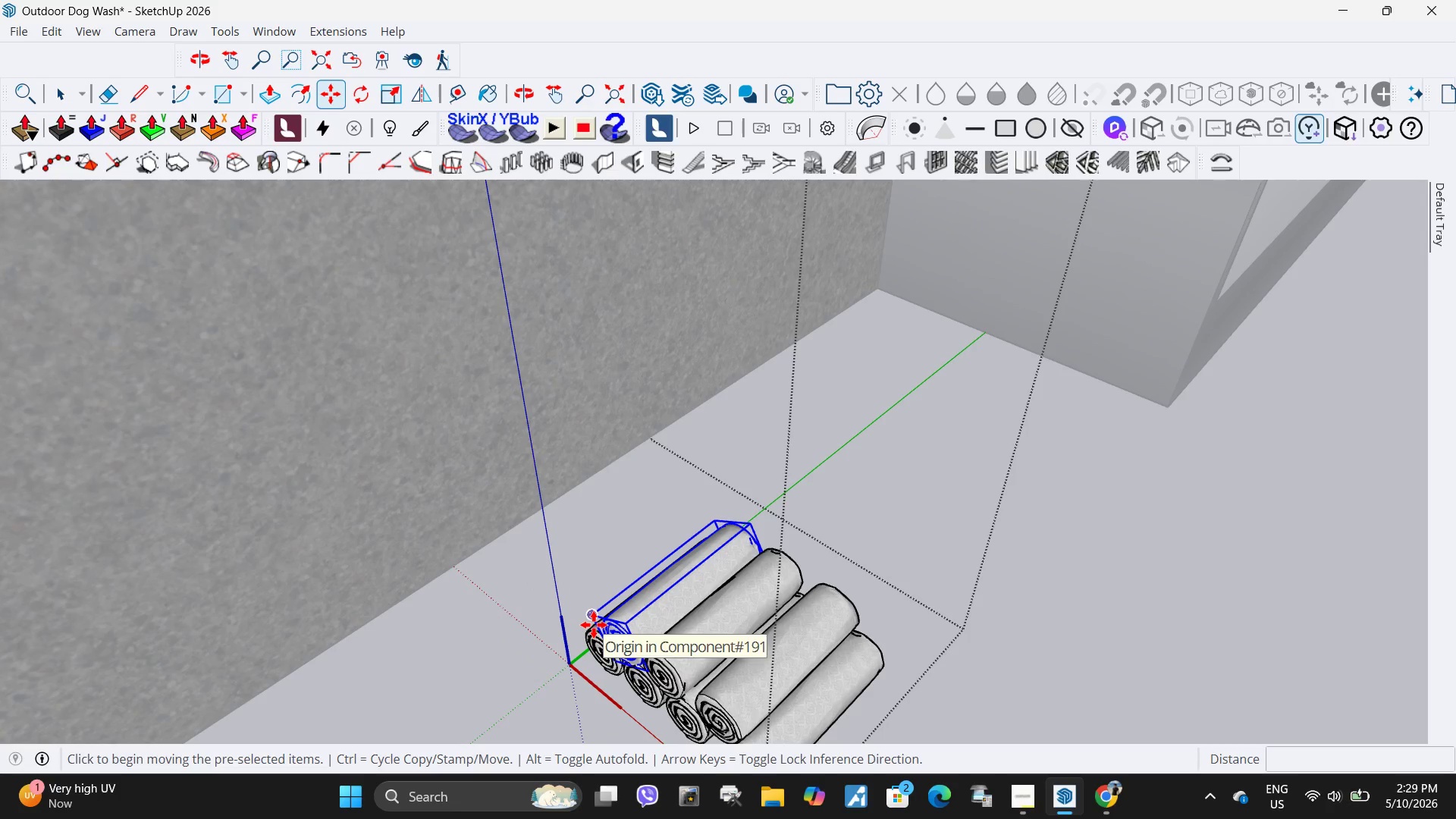 
scroll: coordinate [622, 639], scroll_direction: up, amount: 8.0
 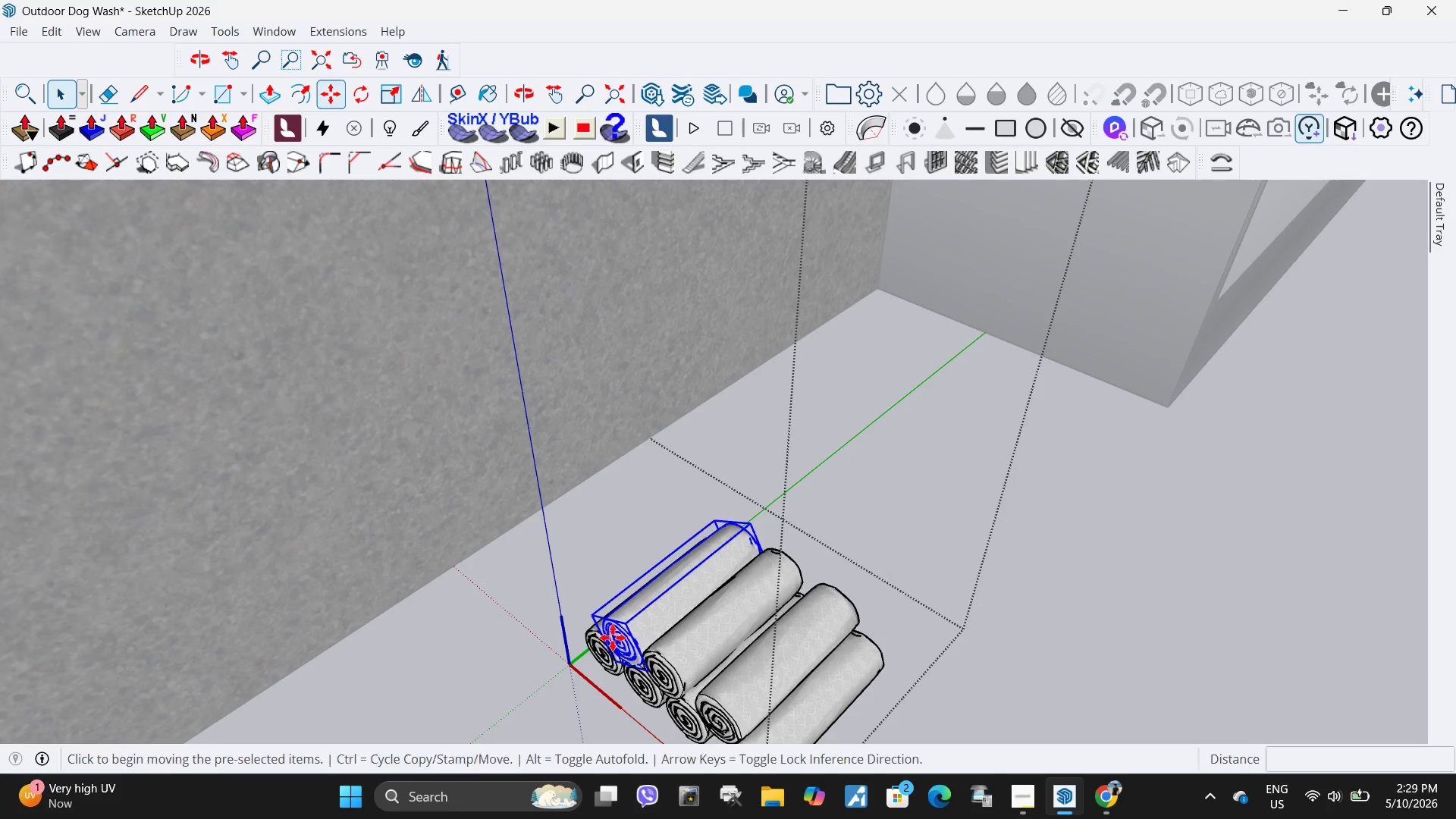 
key(Control+ControlLeft)
 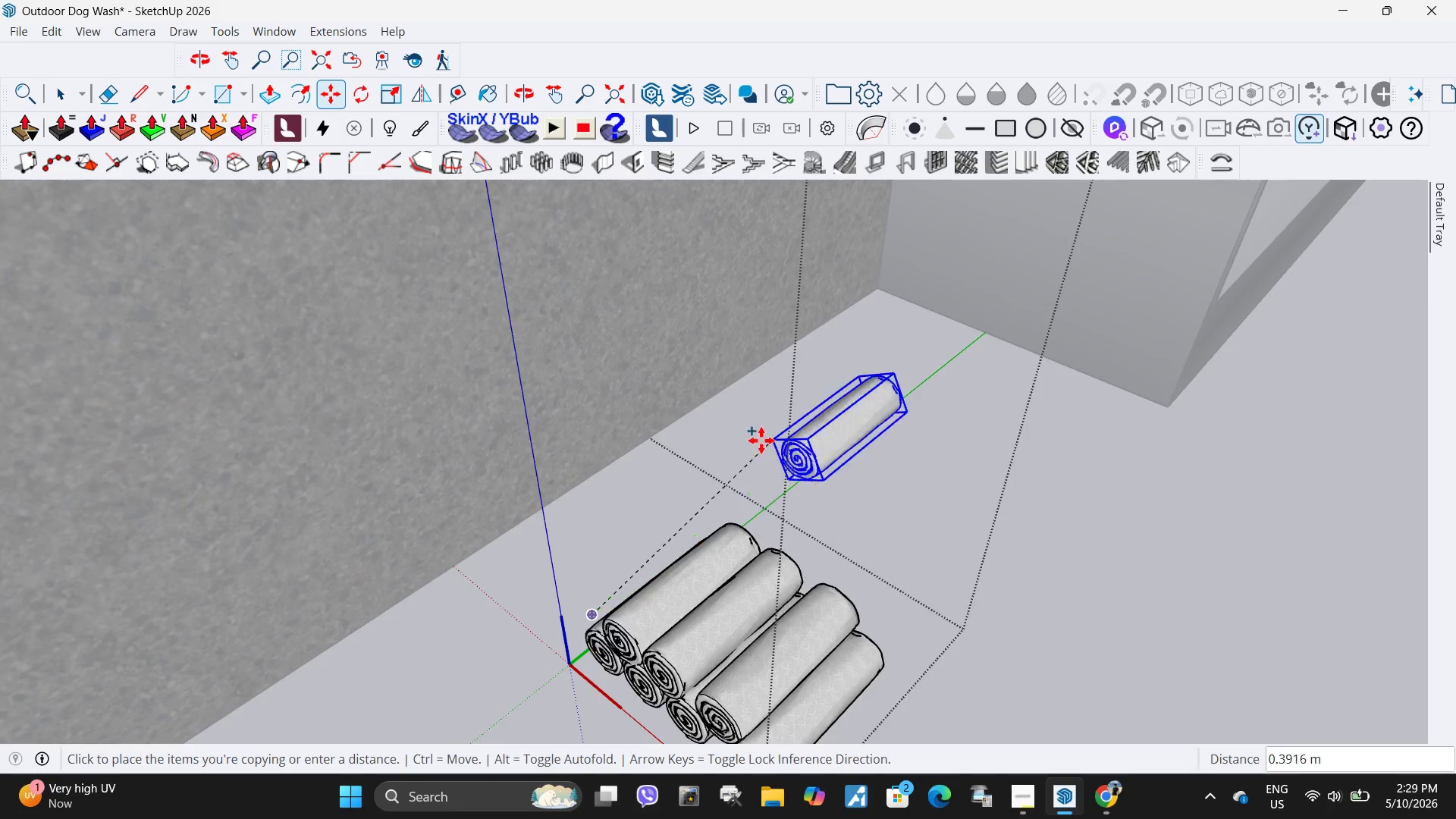 
scroll: coordinate [673, 523], scroll_direction: down, amount: 11.0
 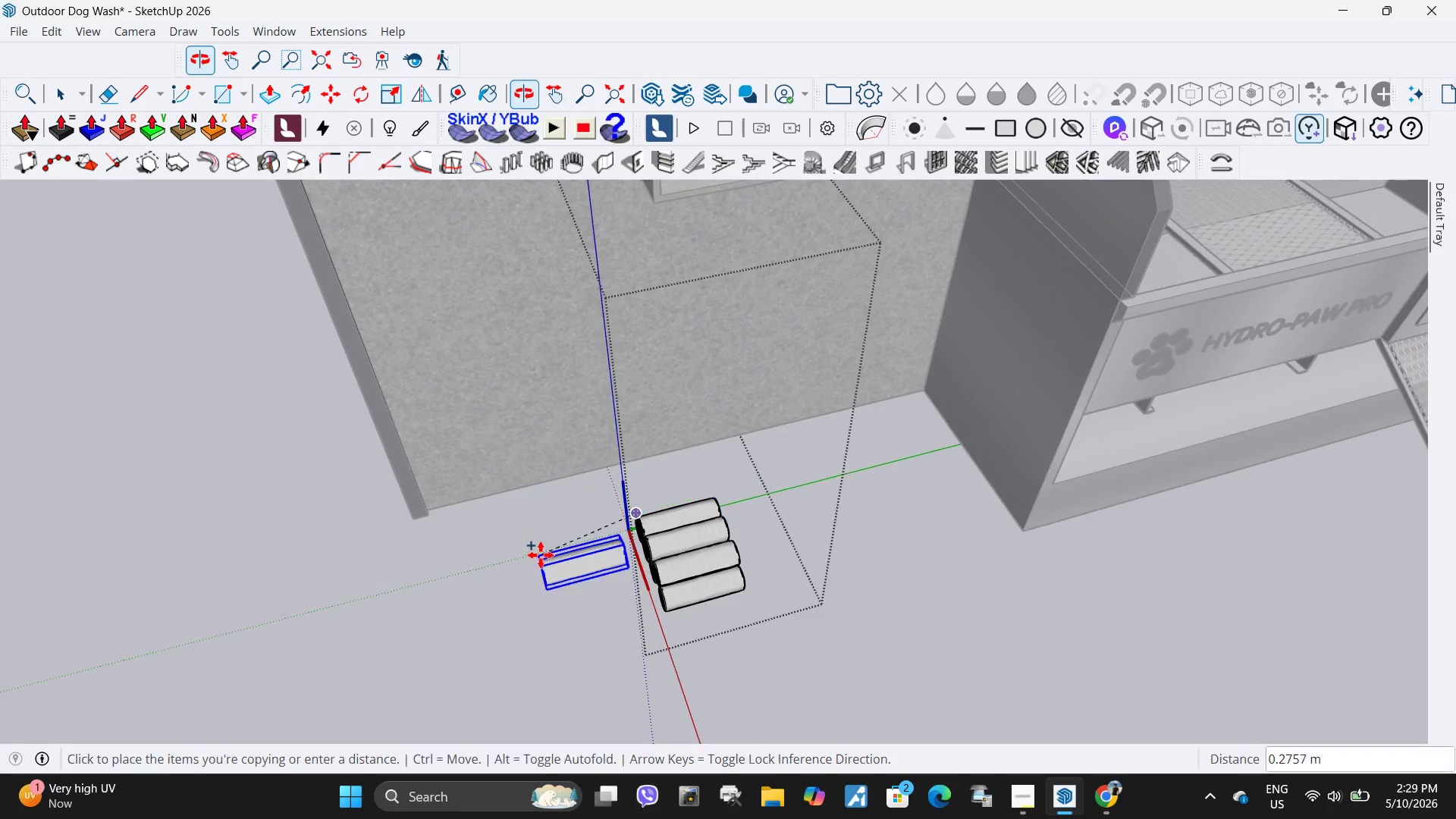 
scroll: coordinate [700, 237], scroll_direction: none, amount: 0.0
 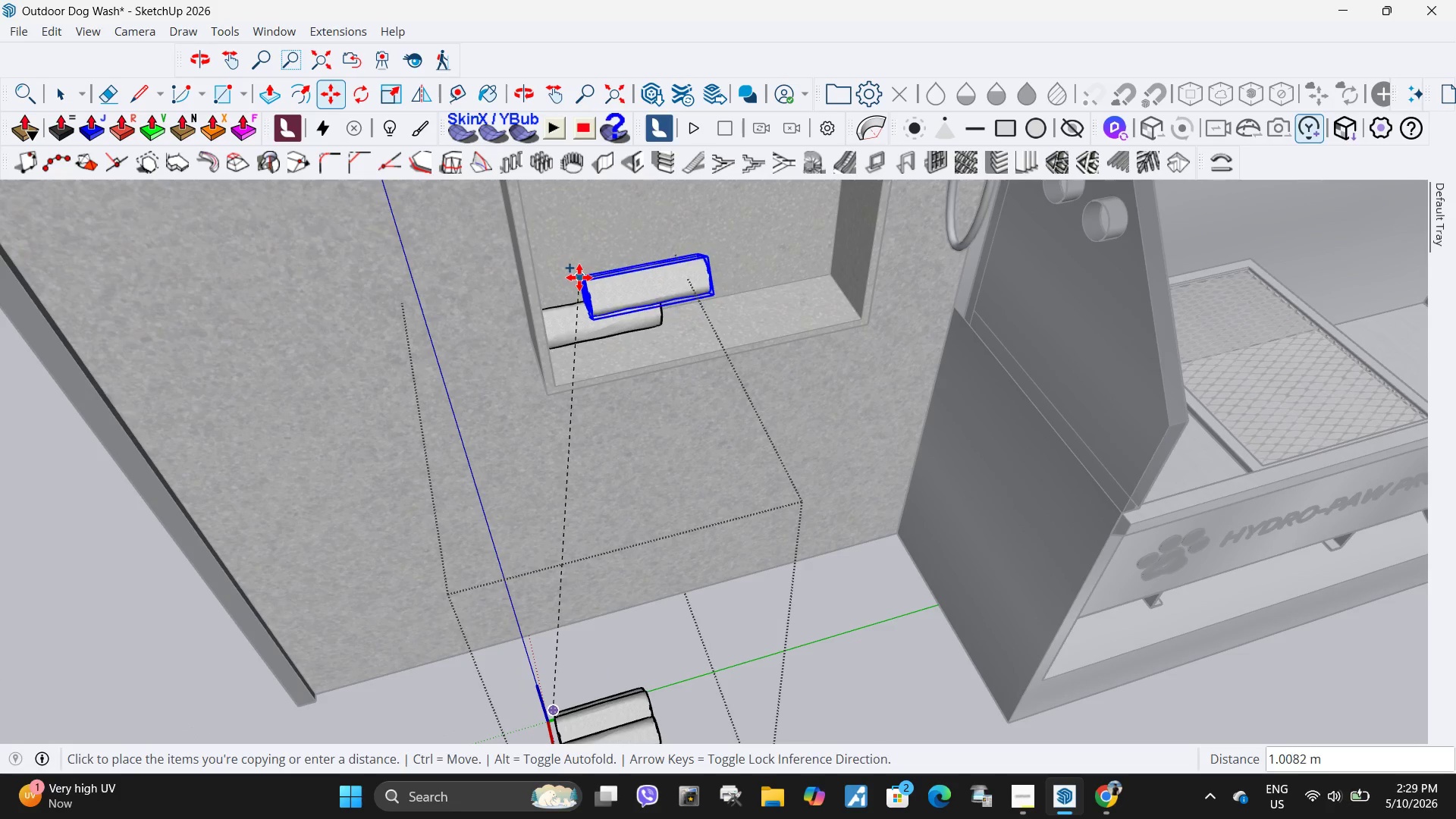 
left_click([576, 272])
 